 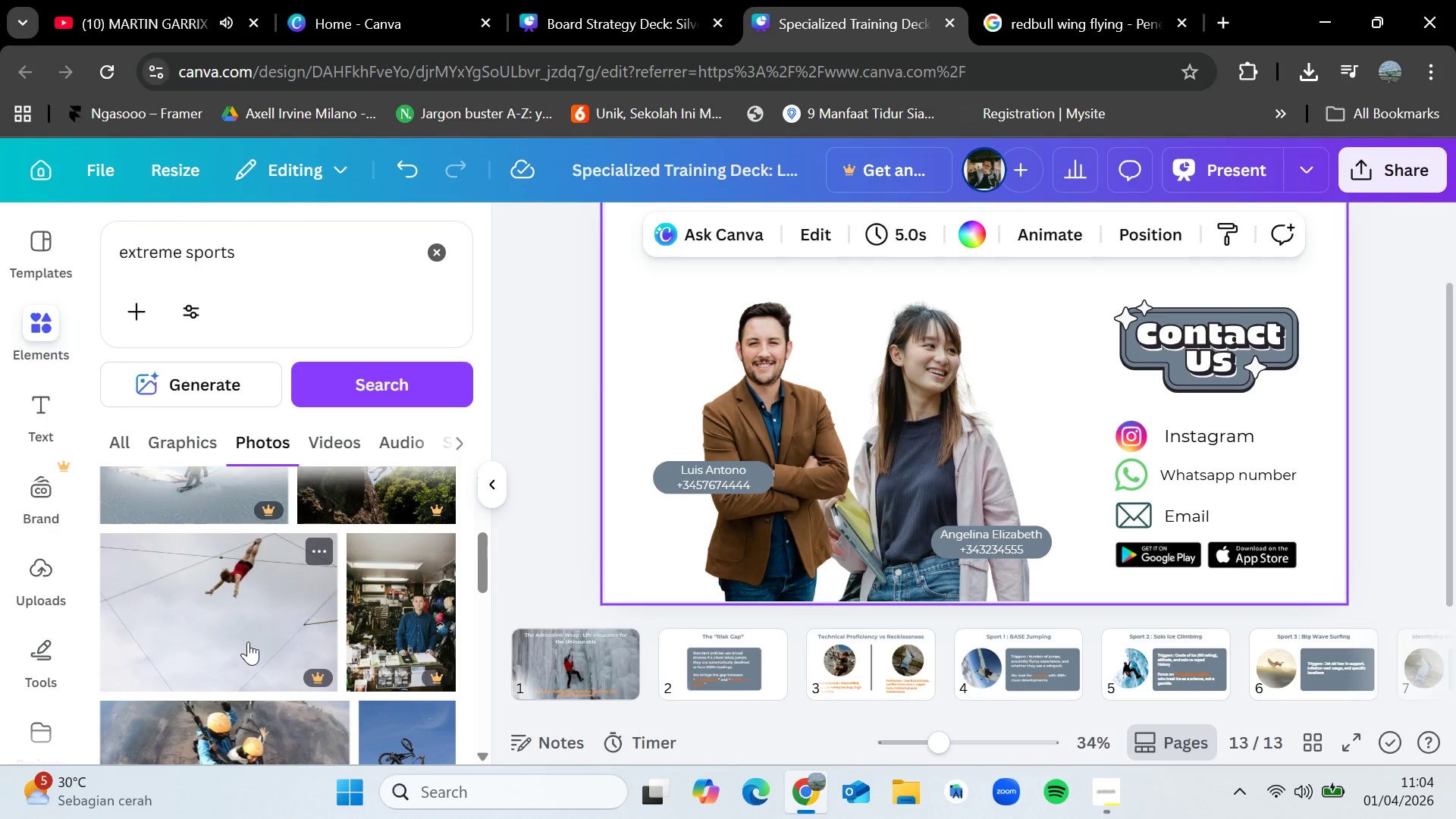 
key(VolumeDown)
 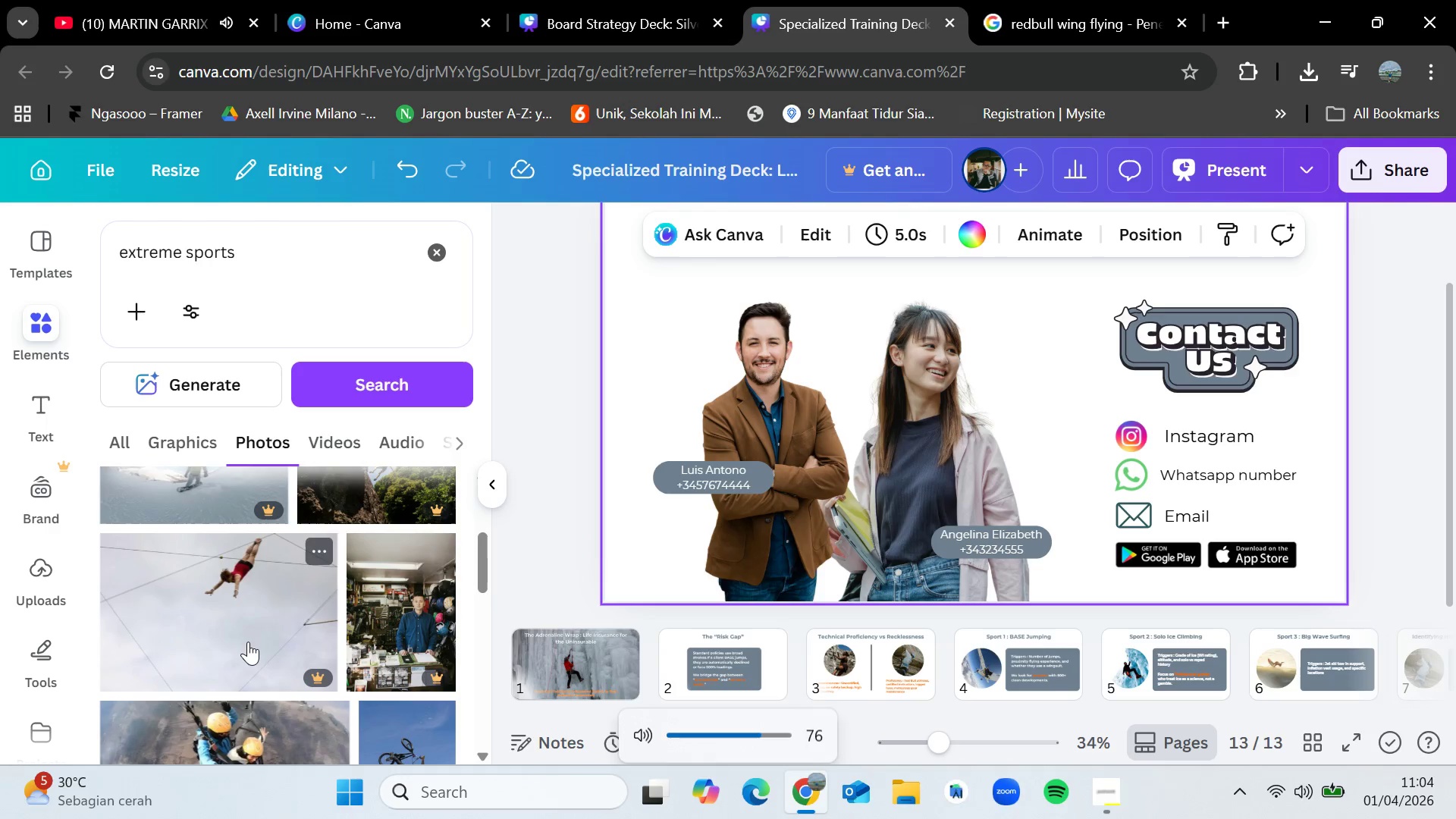 
key(VolumeDown)
 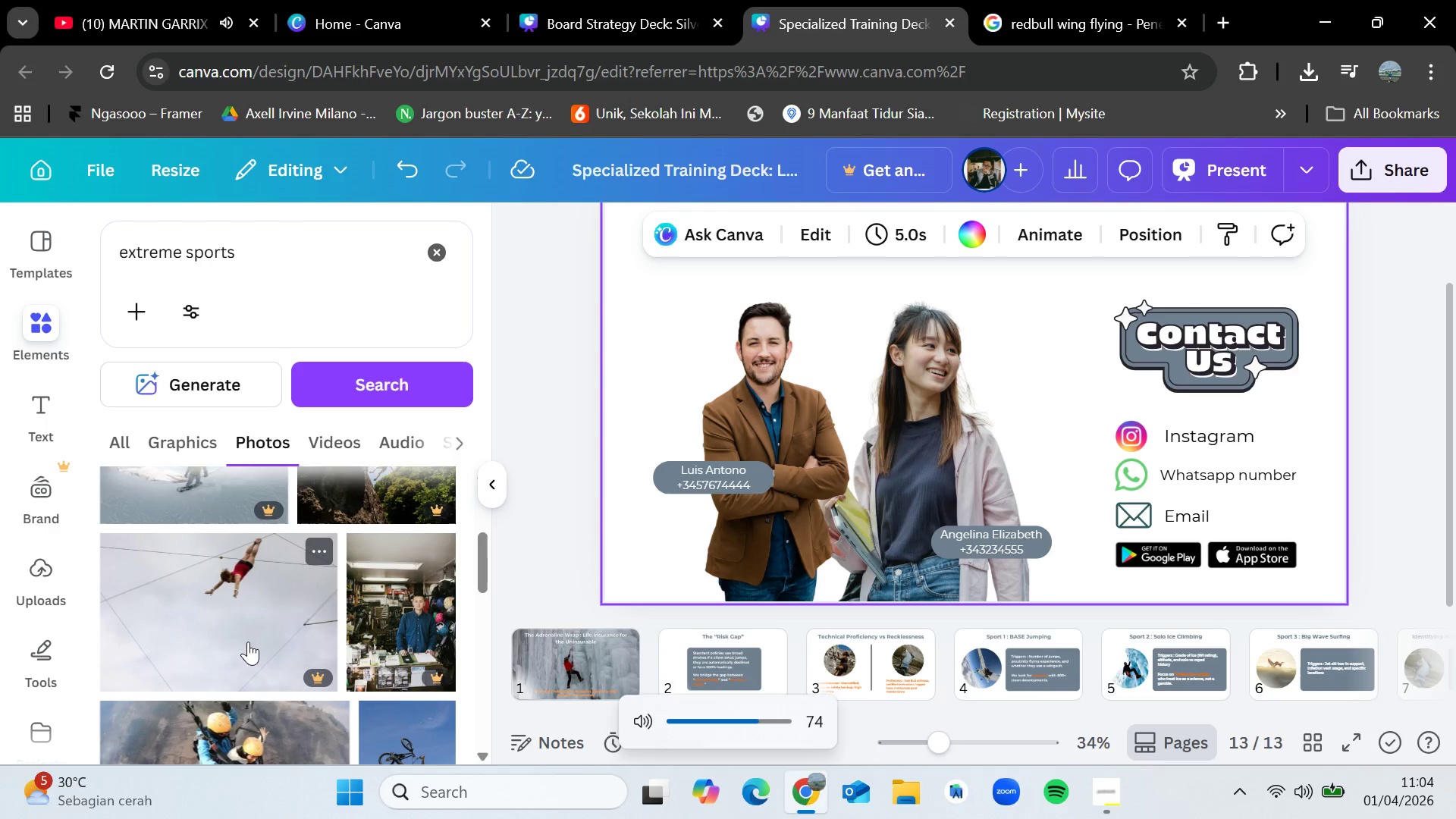 
key(VolumeDown)
 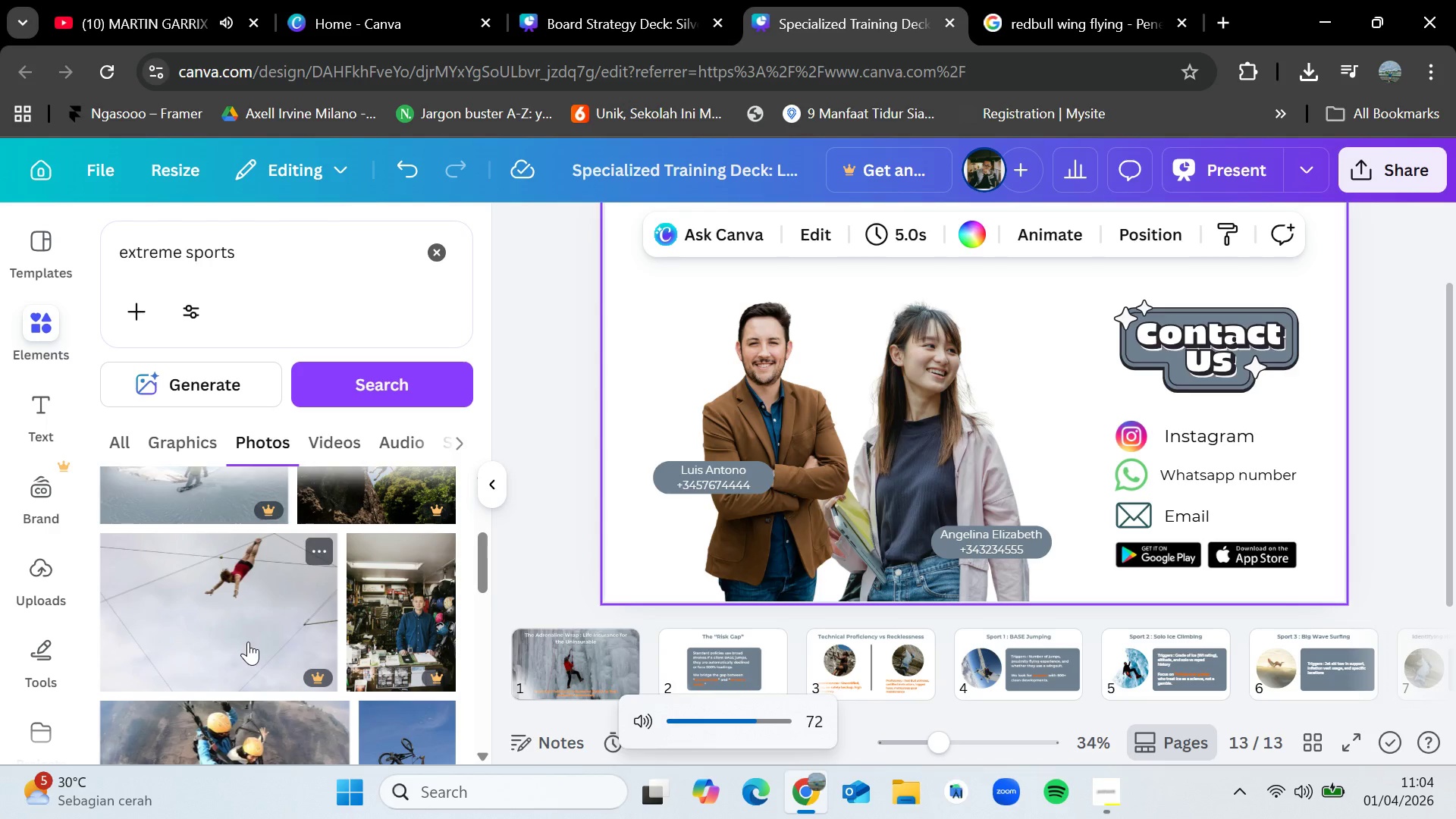 
key(VolumeDown)
 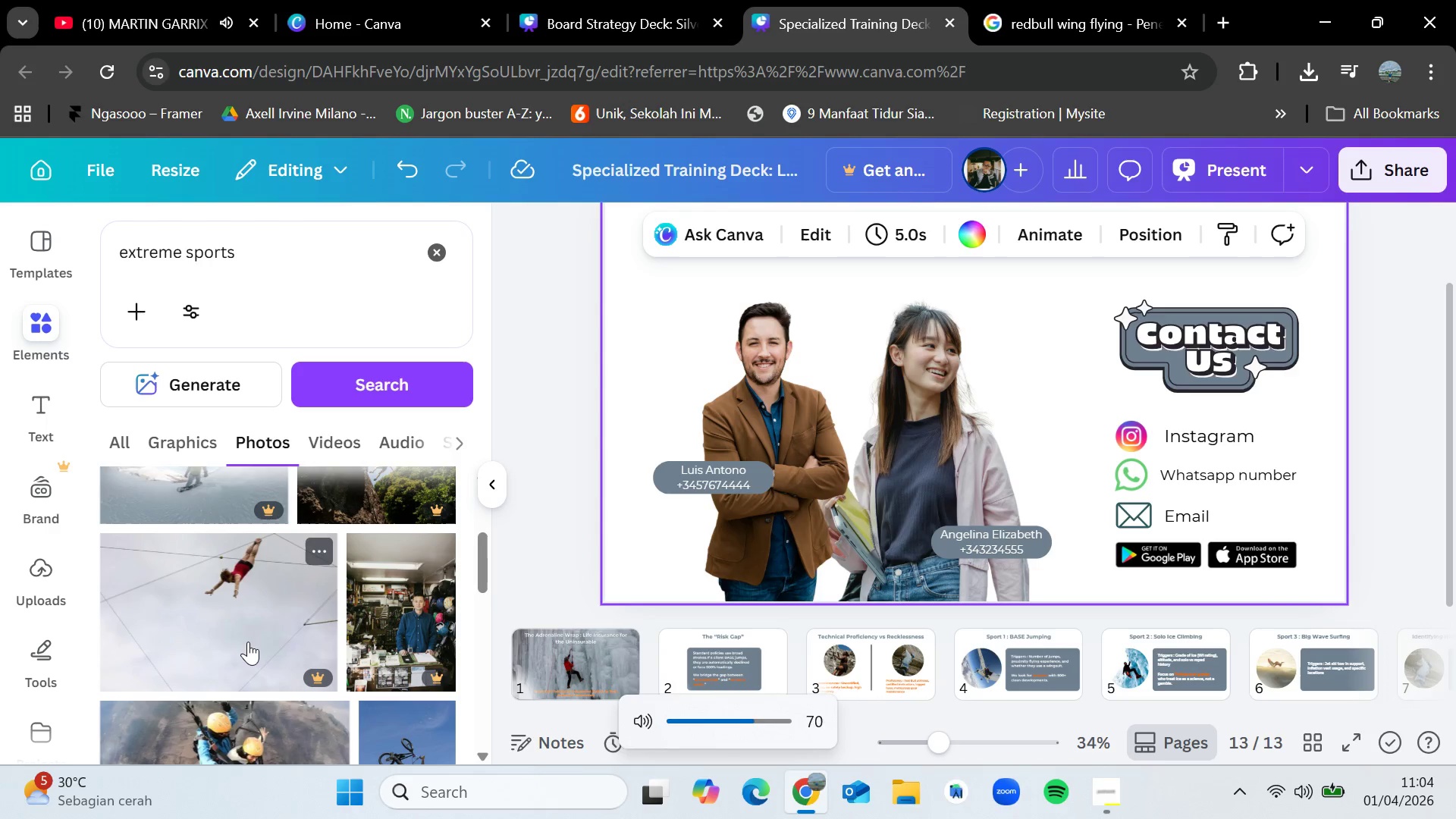 
key(VolumeDown)
 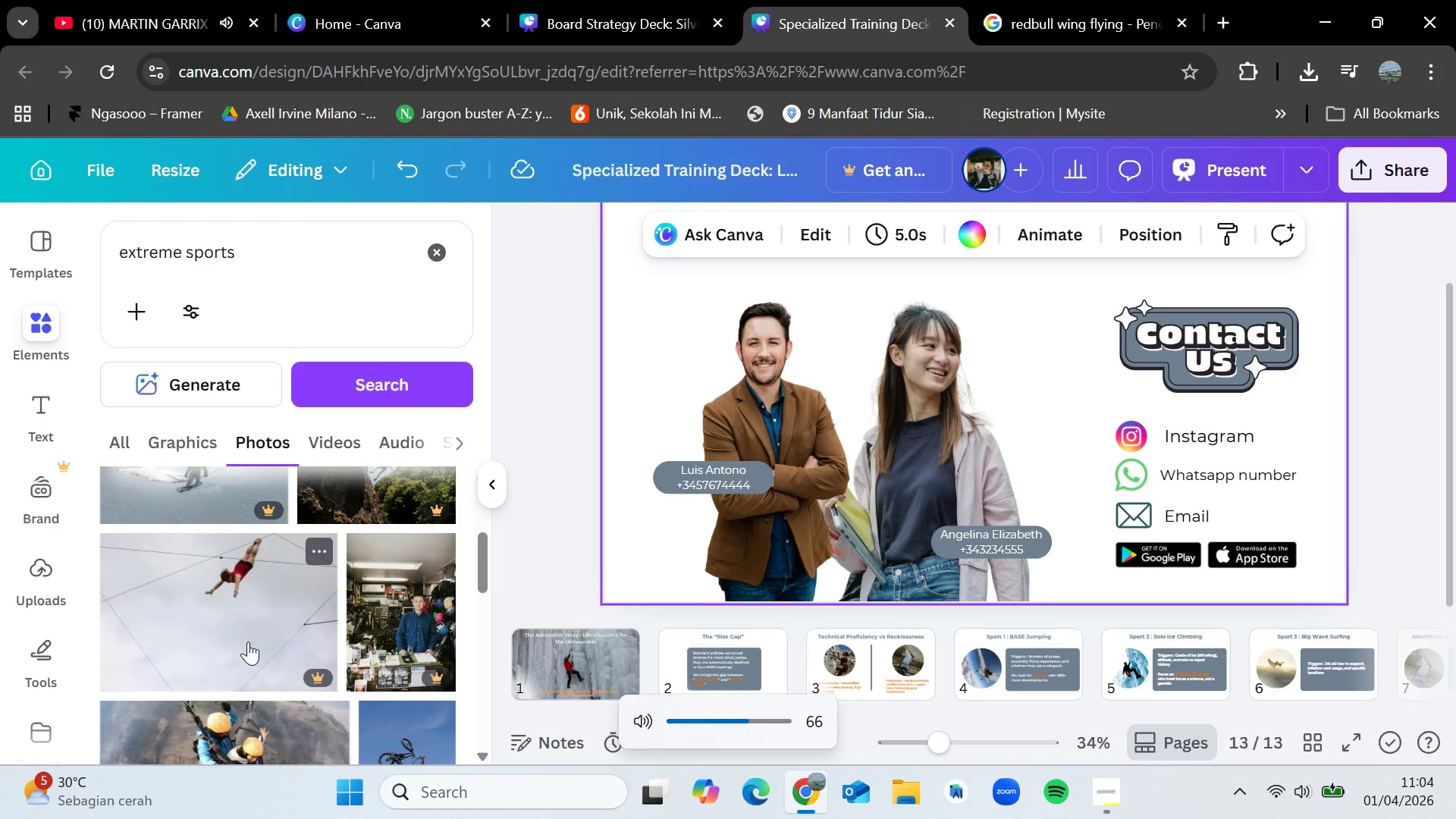 
key(VolumeDown)
 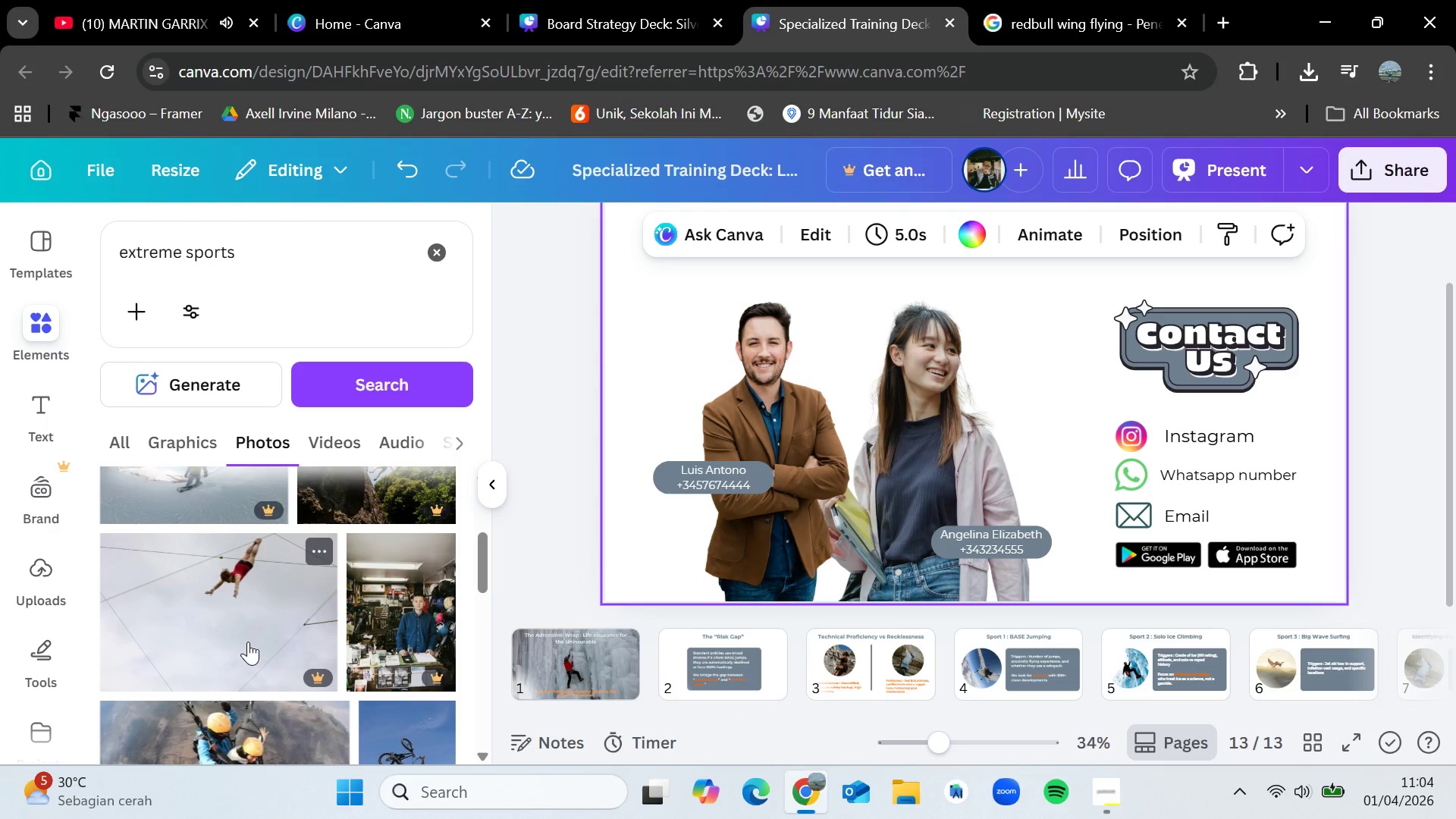 
key(VolumeDown)
 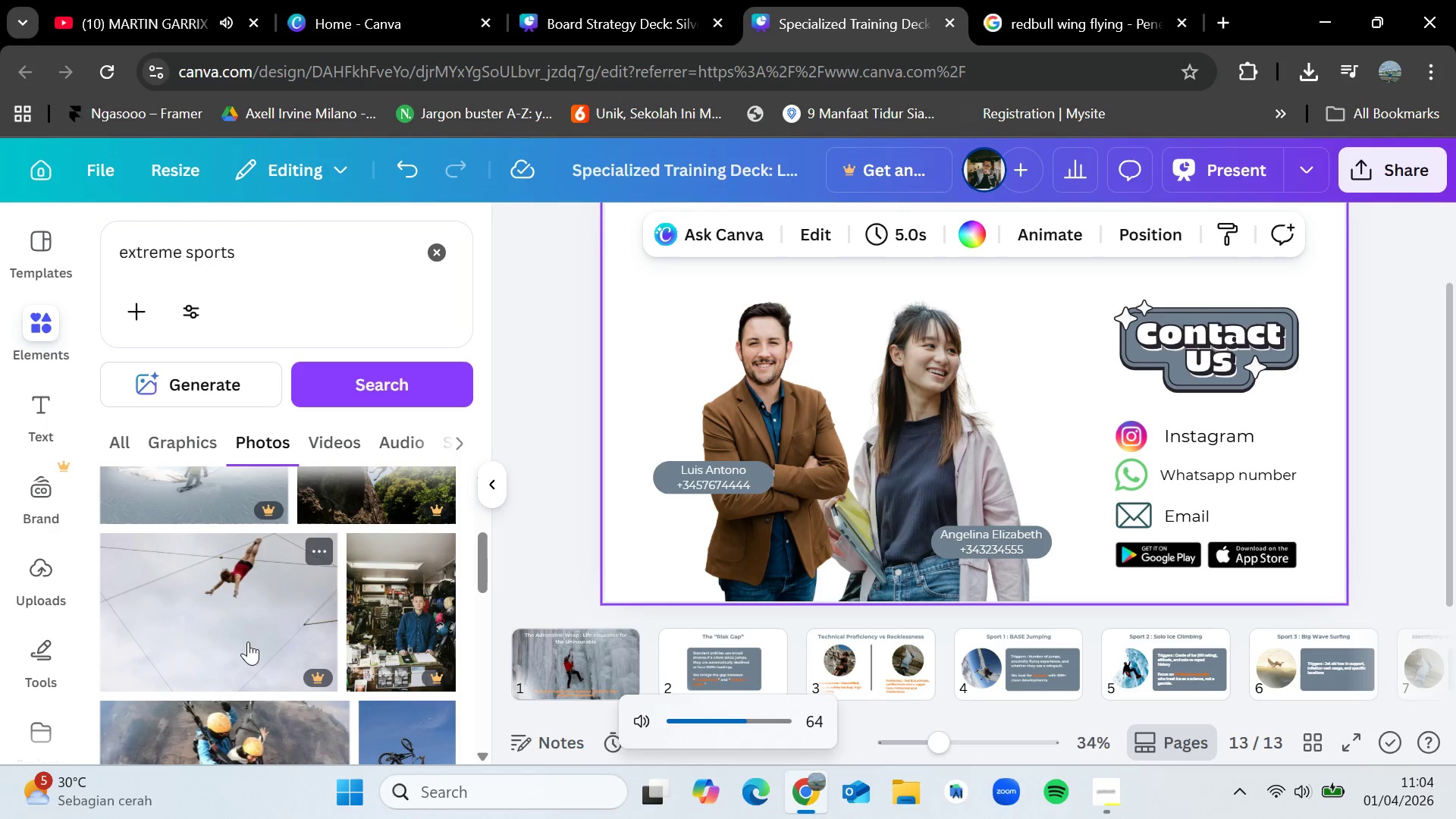 
key(VolumeDown)
 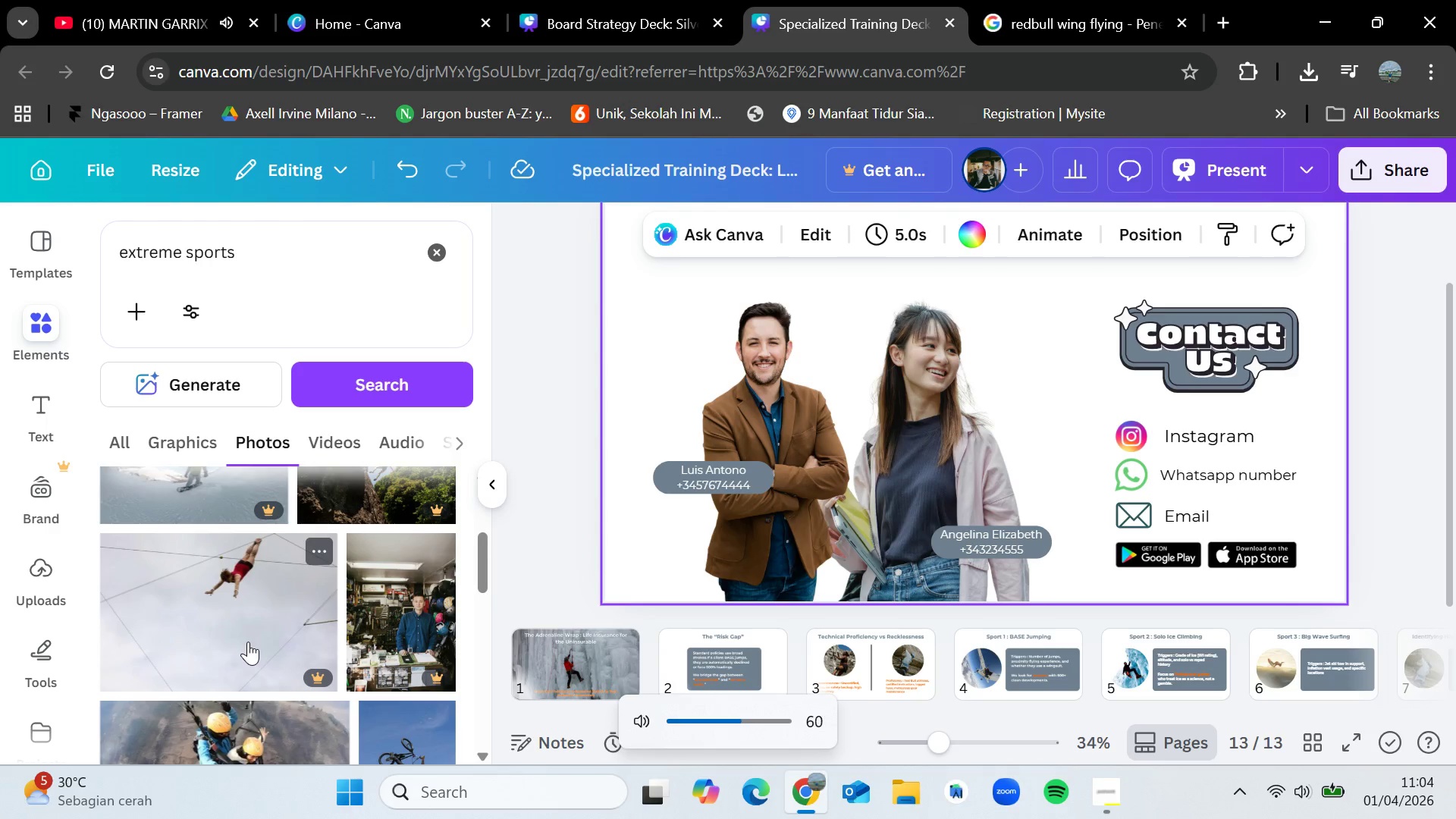 
key(VolumeDown)
 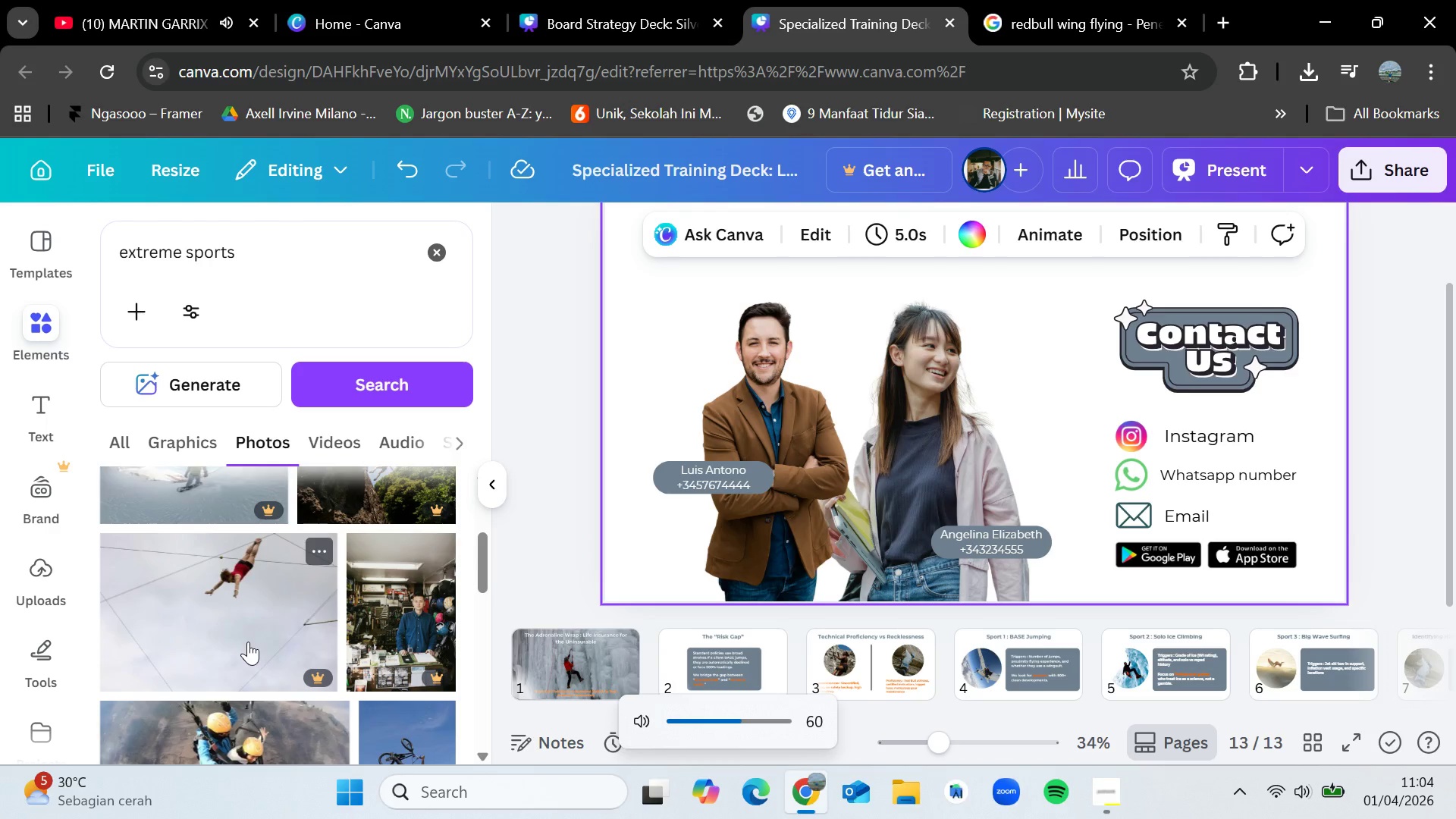 
scroll: coordinate [309, 672], scroll_direction: down, amount: 3.0
 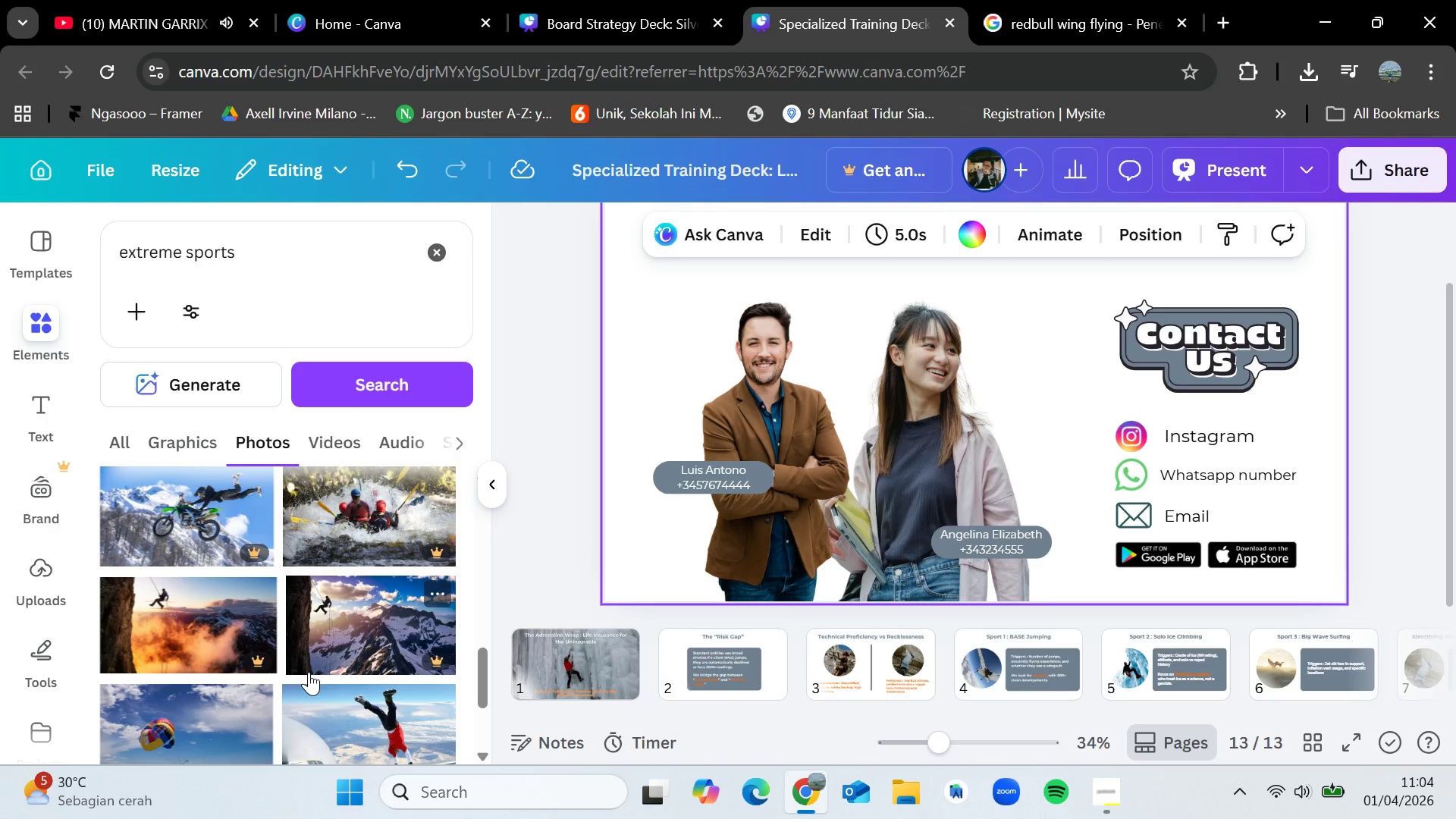 
wait(18.16)
 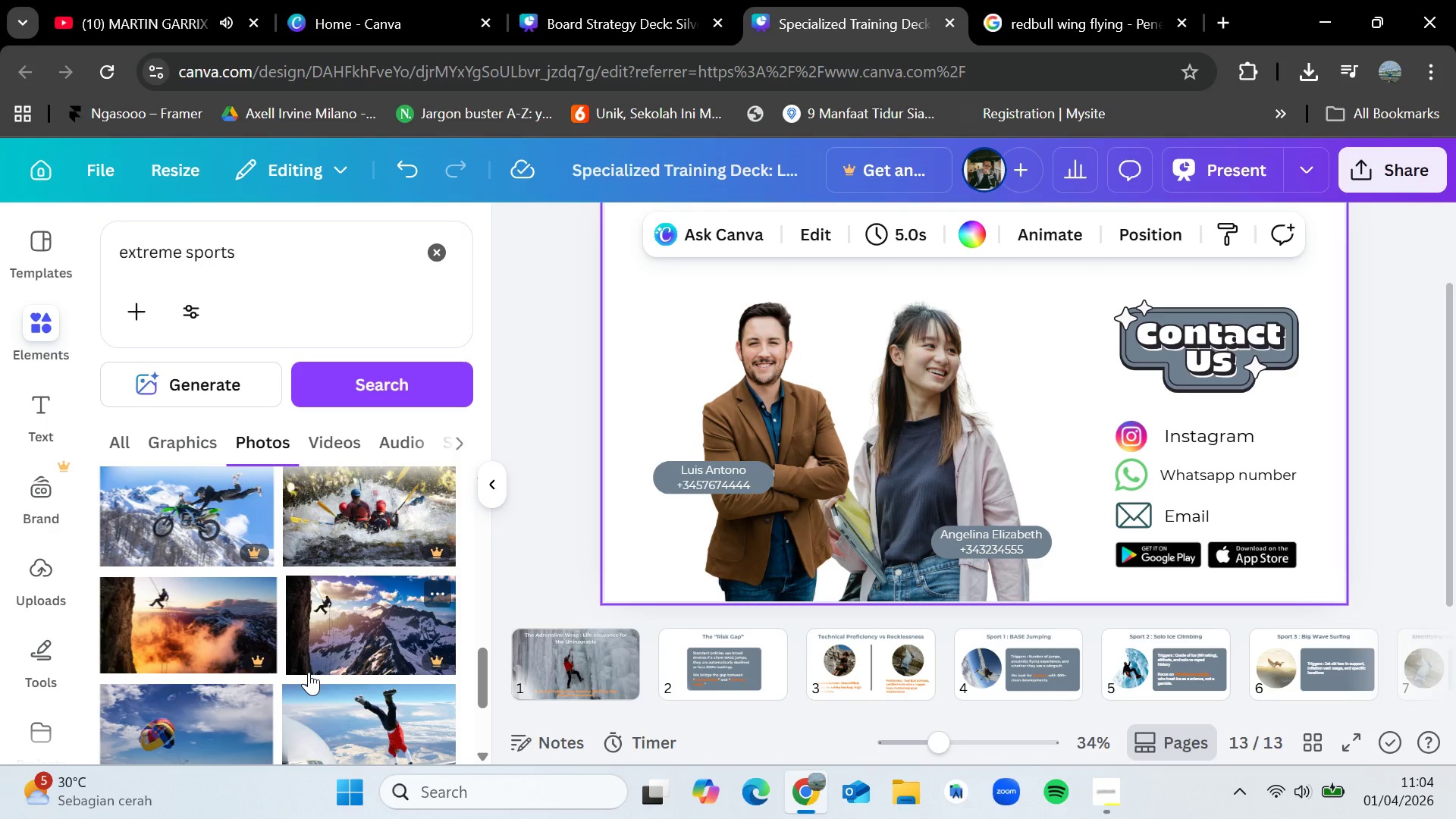 
scroll: coordinate [259, 633], scroll_direction: down, amount: 8.0
 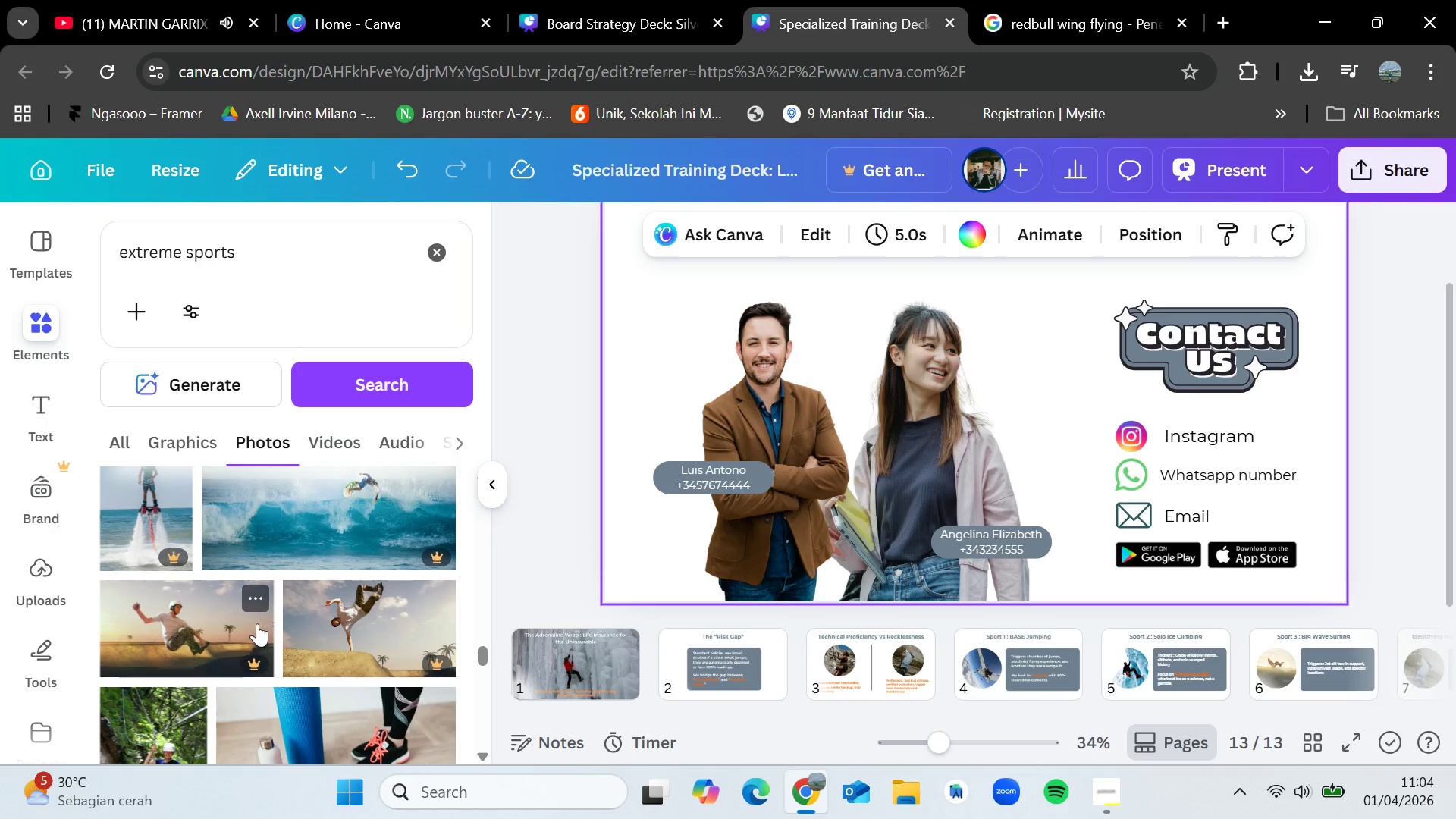 
scroll: coordinate [247, 604], scroll_direction: down, amount: 5.0
 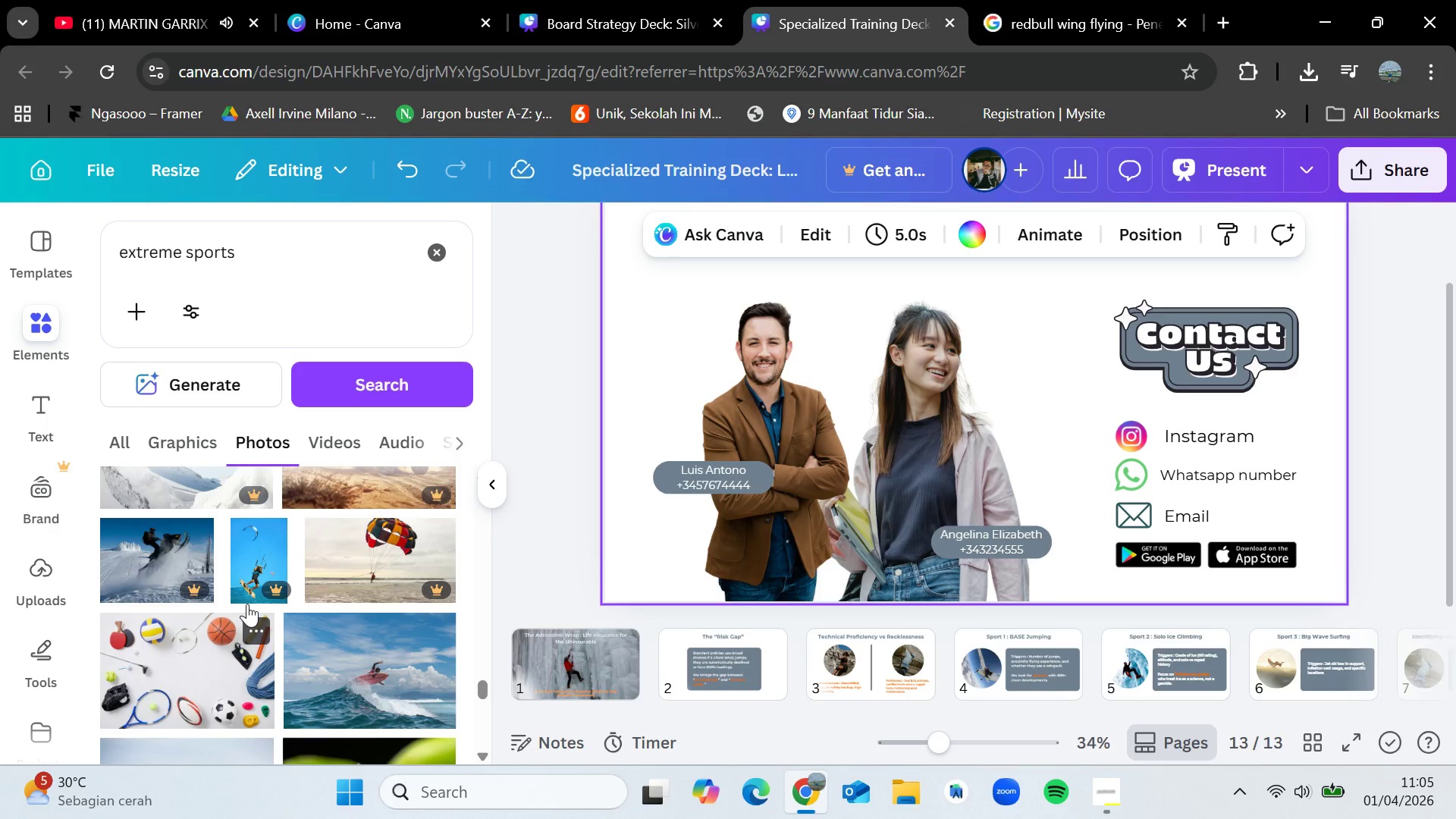 
wait(28.82)
 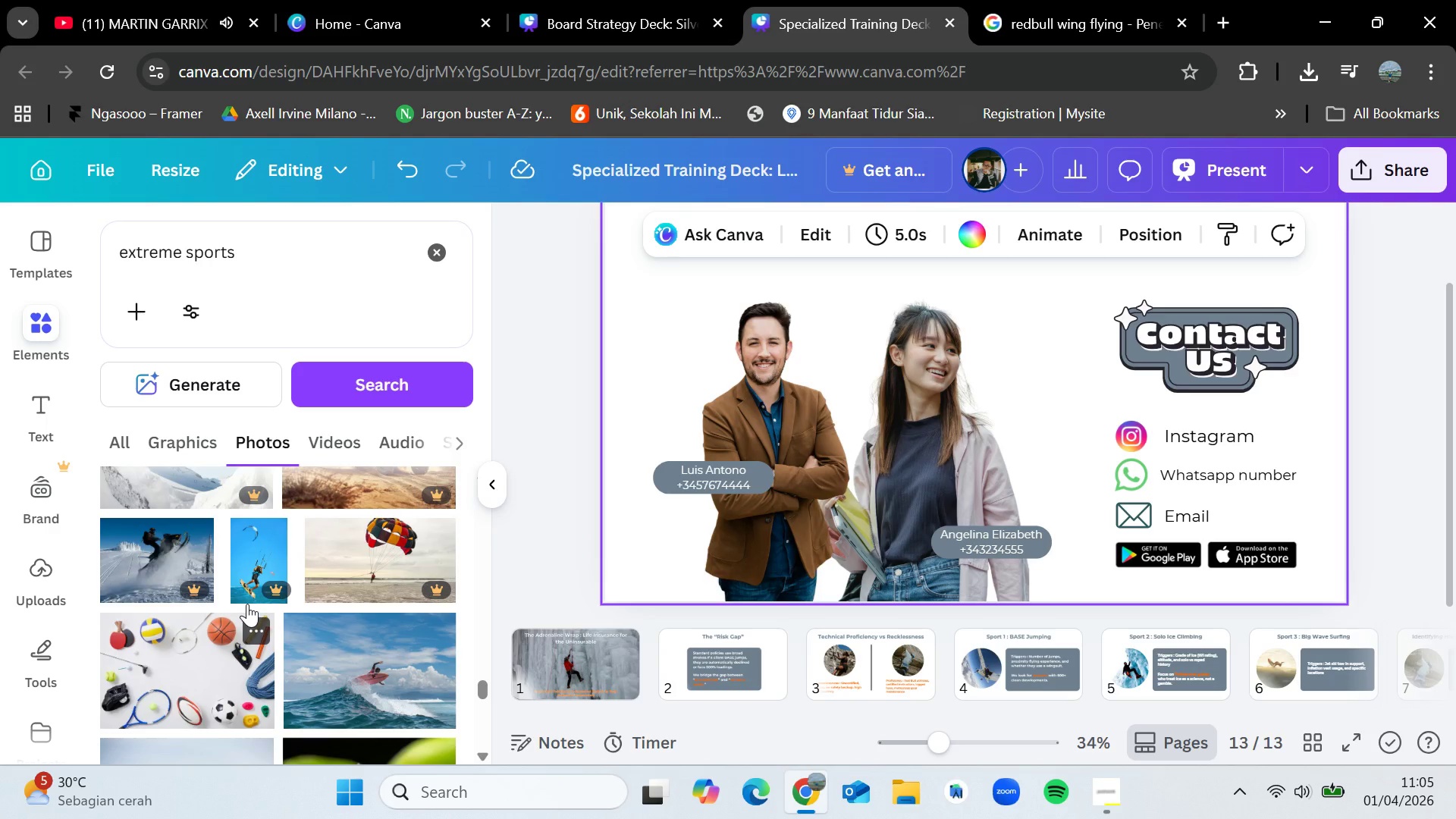 
scroll: coordinate [212, 573], scroll_direction: down, amount: 2.0
 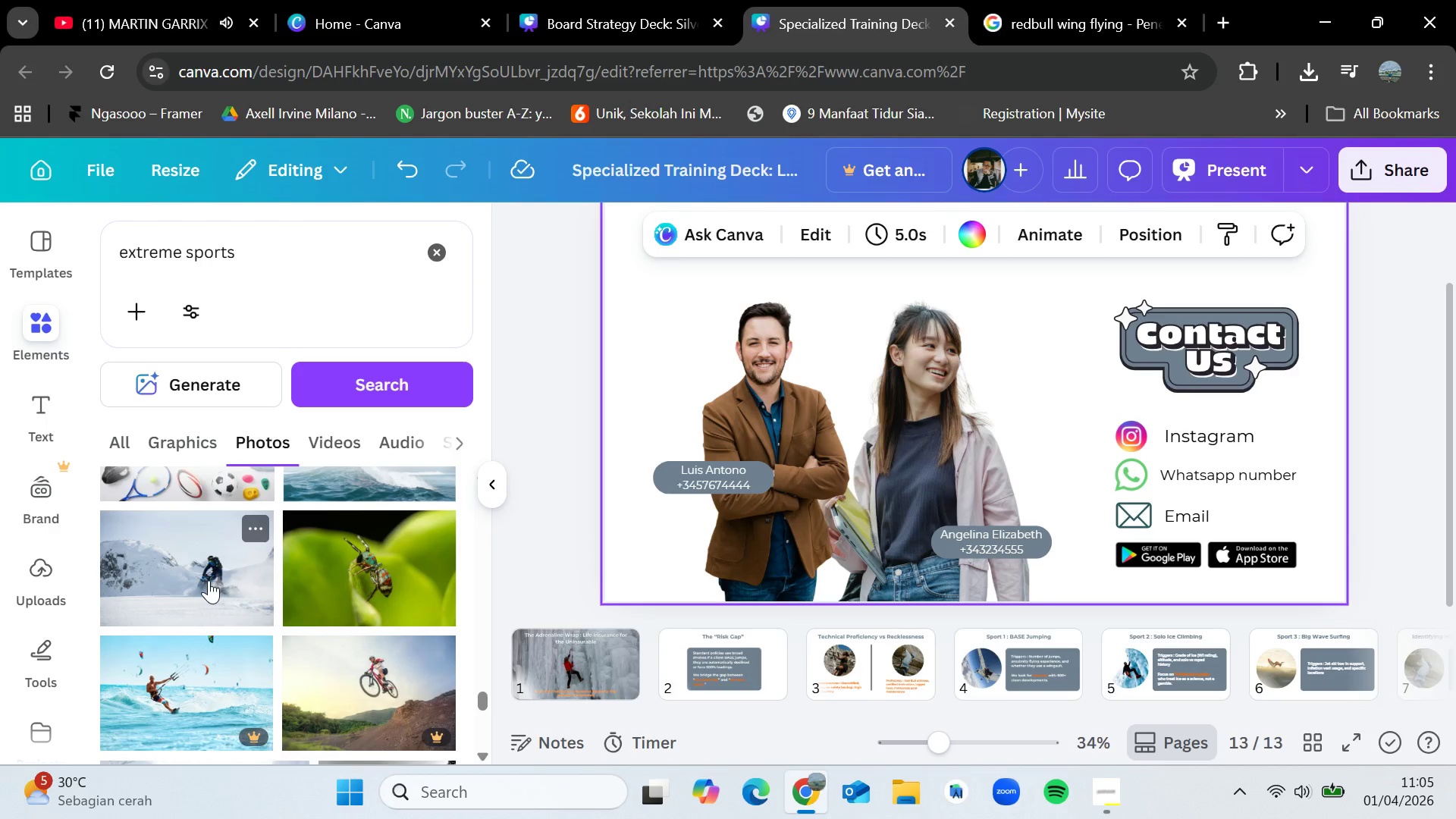 
wait(12.84)
 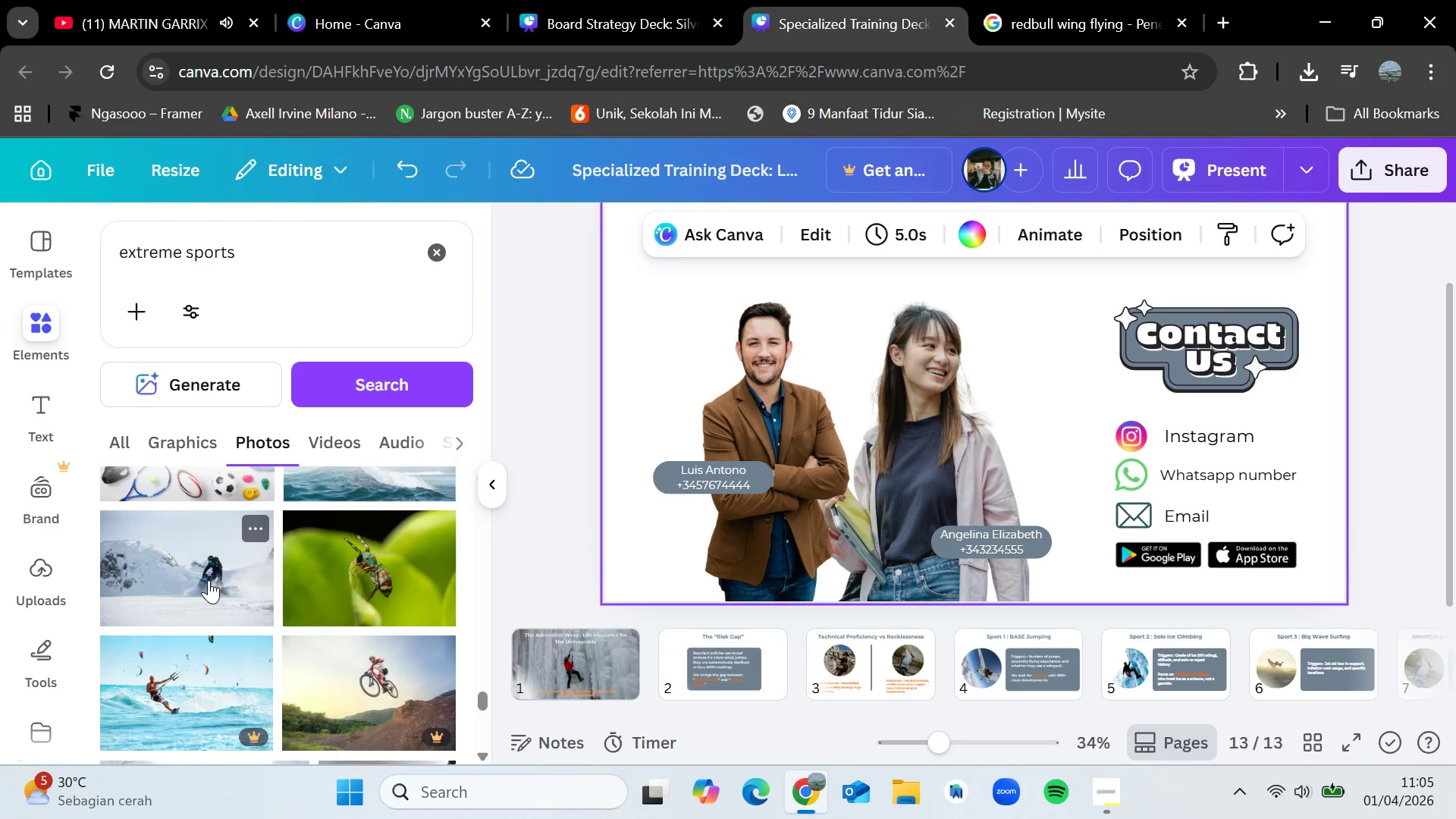 
scroll: coordinate [209, 580], scroll_direction: up, amount: 1.0
 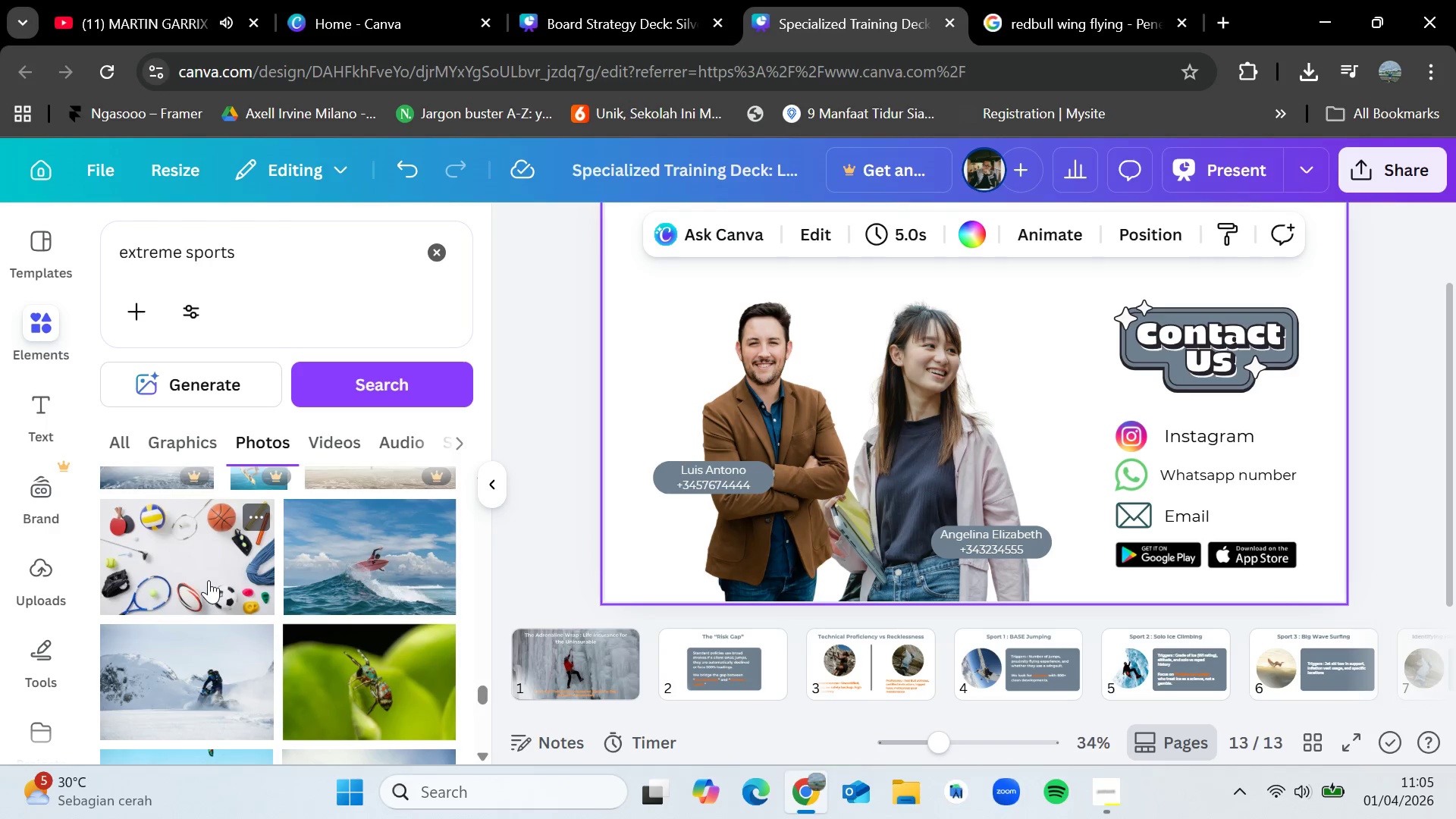 
scroll: coordinate [209, 580], scroll_direction: down, amount: 4.0
 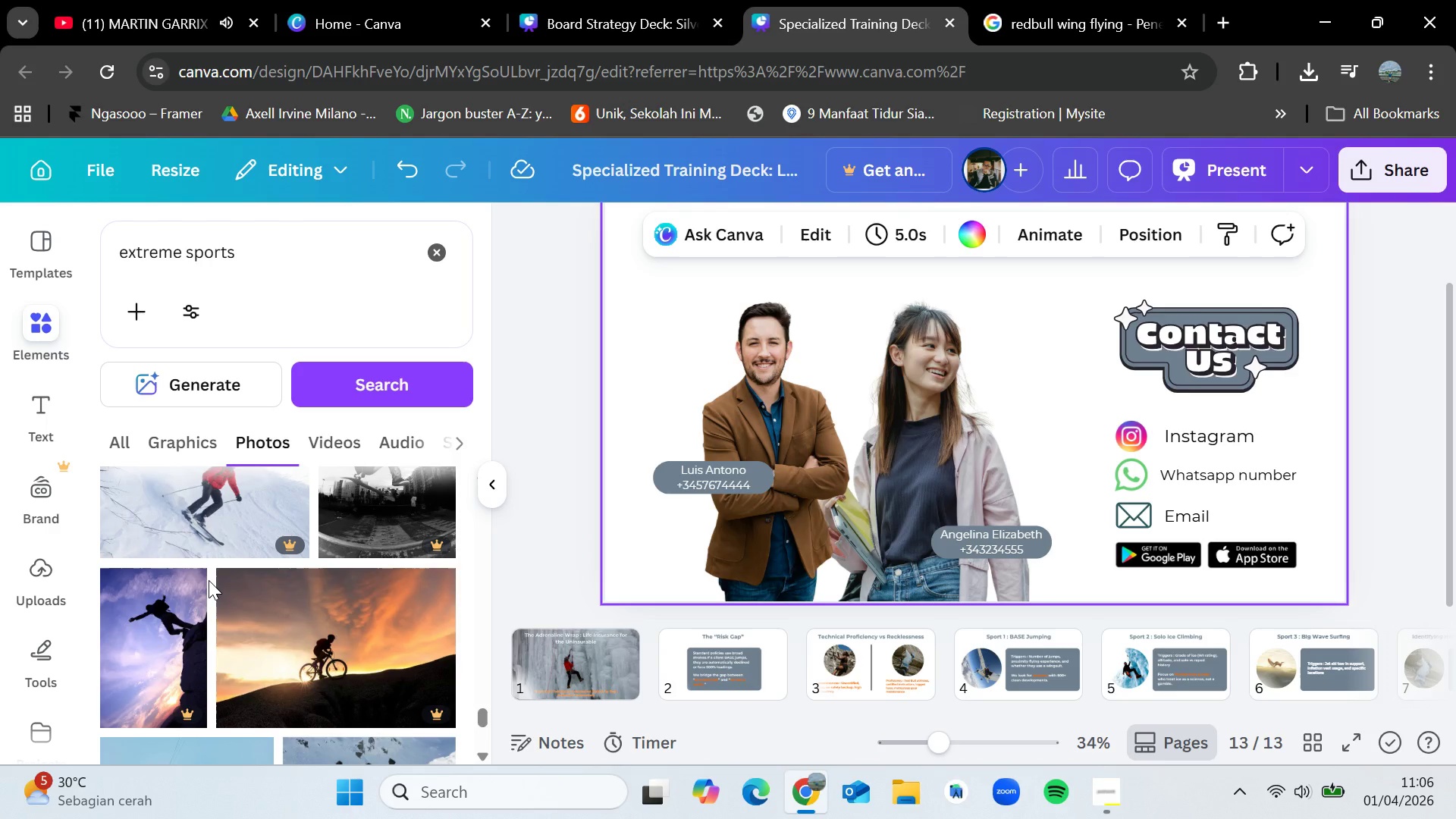 
wait(20.07)
 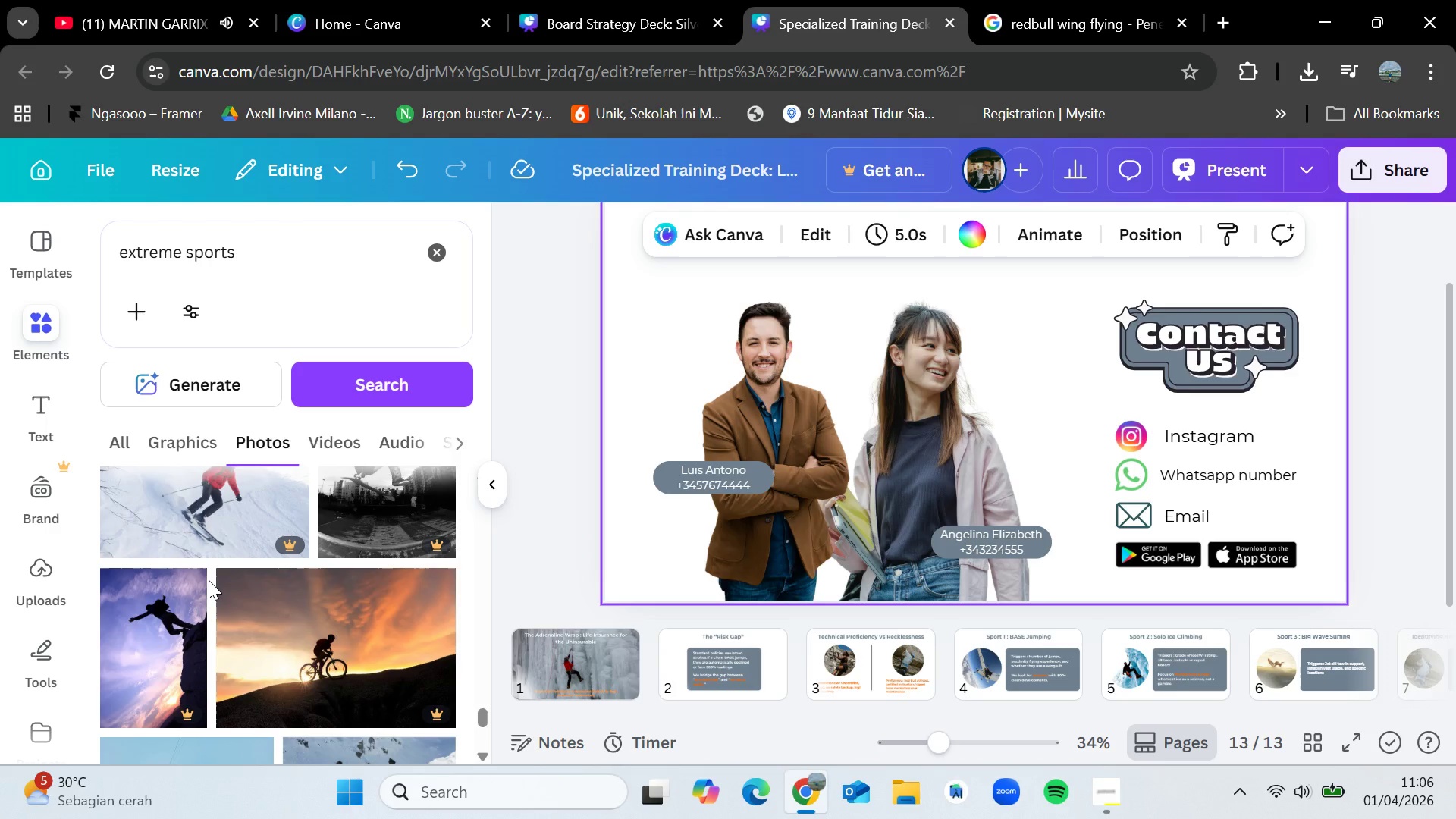 
scroll: coordinate [209, 580], scroll_direction: up, amount: 2.0
 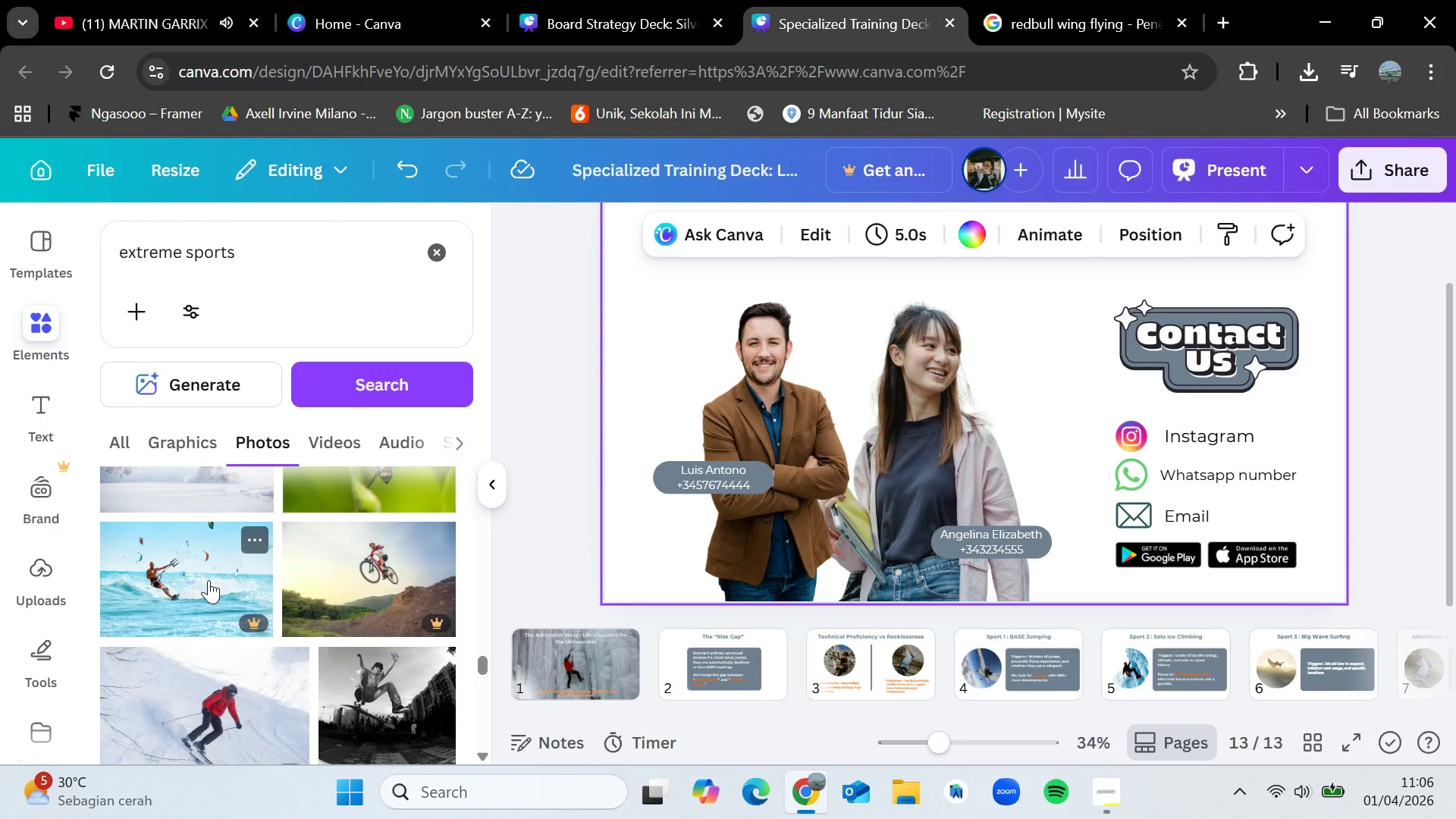 
wait(44.15)
 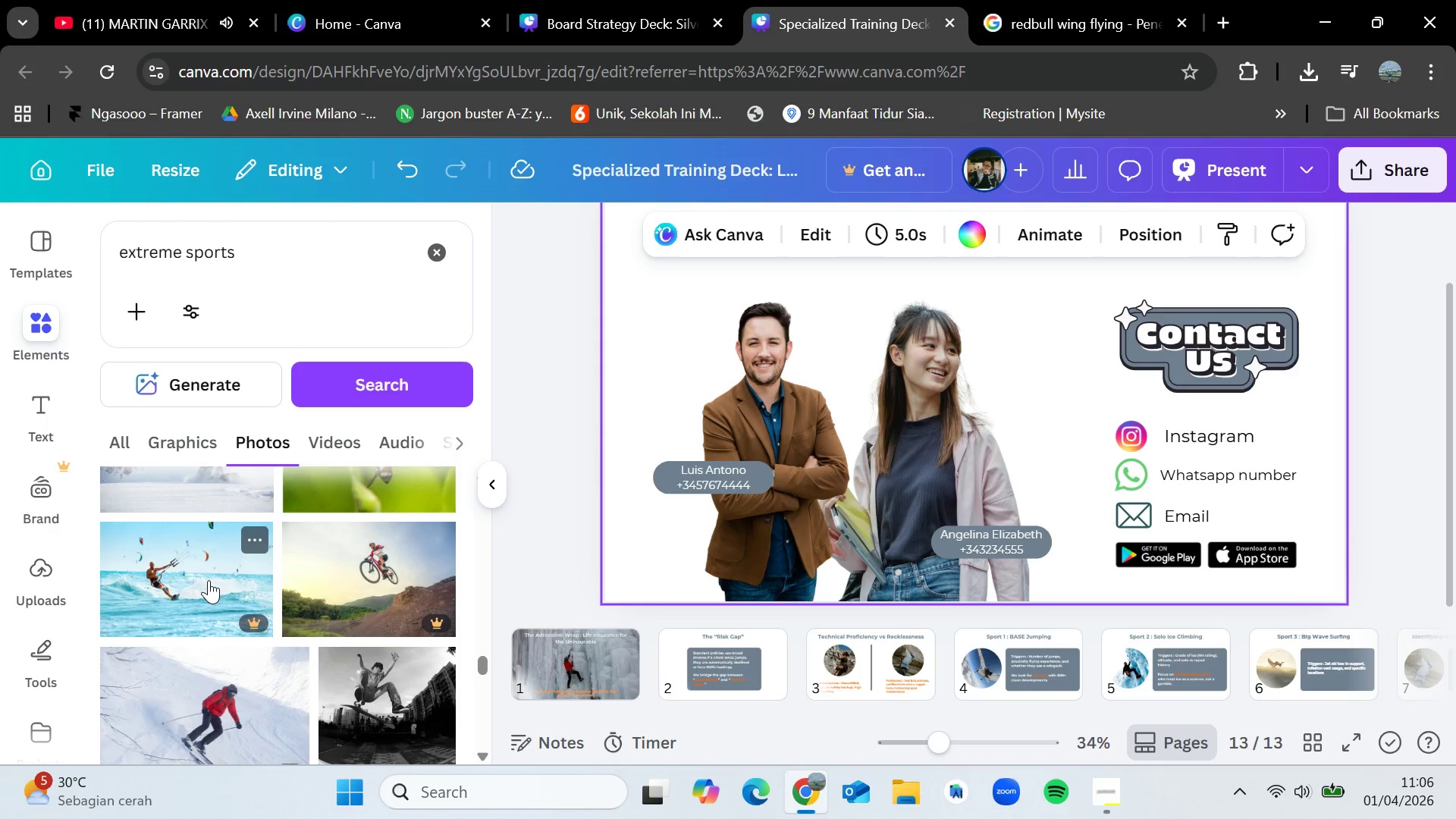 
scroll: coordinate [228, 587], scroll_direction: down, amount: 5.0
 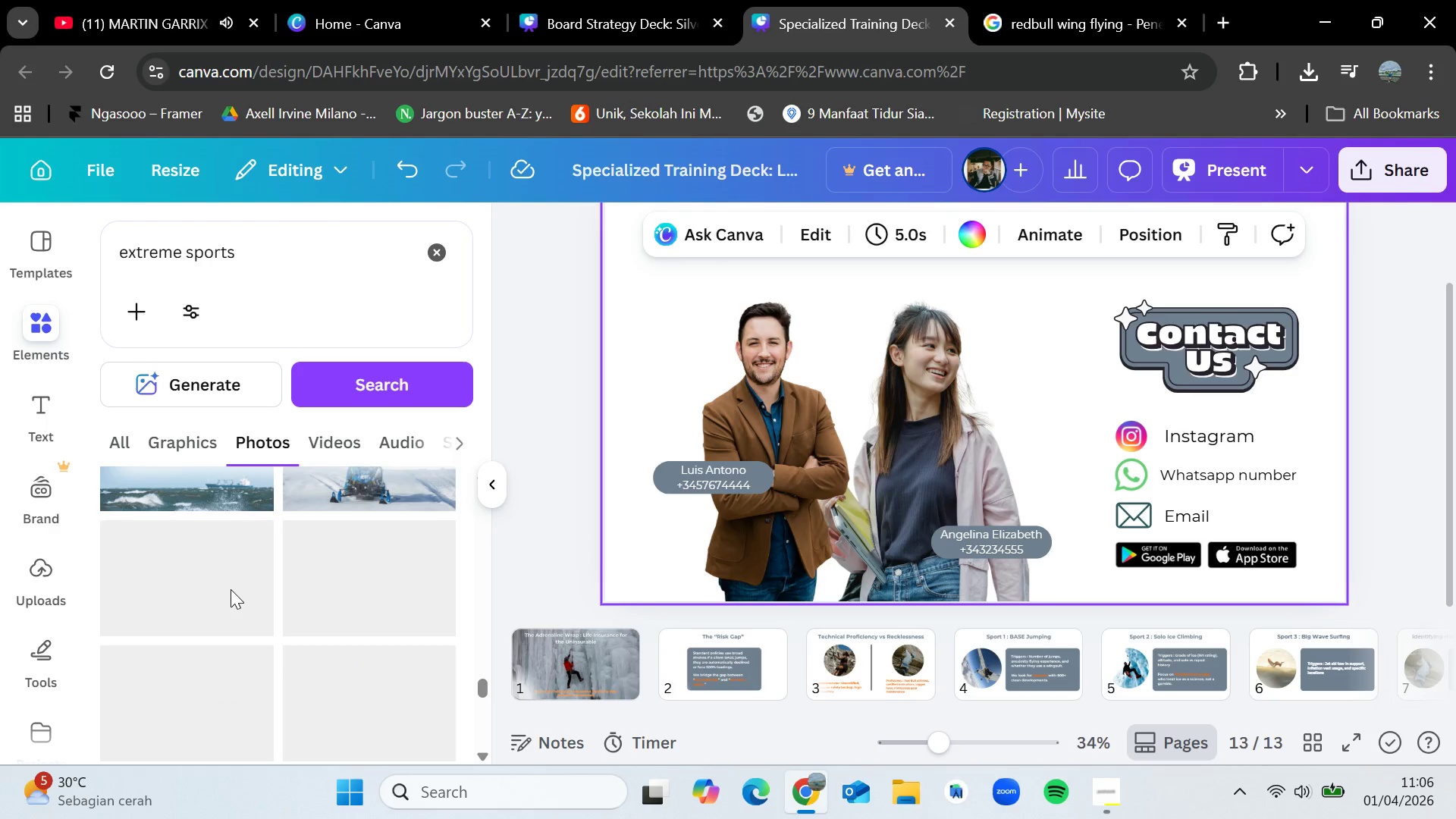 
scroll: coordinate [240, 591], scroll_direction: up, amount: 3.0
 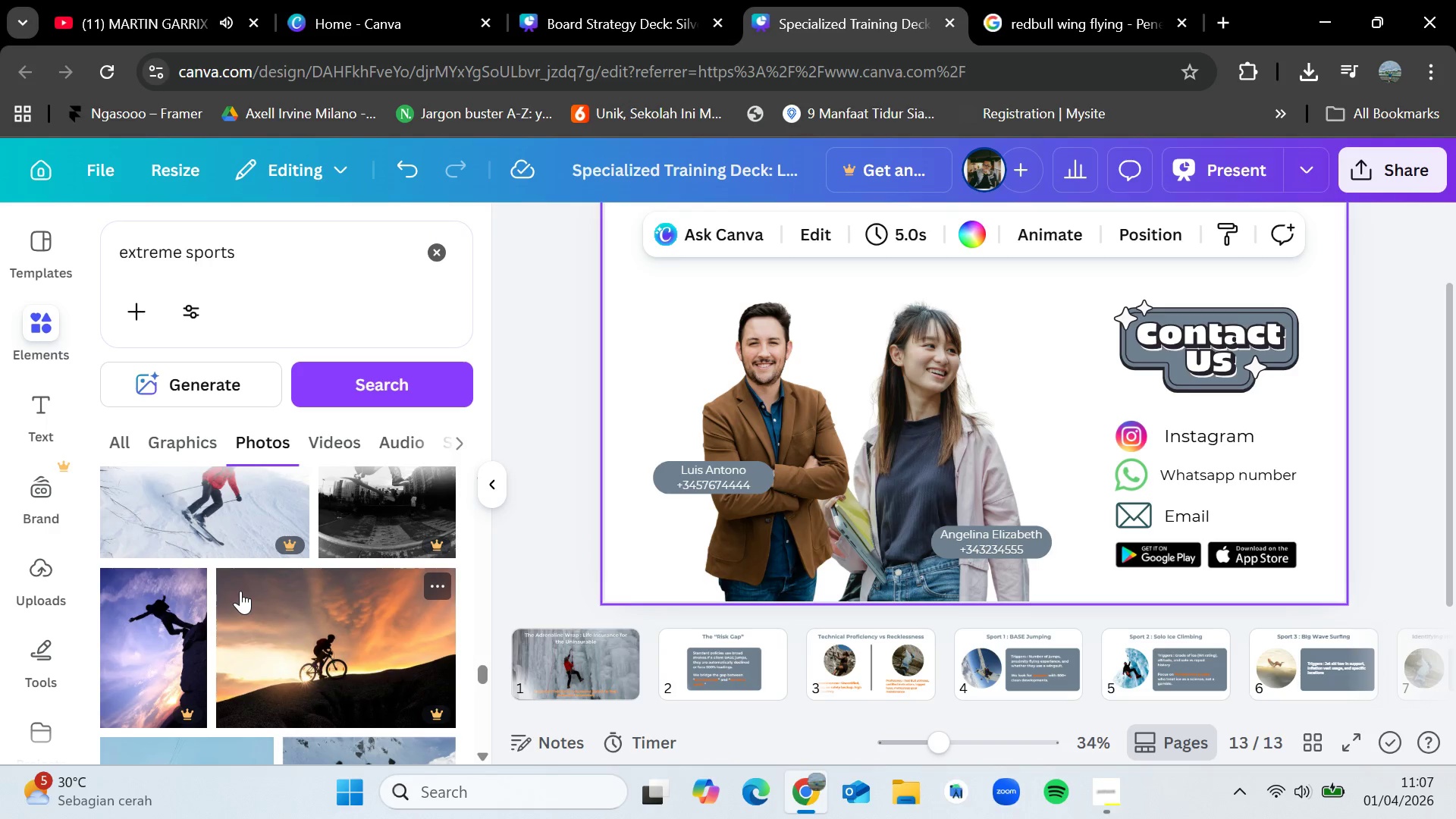 
scroll: coordinate [249, 591], scroll_direction: down, amount: 3.0
 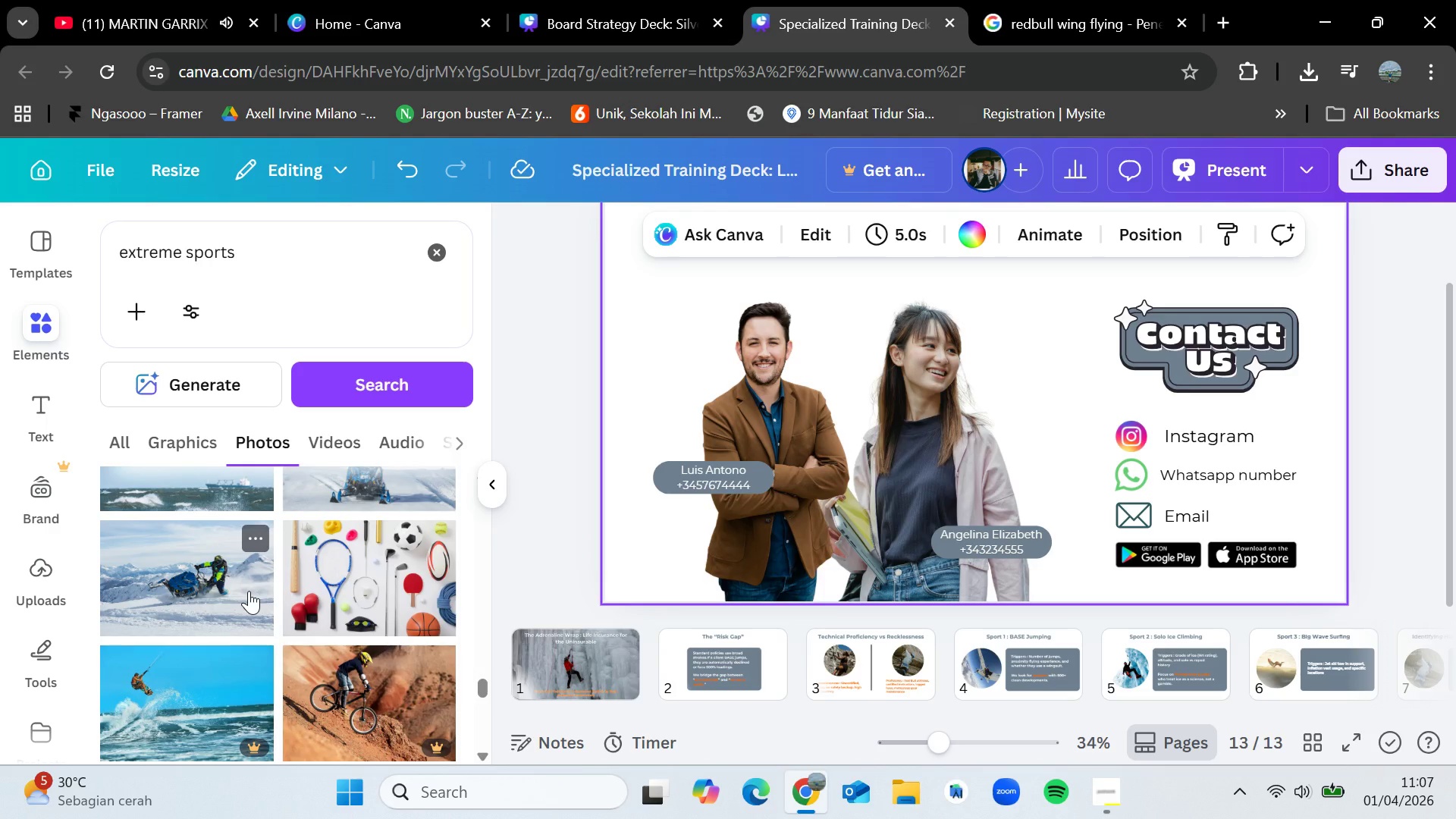 
wait(10.35)
 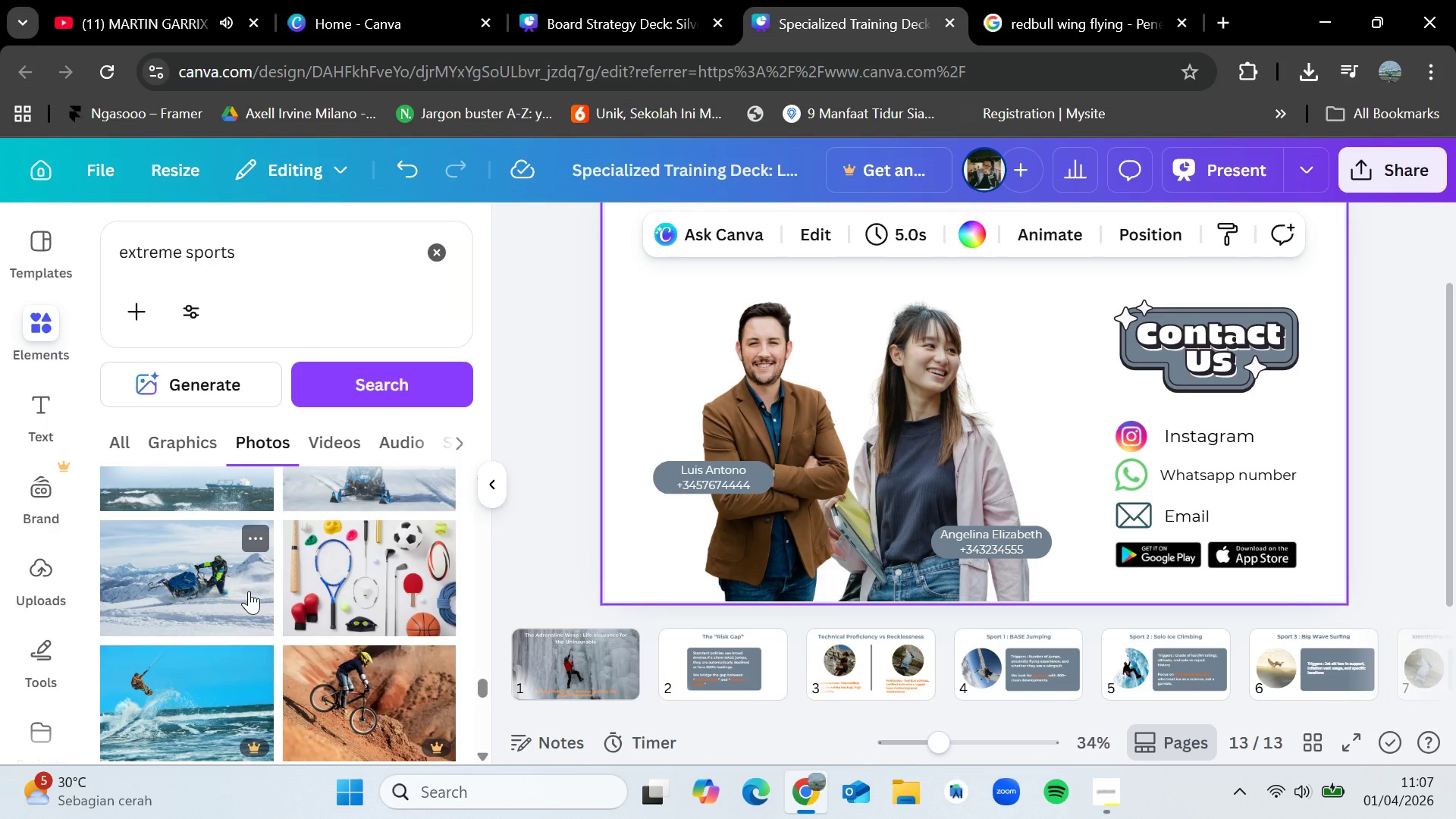 
scroll: coordinate [249, 591], scroll_direction: down, amount: 7.0
 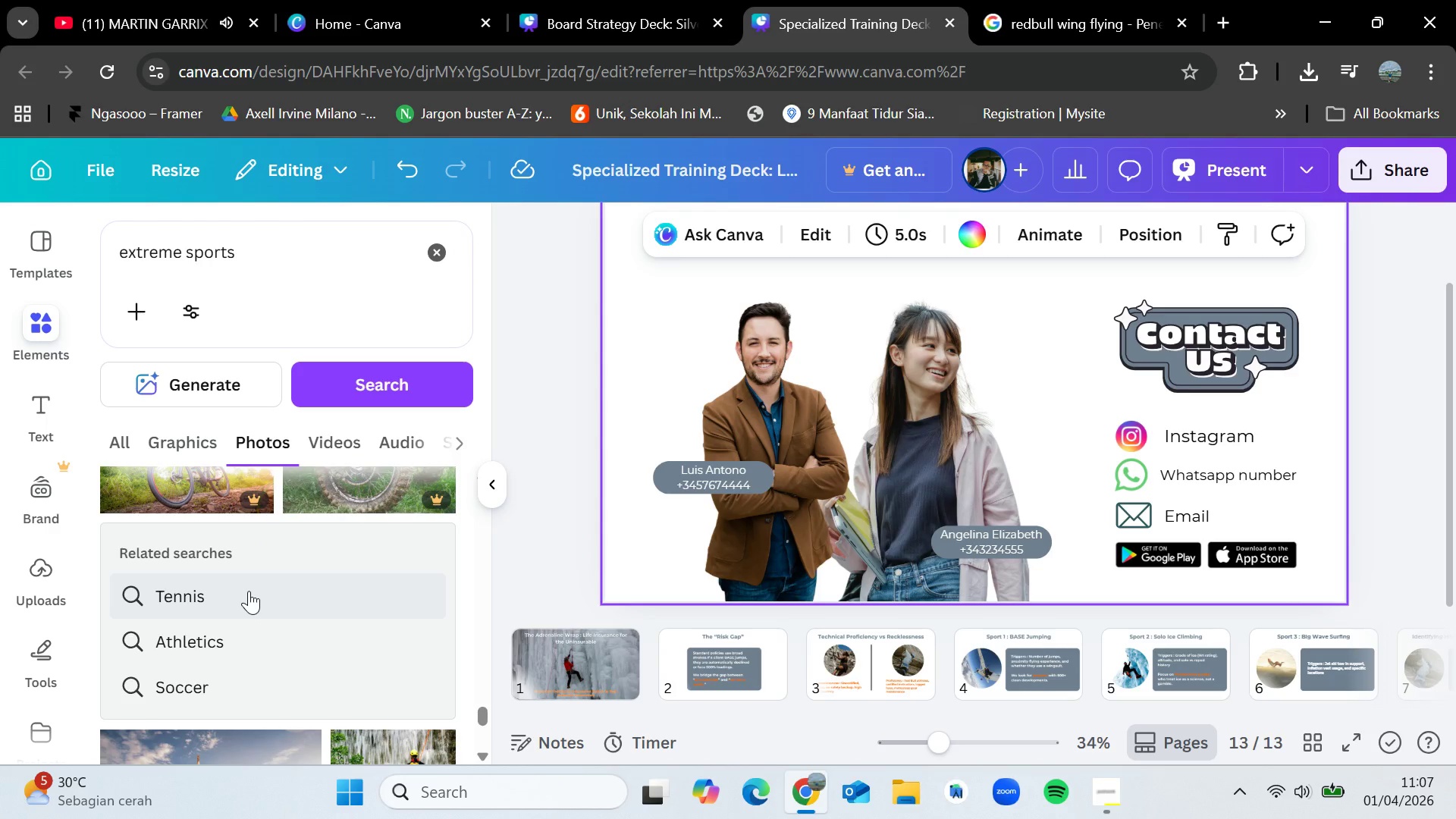 
wait(8.4)
 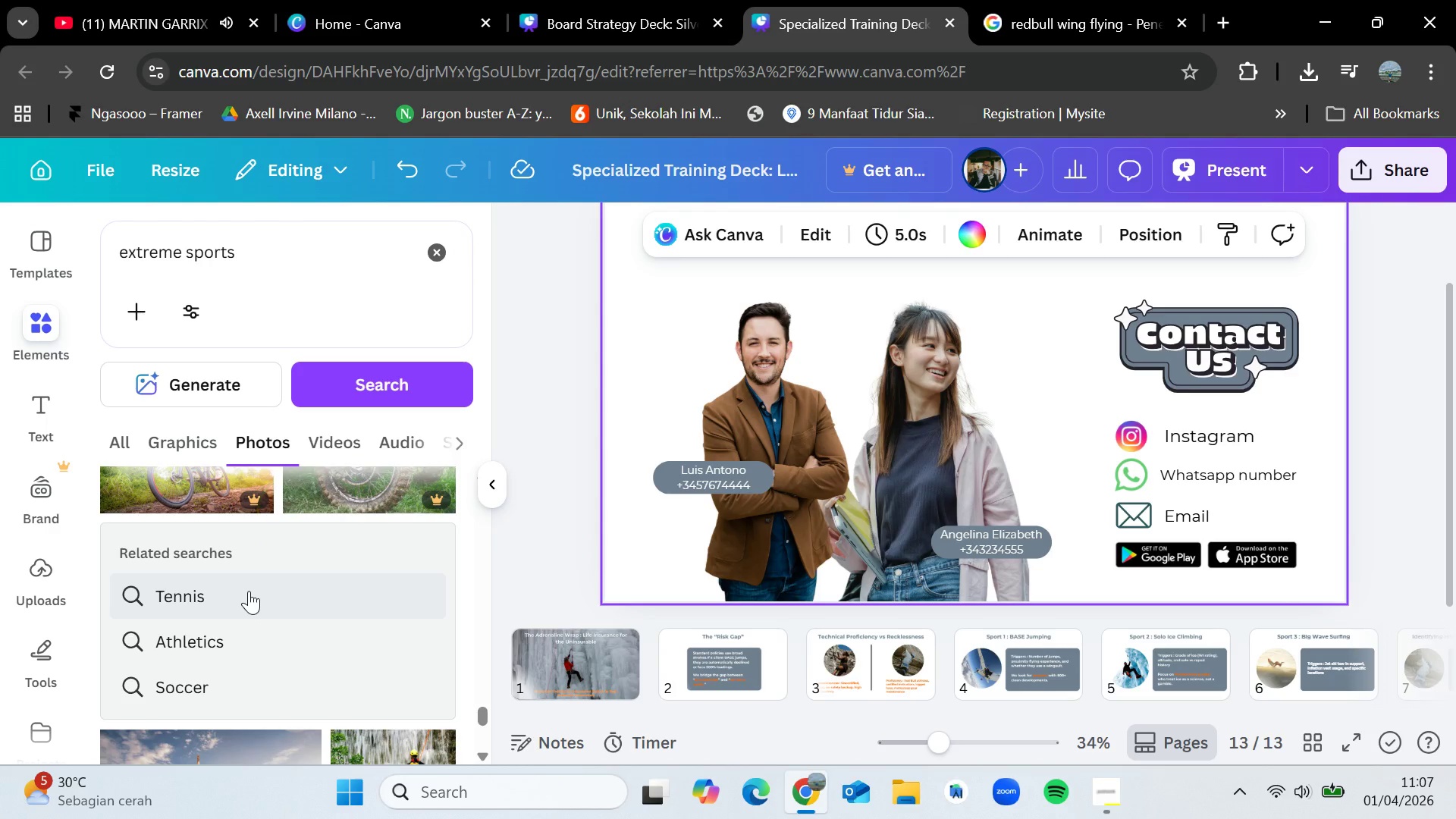 
scroll: coordinate [232, 588], scroll_direction: down, amount: 9.0
 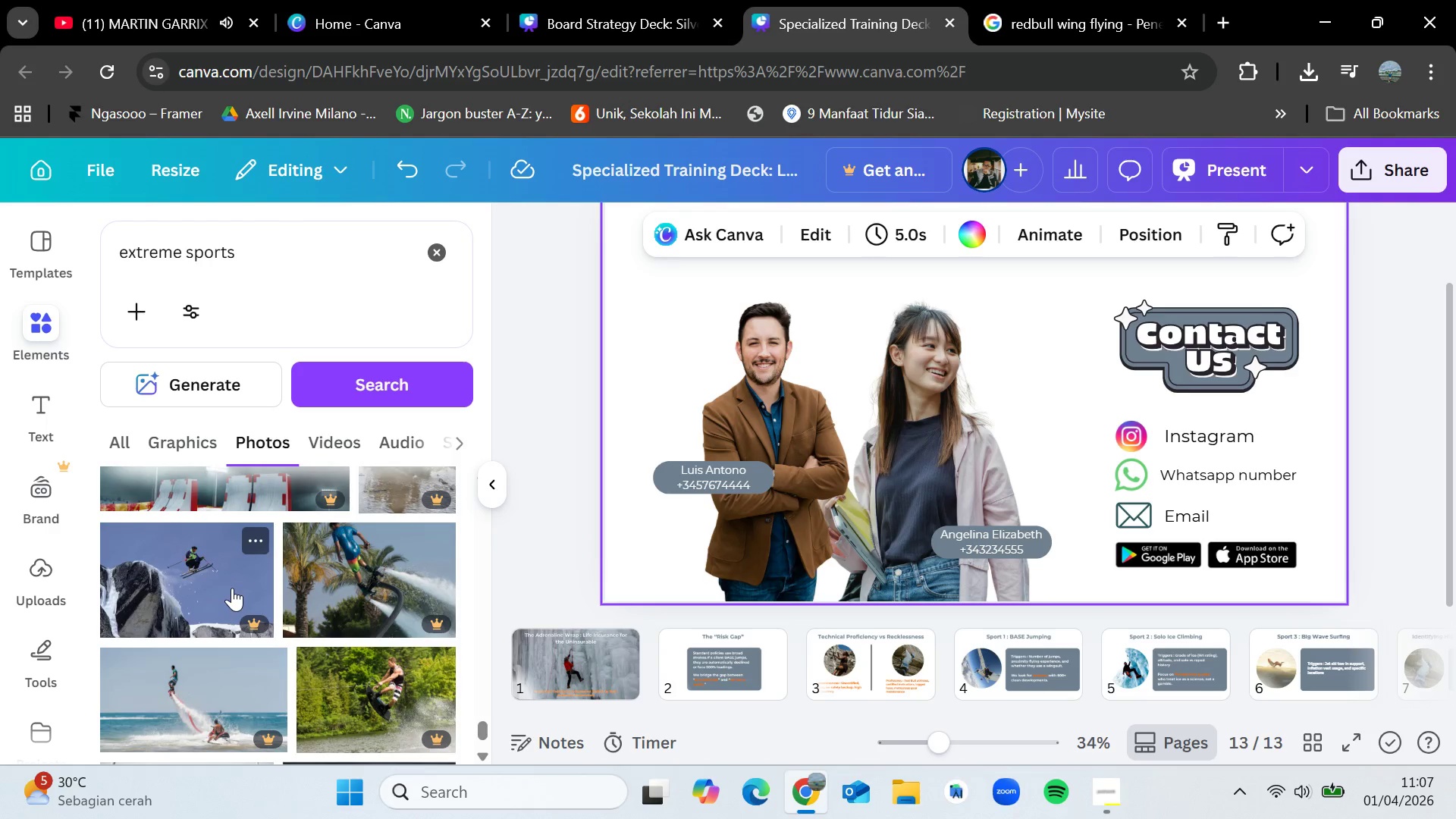 
scroll: coordinate [232, 588], scroll_direction: down, amount: 1.0
 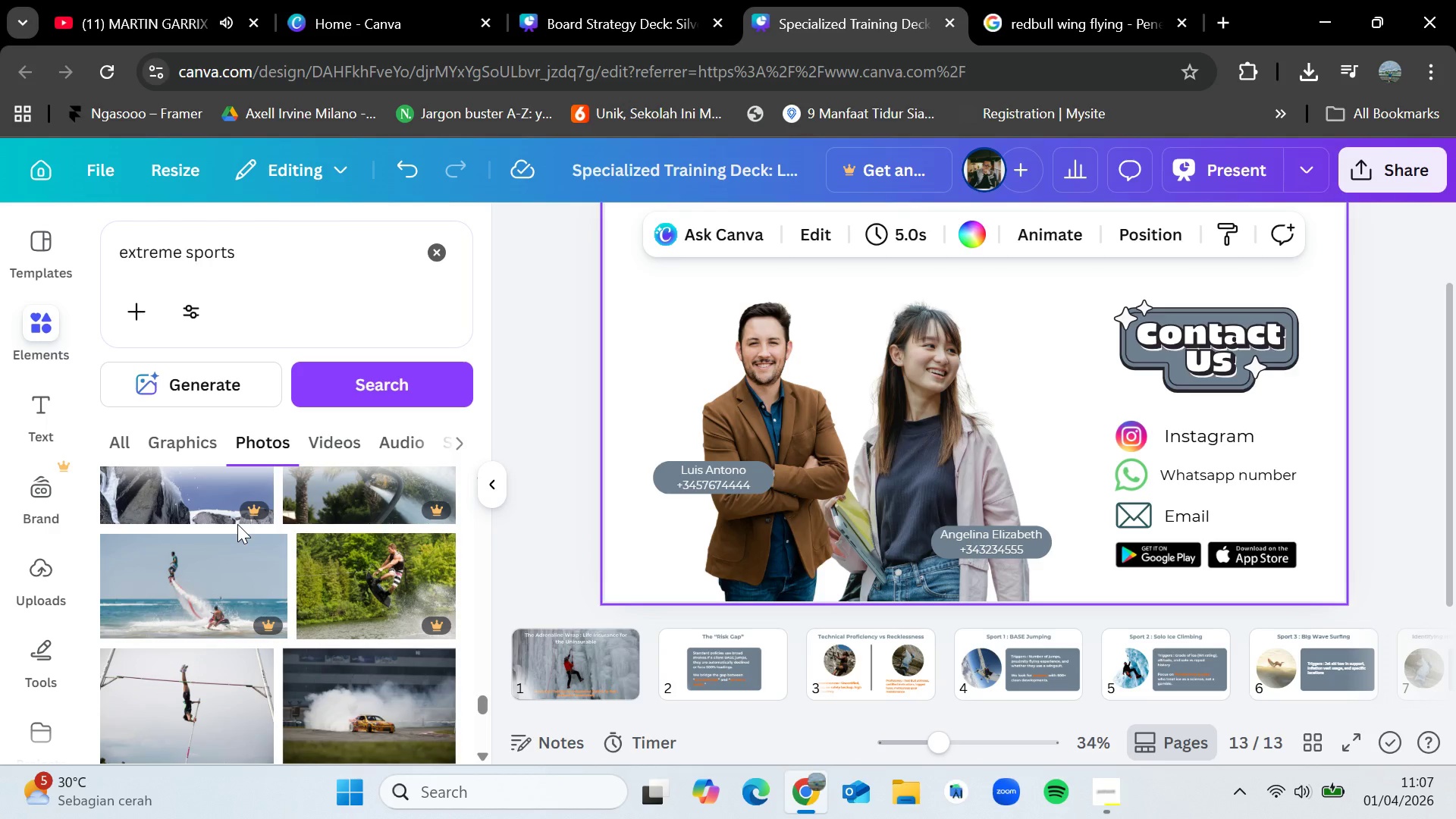 
wait(5.96)
 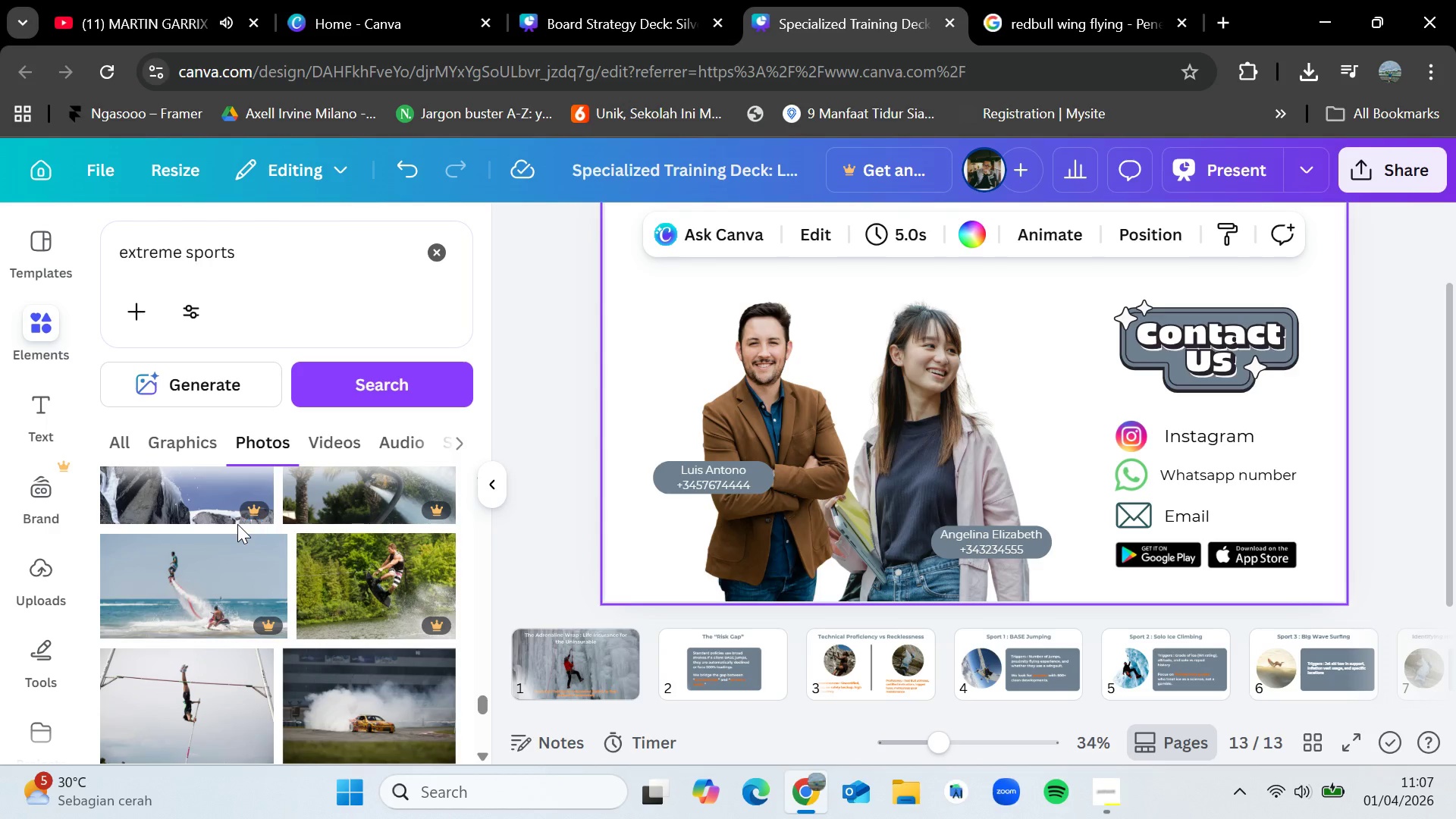 
scroll: coordinate [237, 524], scroll_direction: down, amount: 7.0
 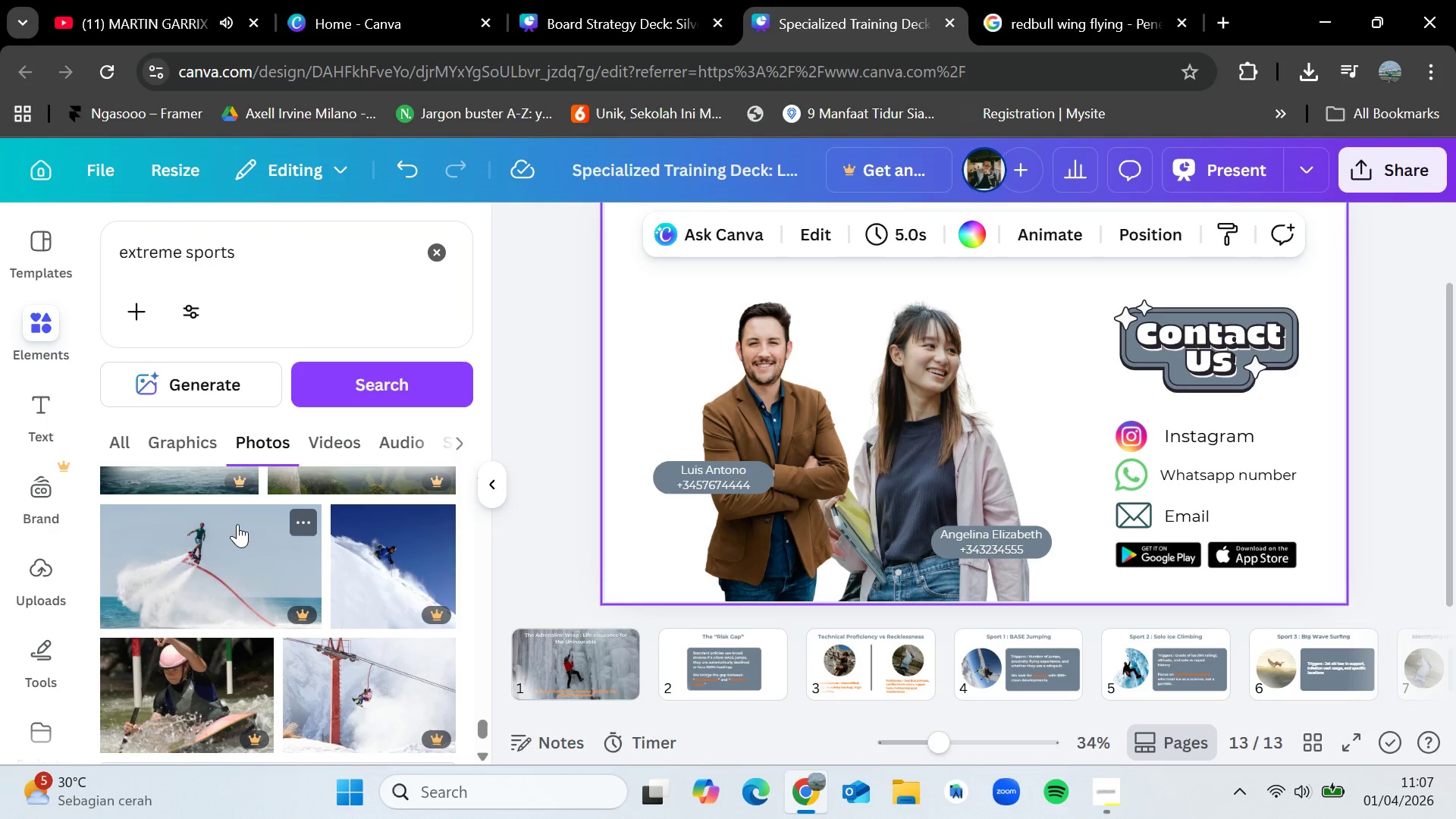 
wait(10.29)
 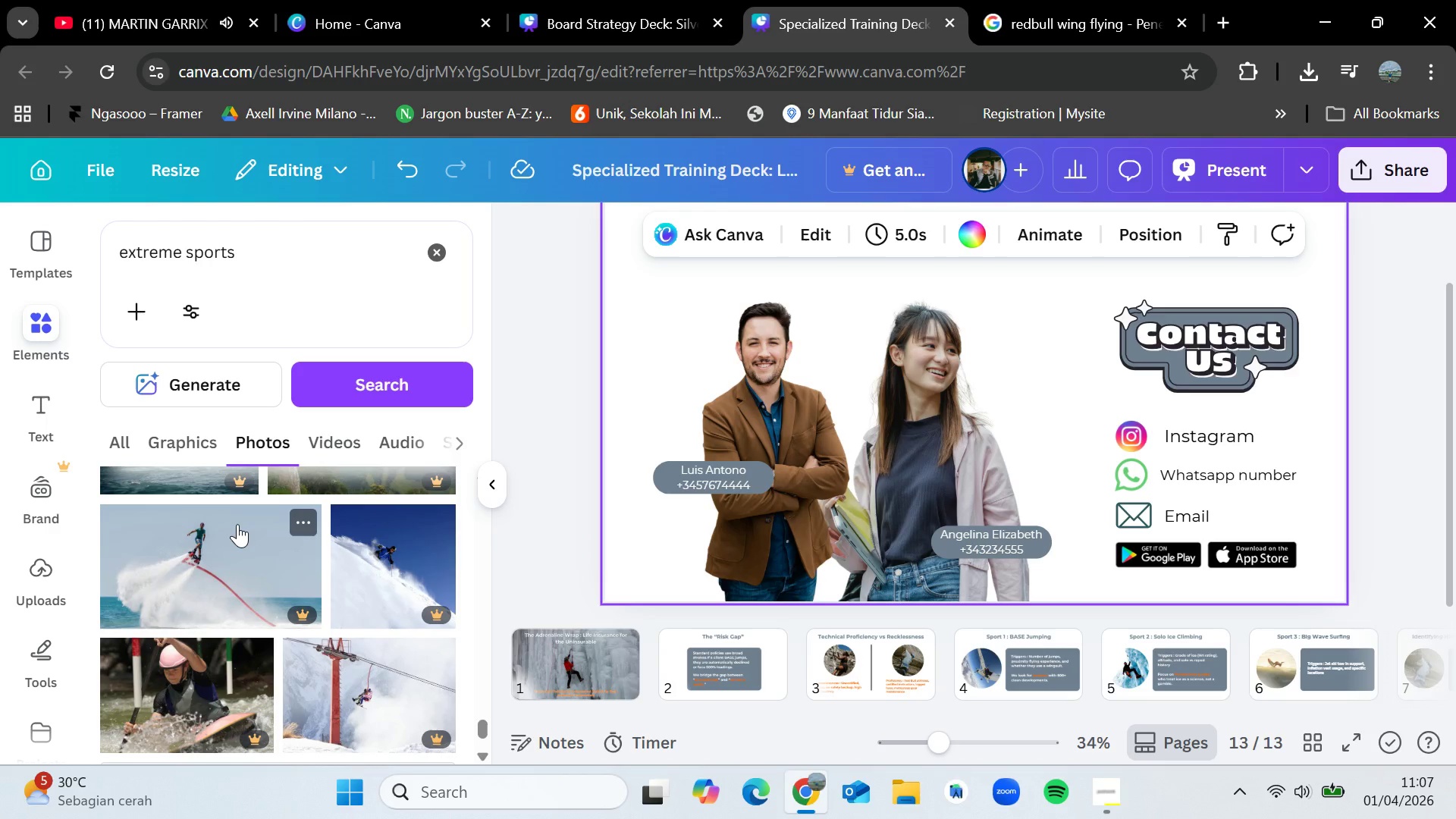 
scroll: coordinate [272, 632], scroll_direction: down, amount: 6.0
 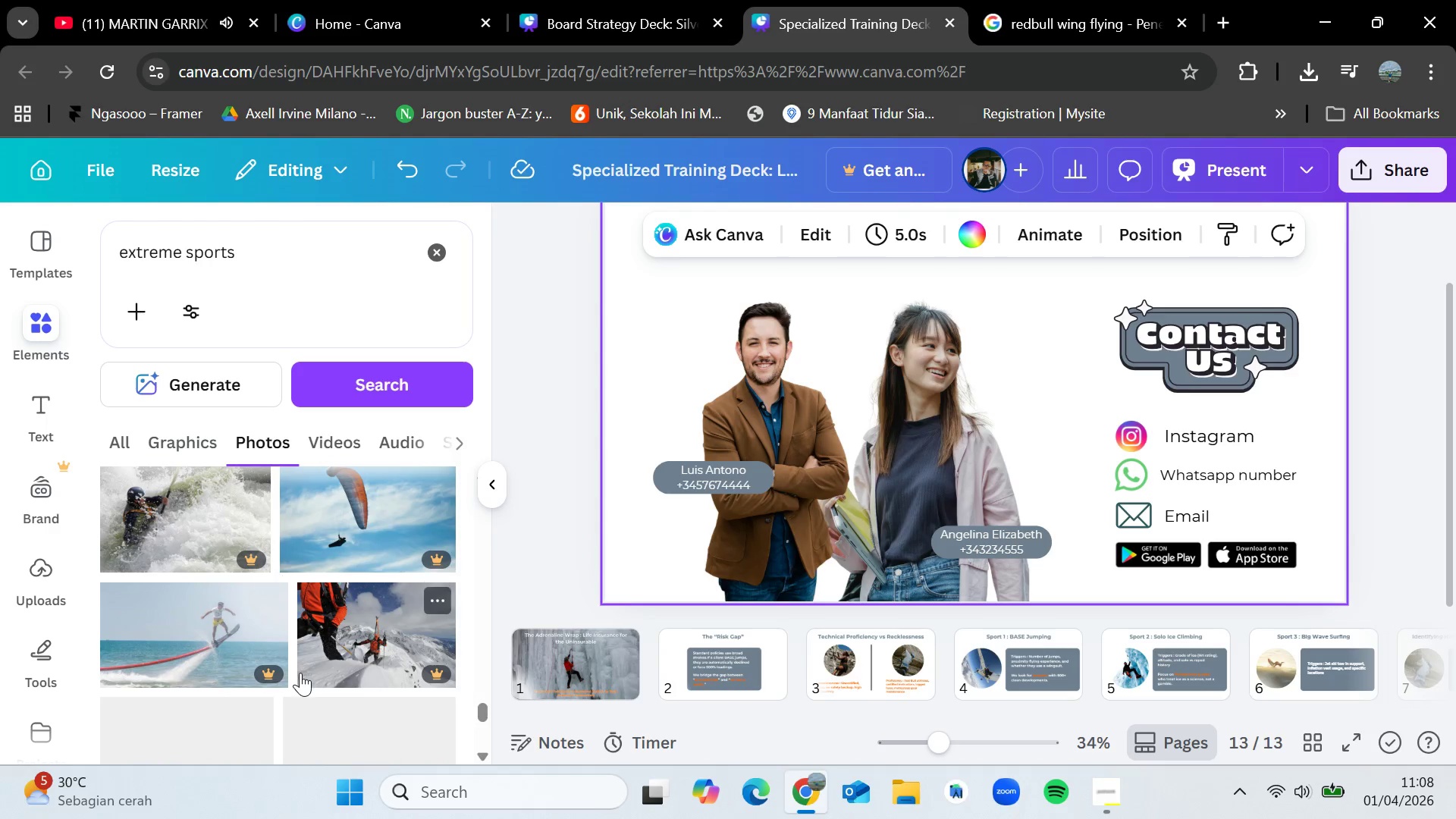 
scroll: coordinate [263, 557], scroll_direction: up, amount: 3.0
 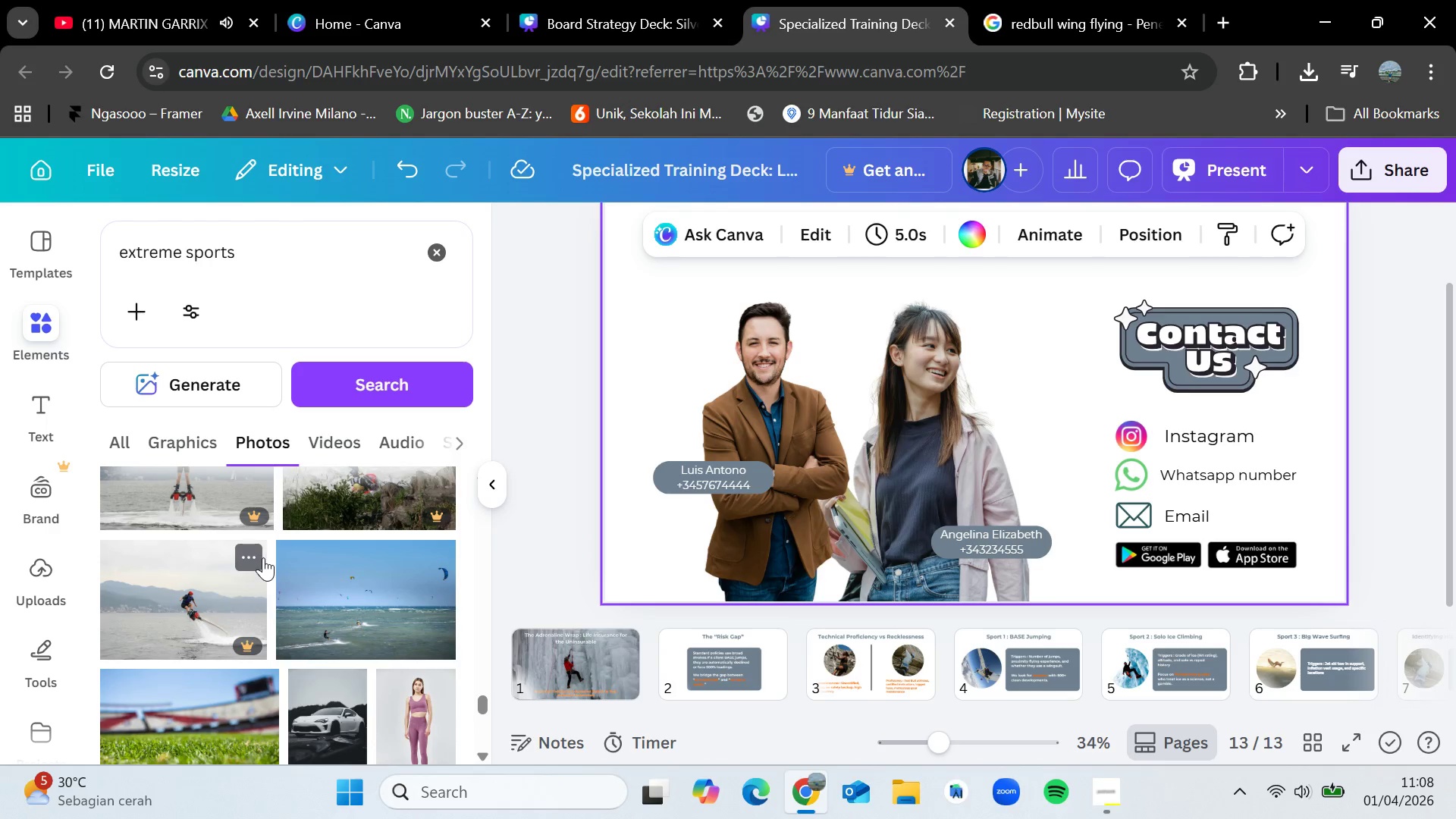 
scroll: coordinate [290, 554], scroll_direction: down, amount: 6.0
 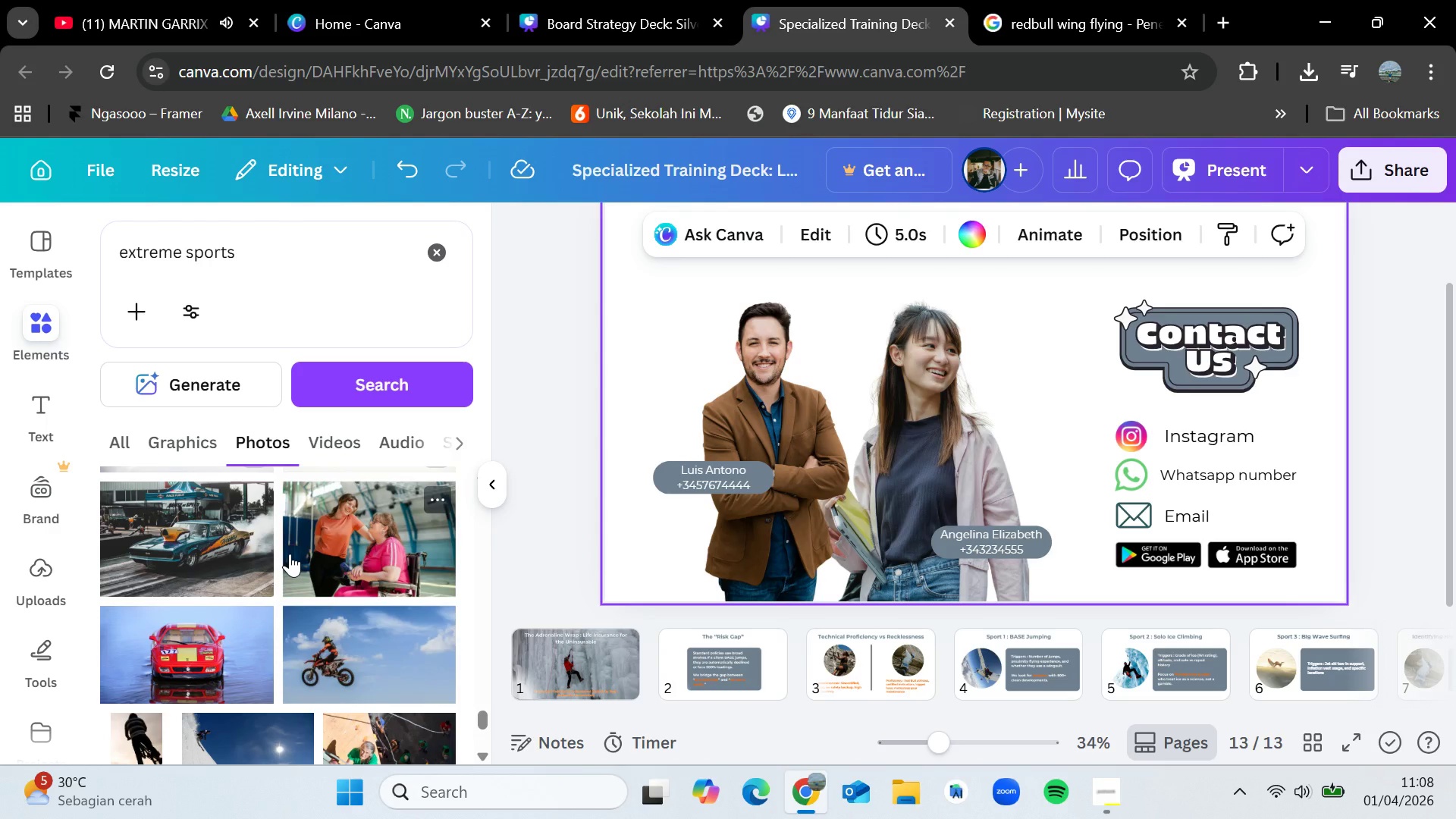 
scroll: coordinate [300, 616], scroll_direction: down, amount: 7.0
 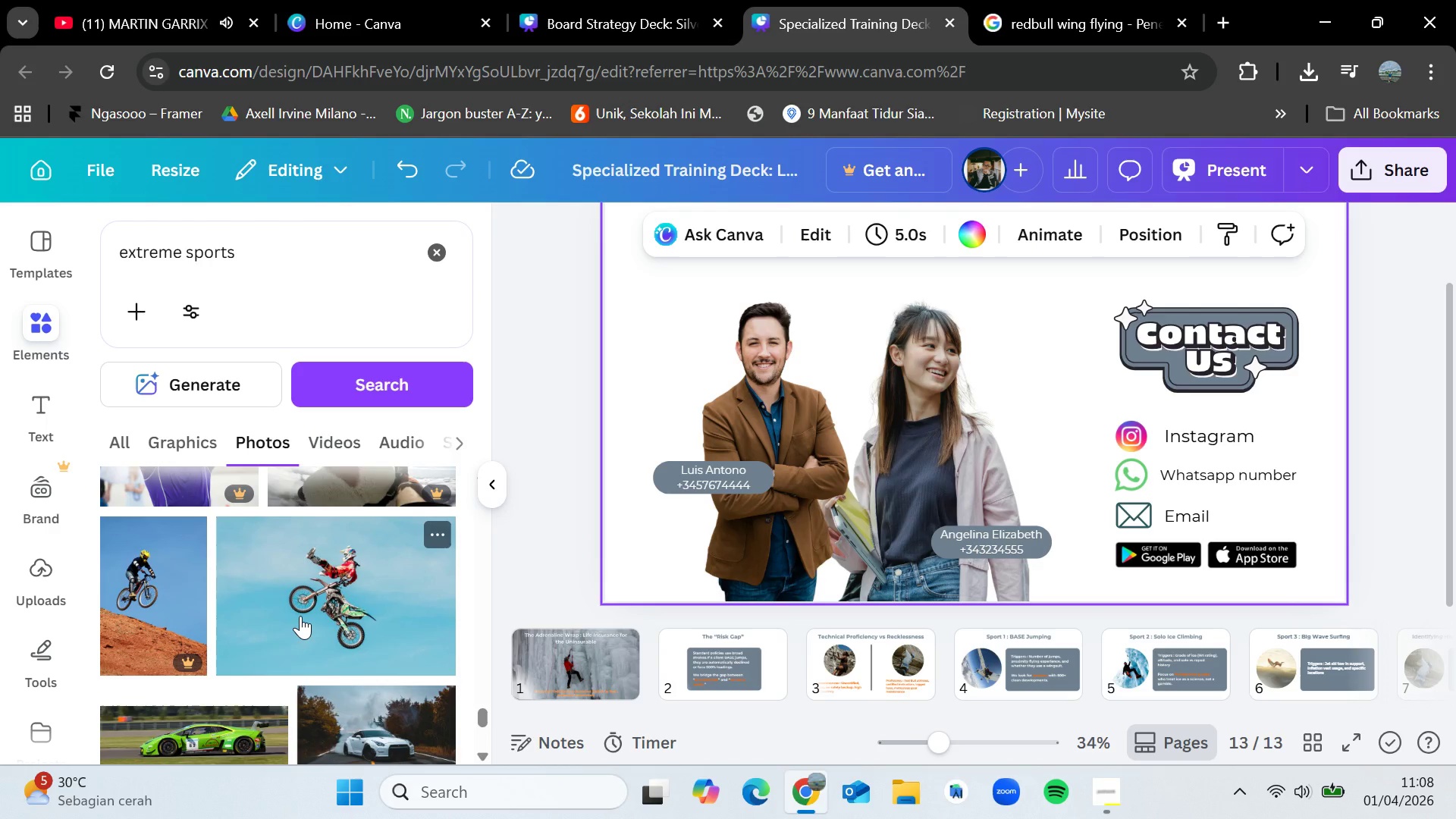 
scroll: coordinate [300, 616], scroll_direction: down, amount: 10.0
 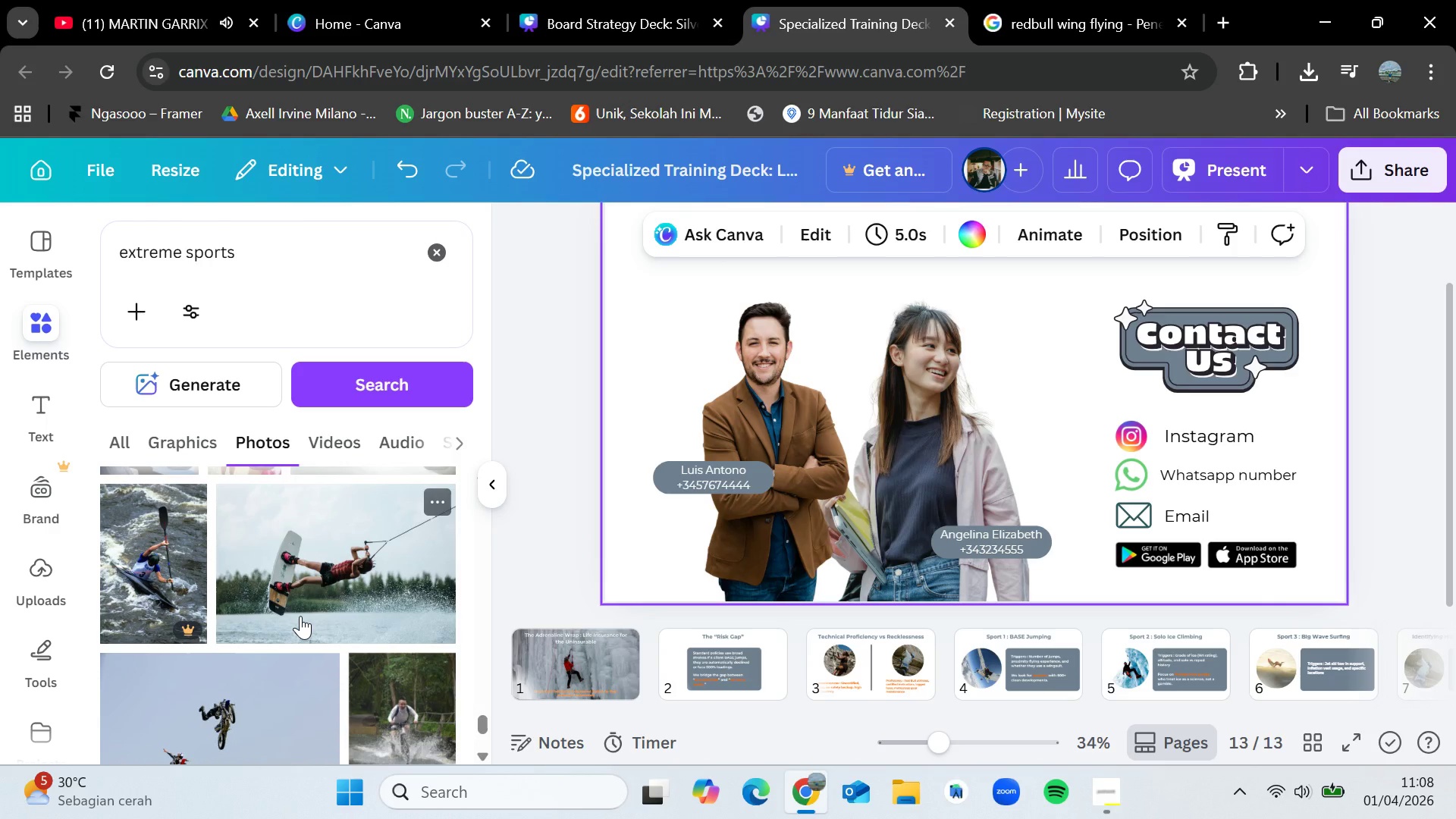 
scroll: coordinate [300, 616], scroll_direction: down, amount: 5.0
 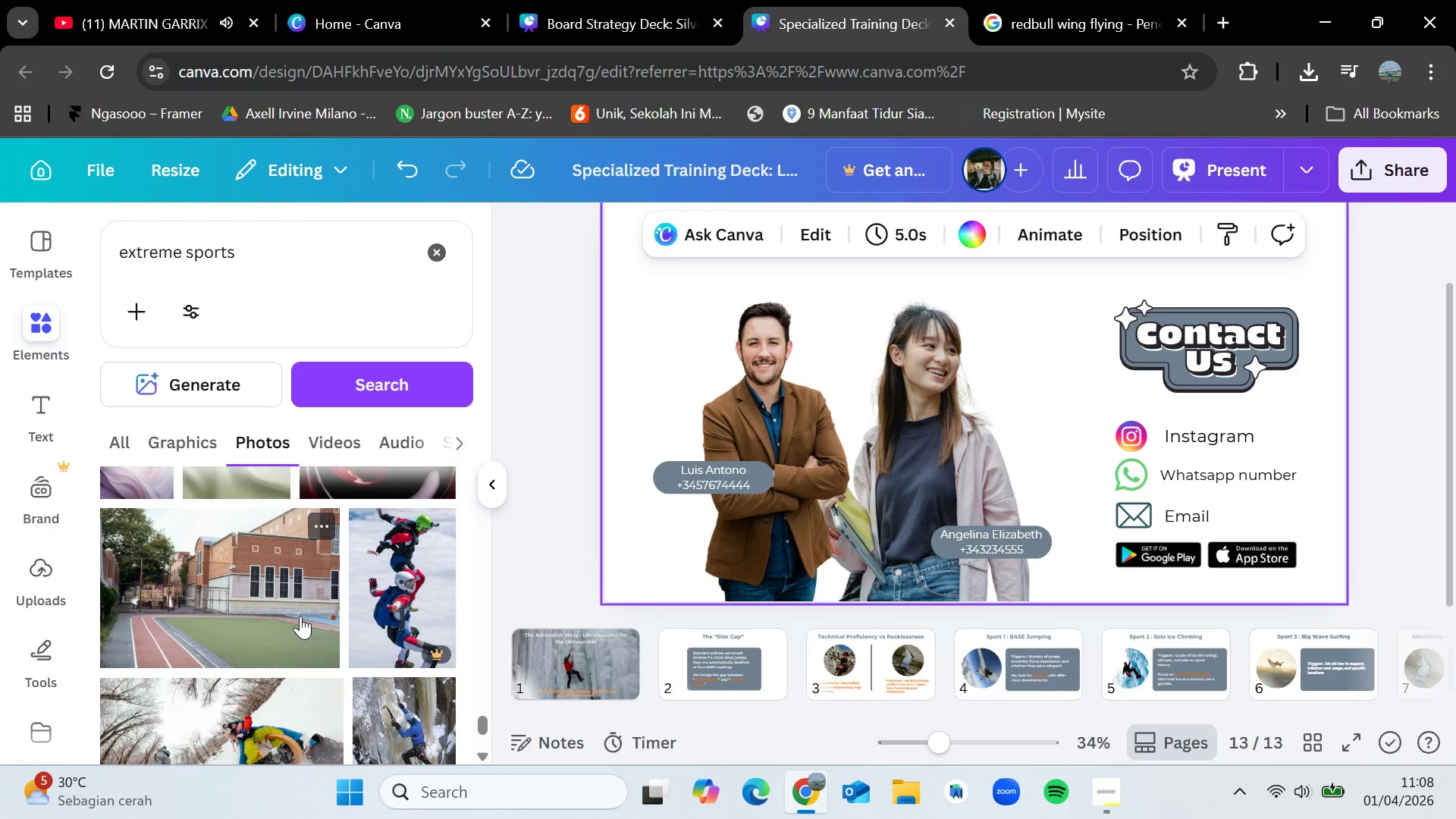 
wait(11.91)
 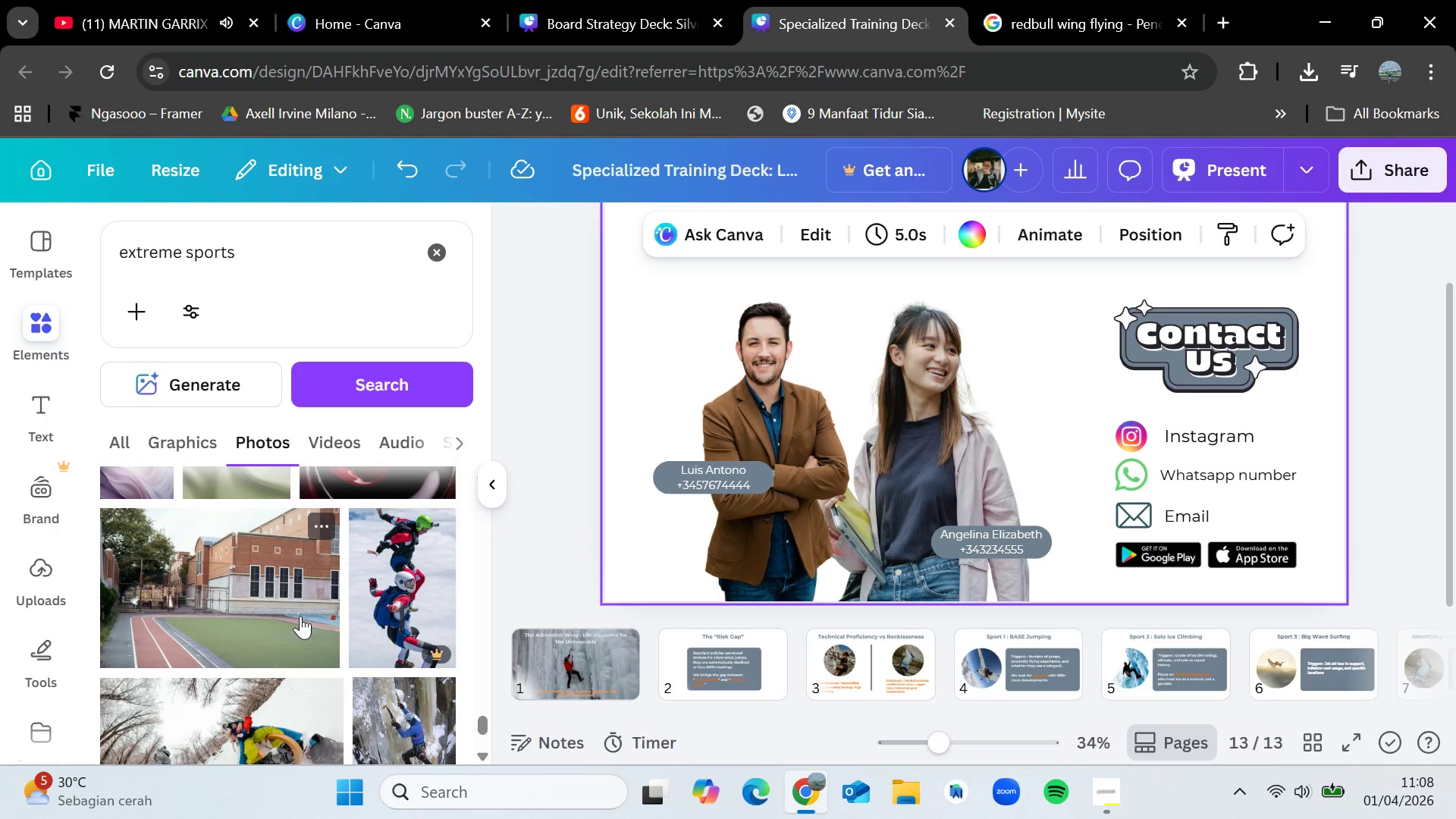 
scroll: coordinate [300, 616], scroll_direction: down, amount: 2.0
 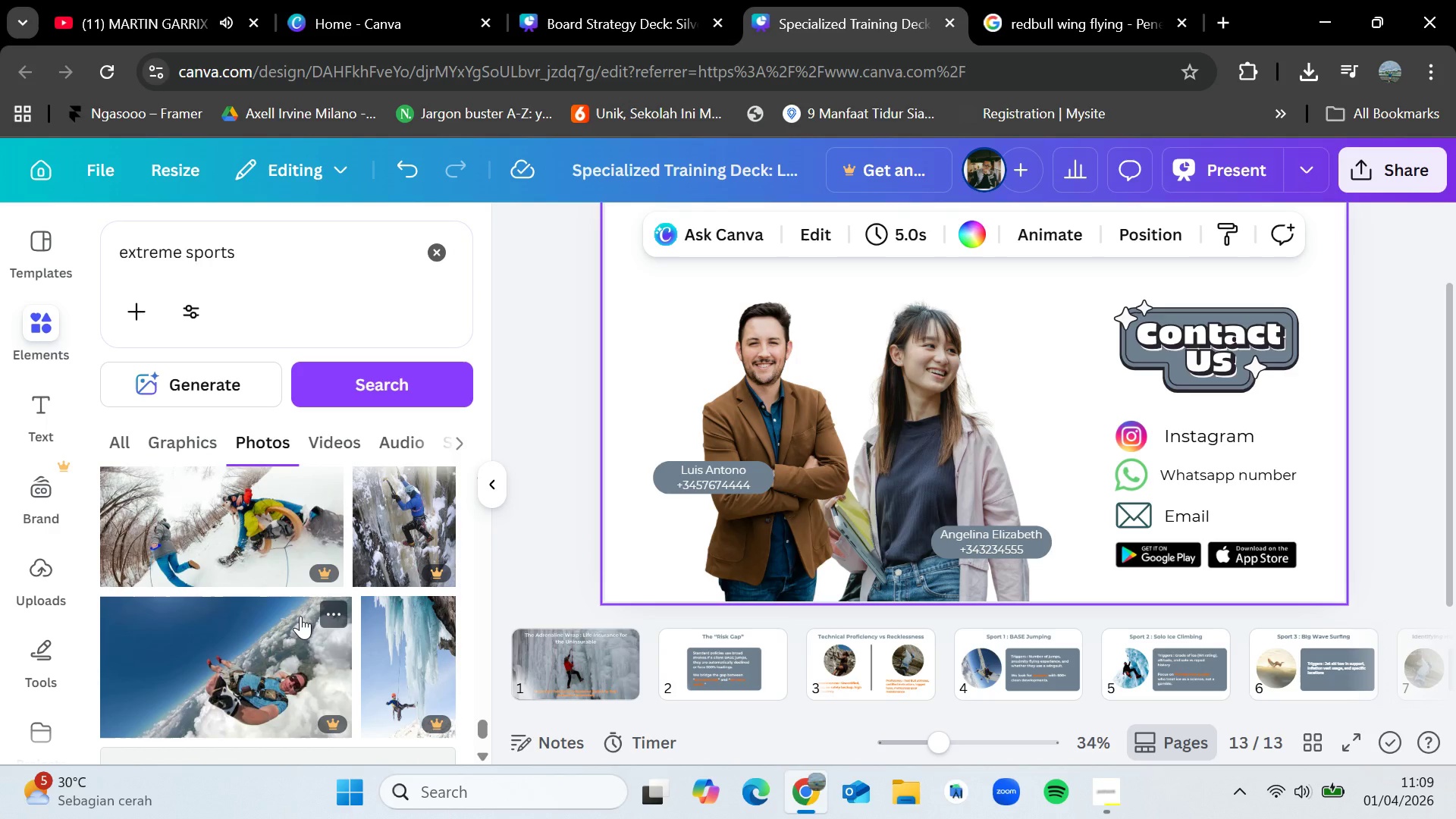 
wait(40.61)
 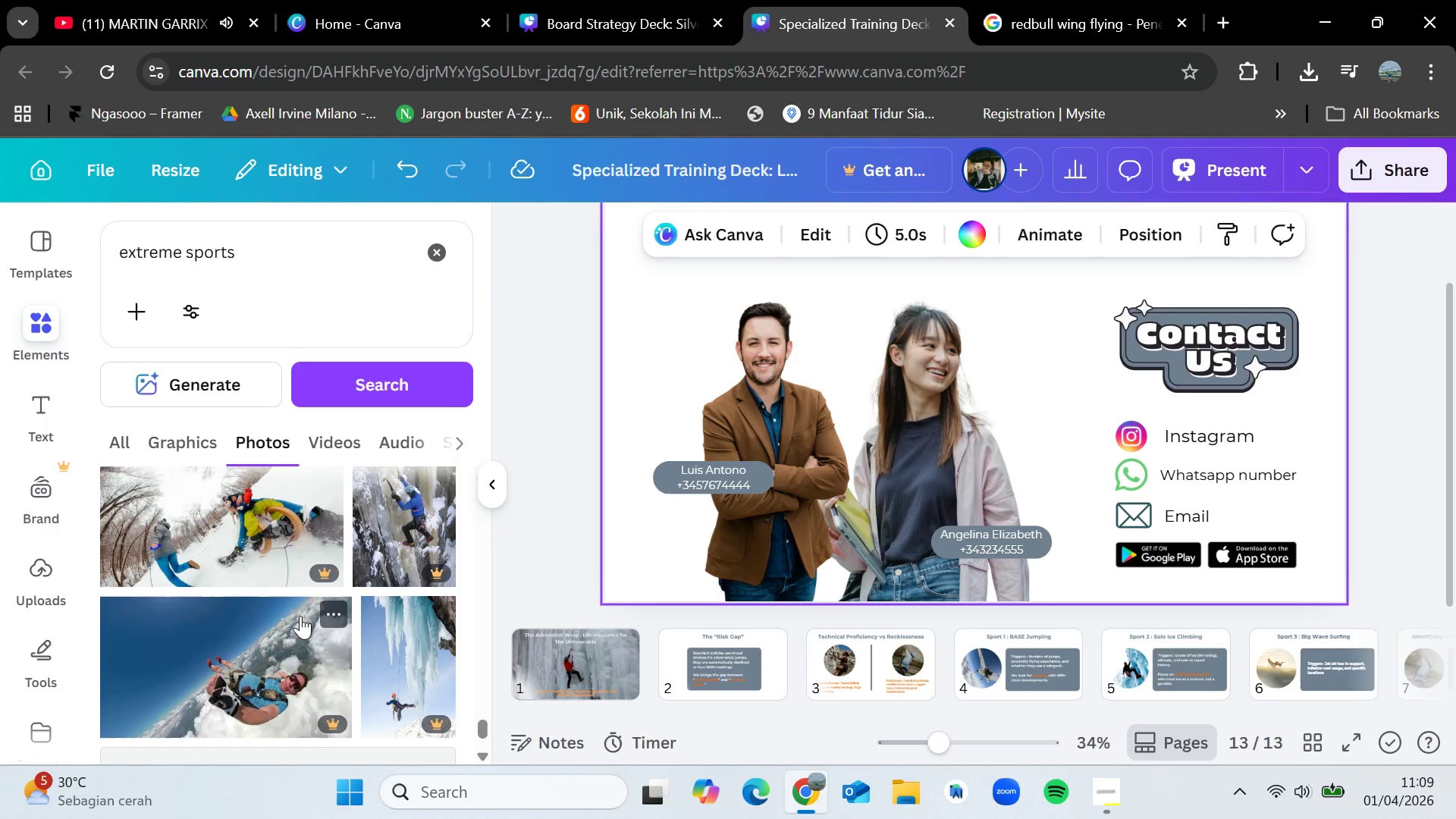 
scroll: coordinate [300, 616], scroll_direction: down, amount: 2.0
 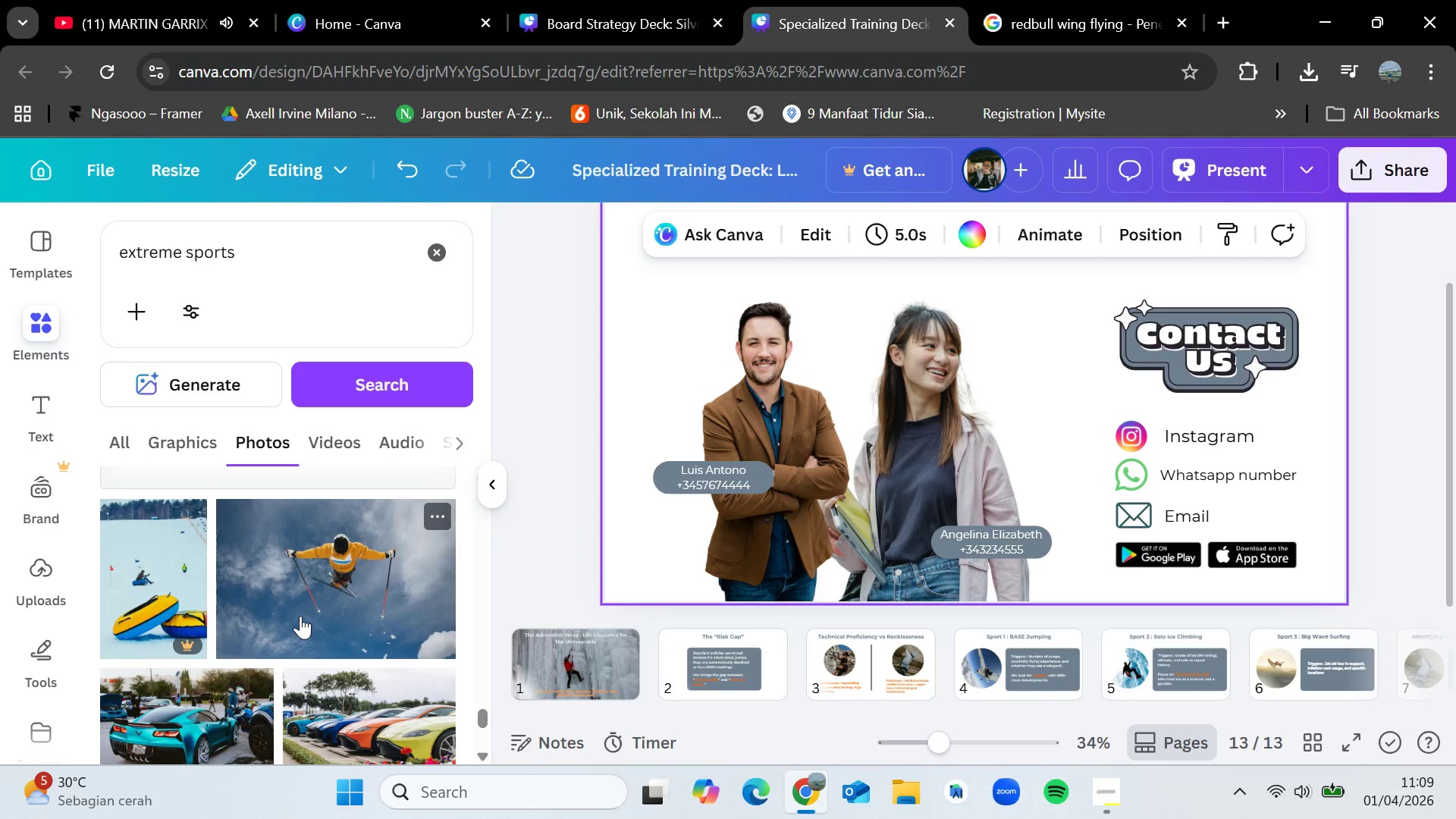 
wait(6.5)
 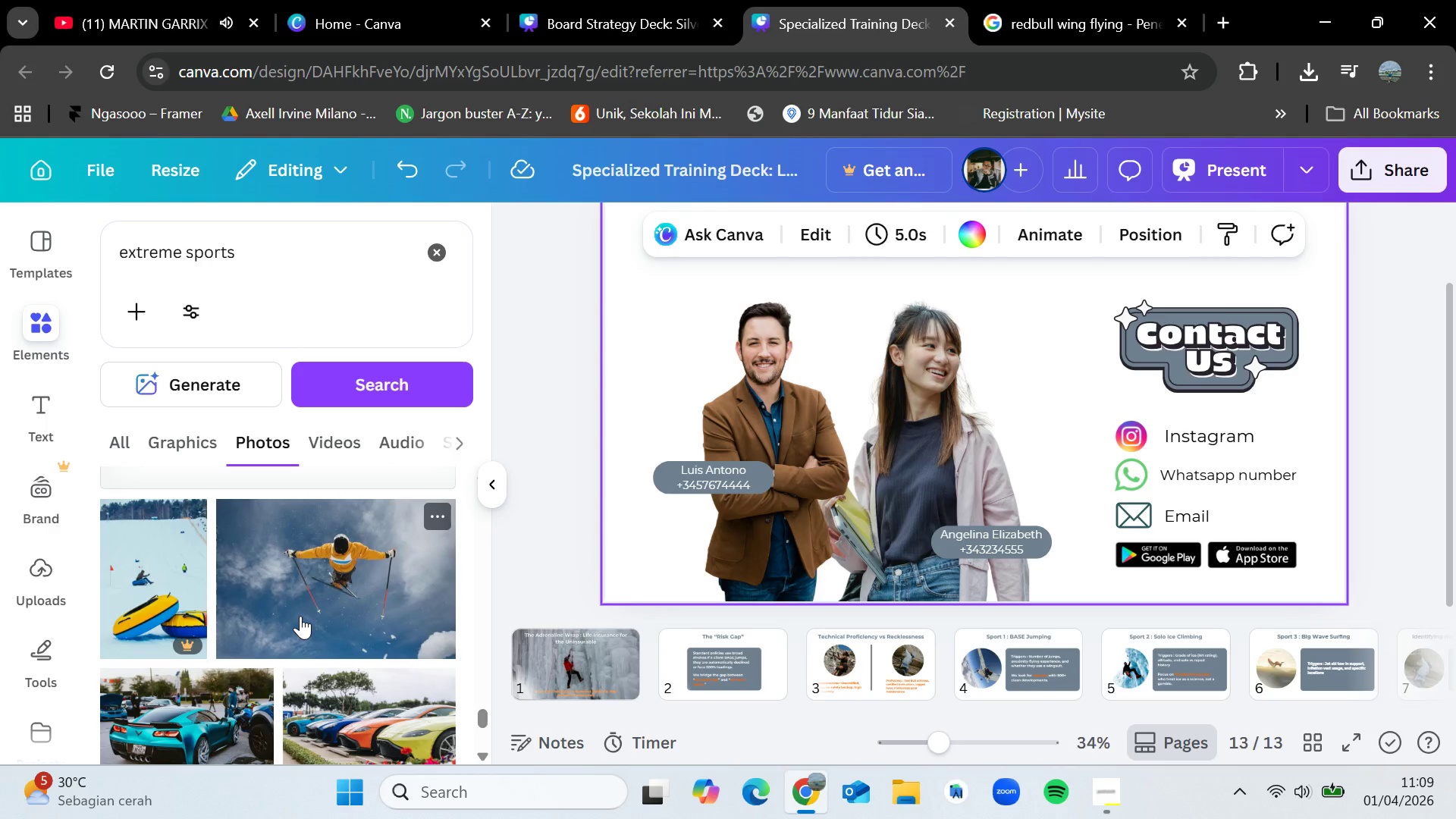 
scroll: coordinate [303, 589], scroll_direction: down, amount: 5.0
 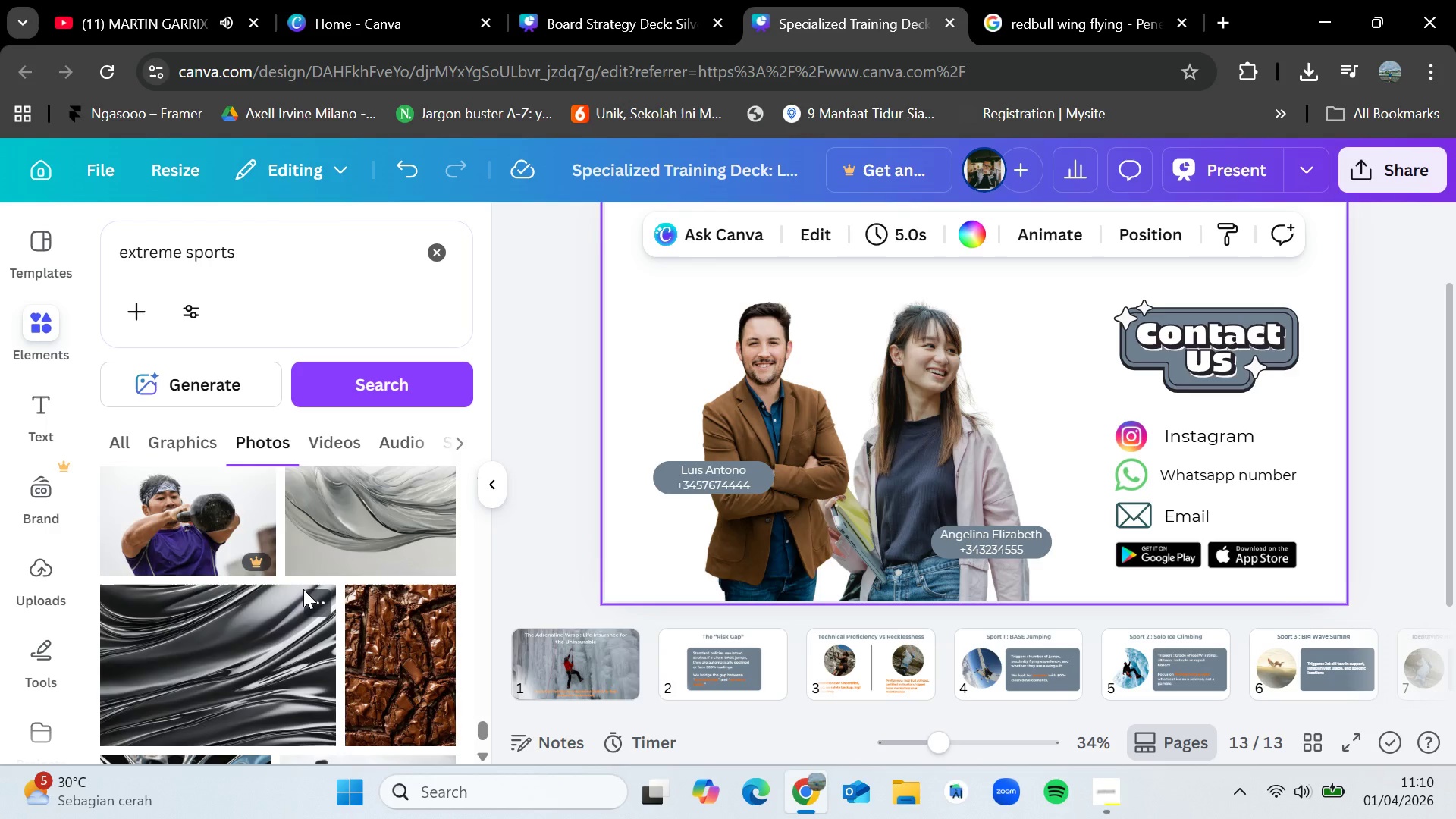 
wait(34.51)
 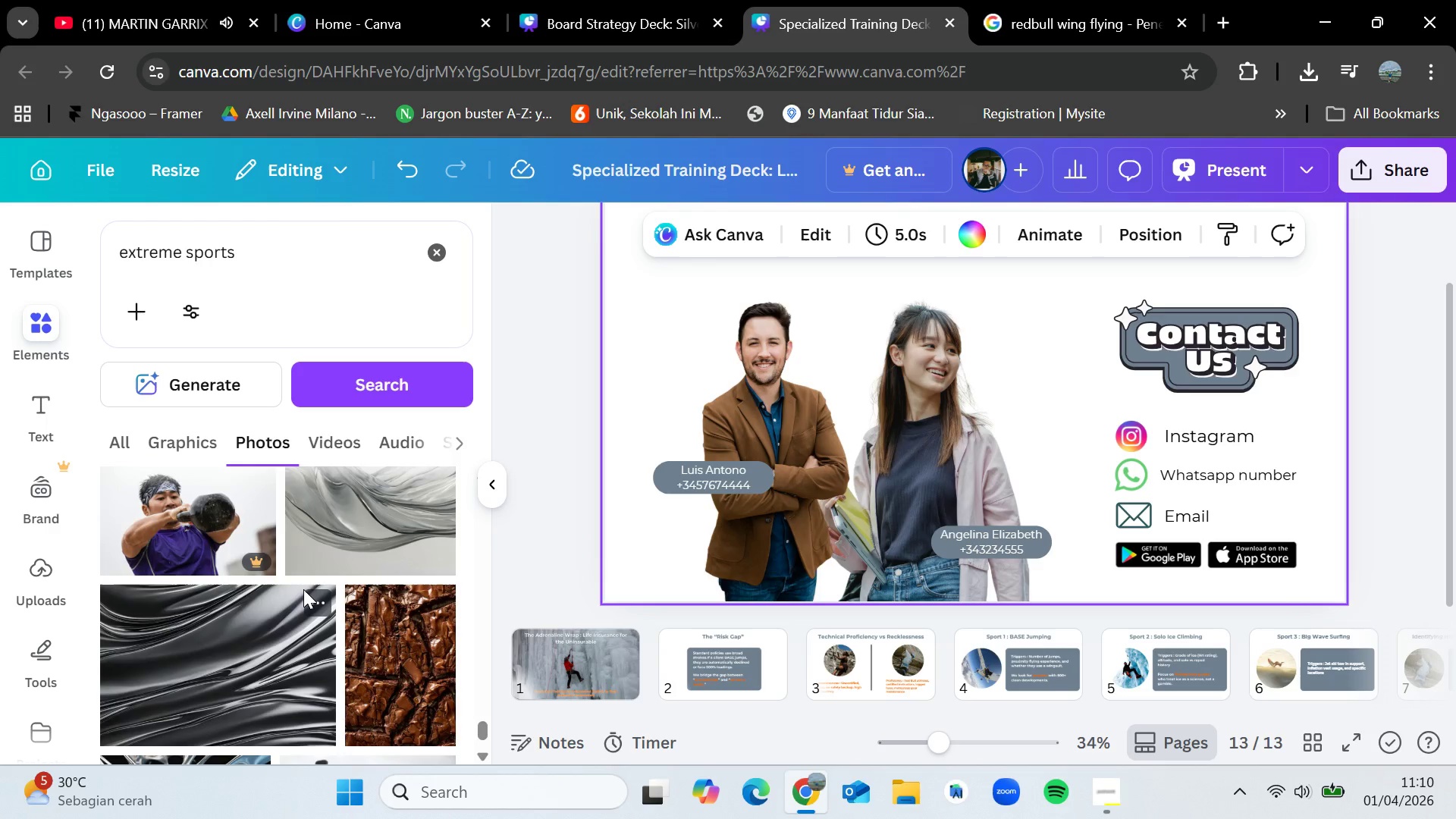 
scroll: coordinate [303, 589], scroll_direction: down, amount: 13.0
 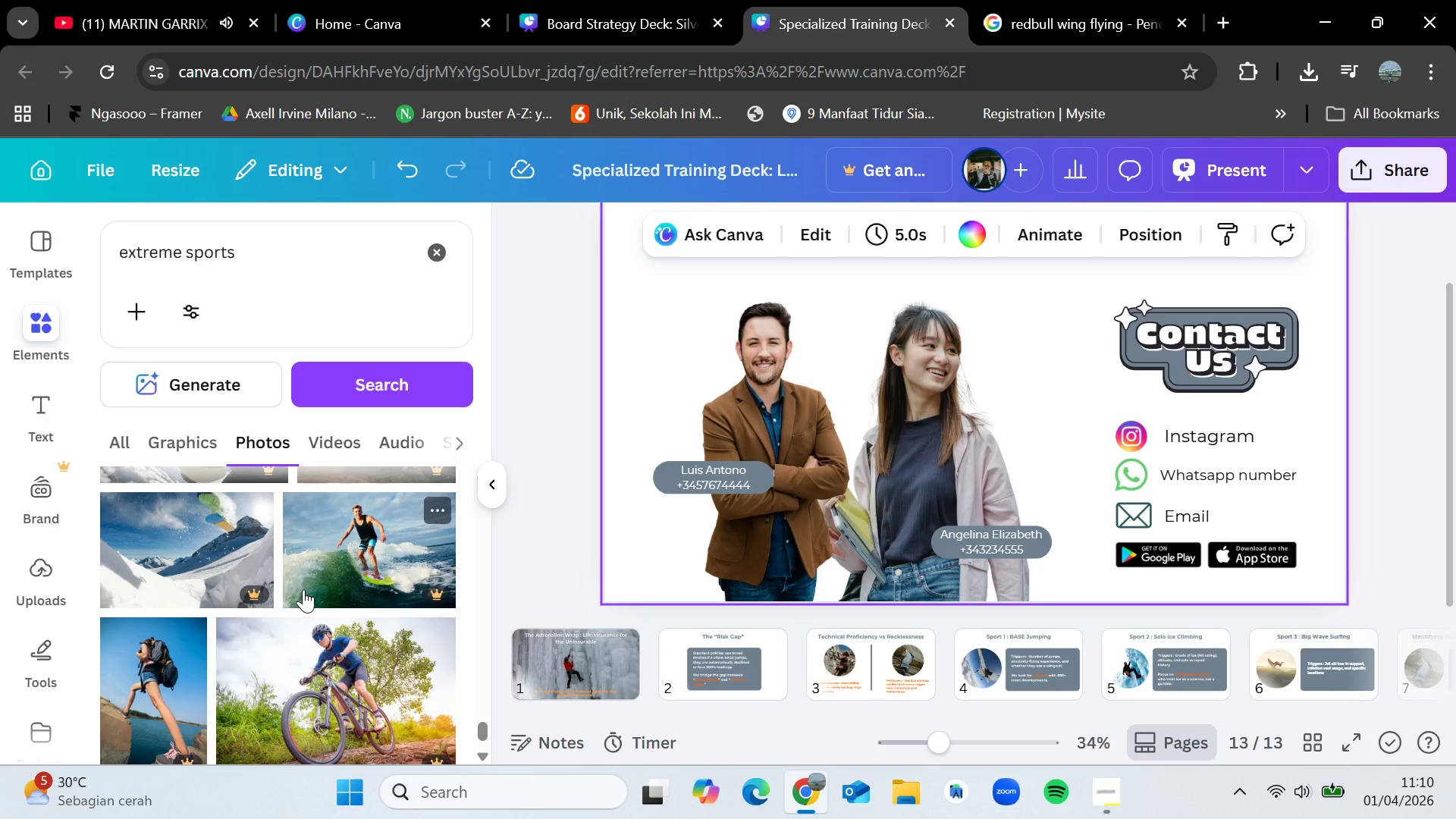 
scroll: coordinate [303, 589], scroll_direction: down, amount: 1.0
 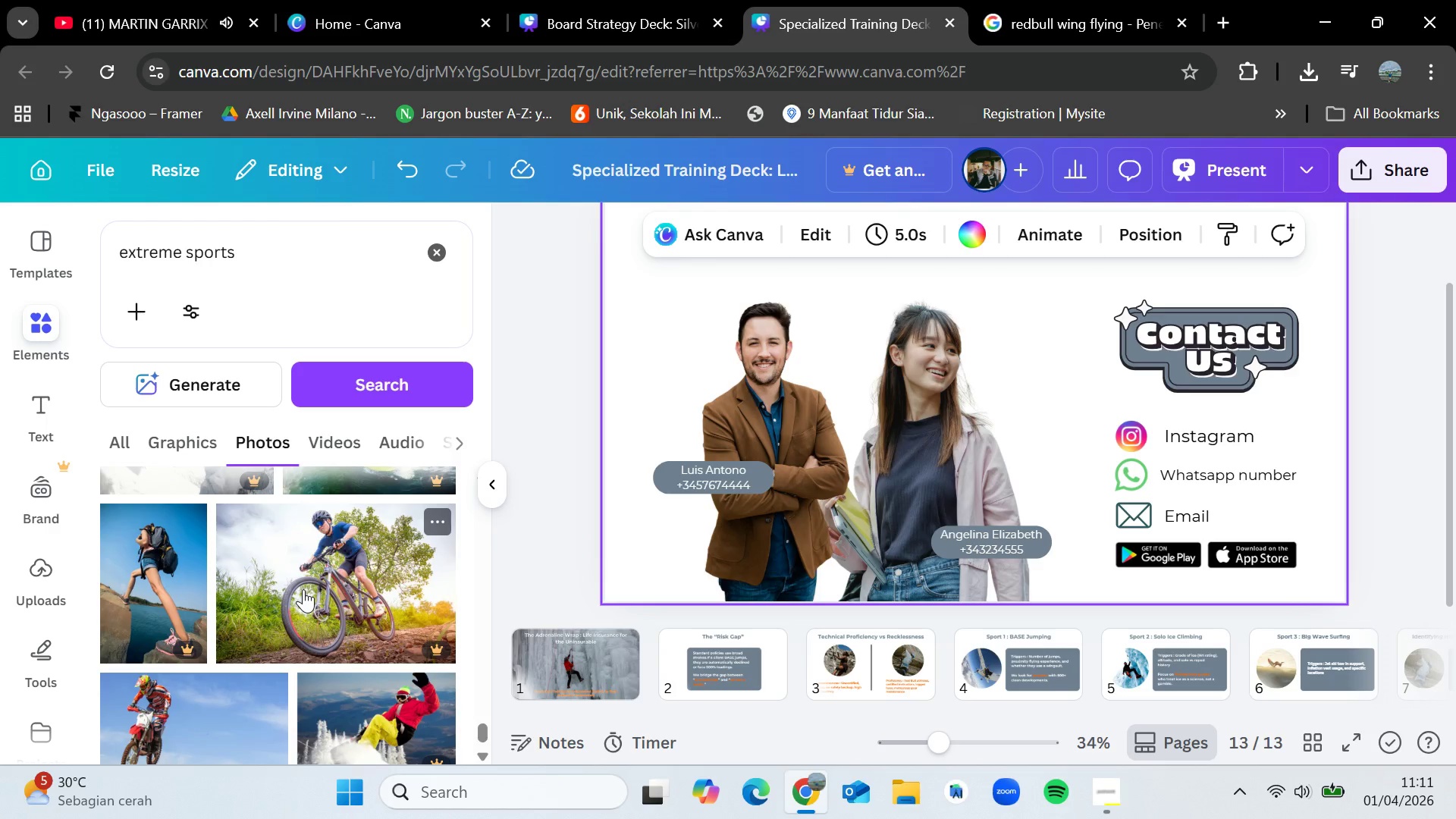 
wait(48.58)
 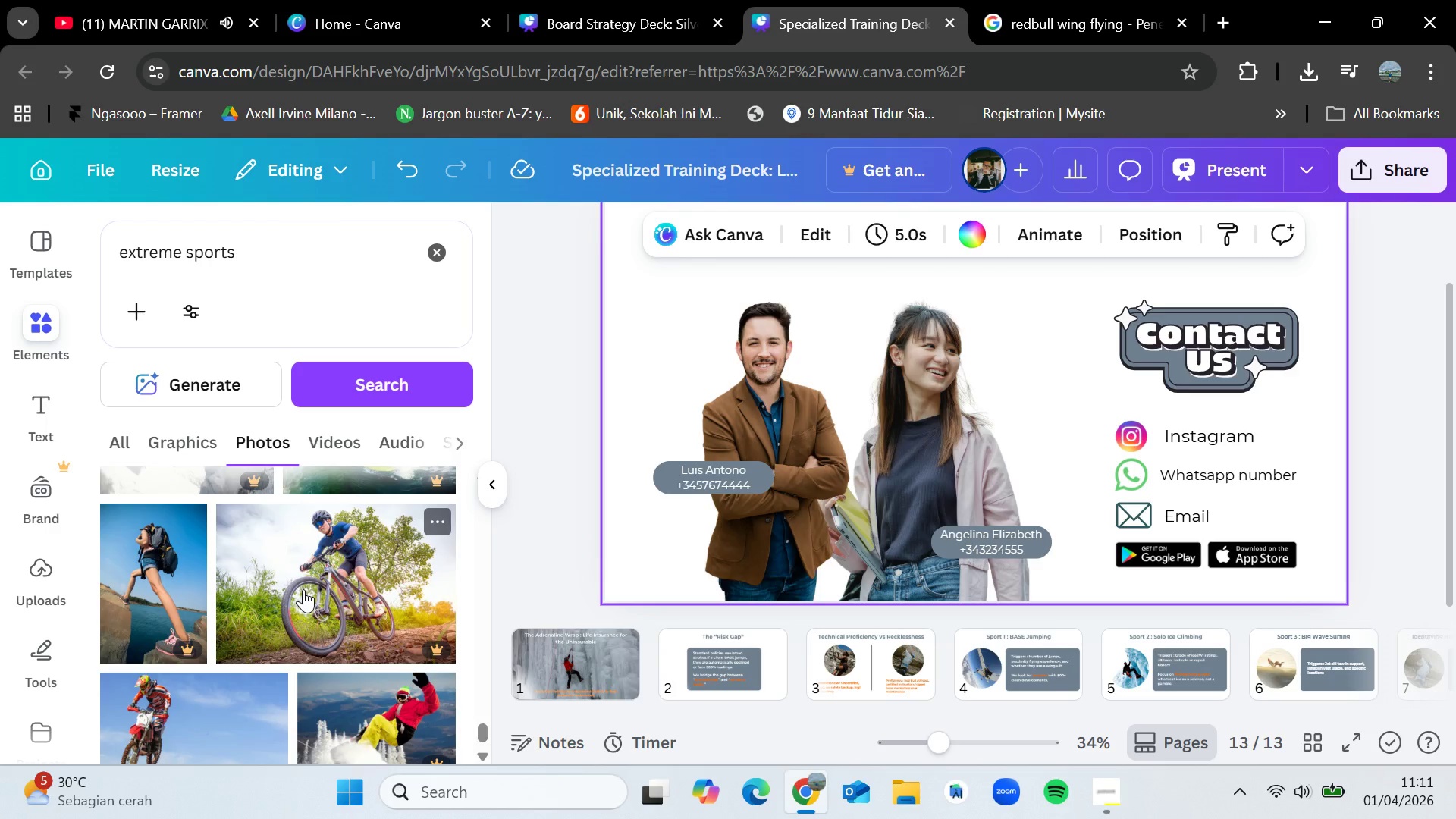 
scroll: coordinate [310, 622], scroll_direction: down, amount: 6.0
 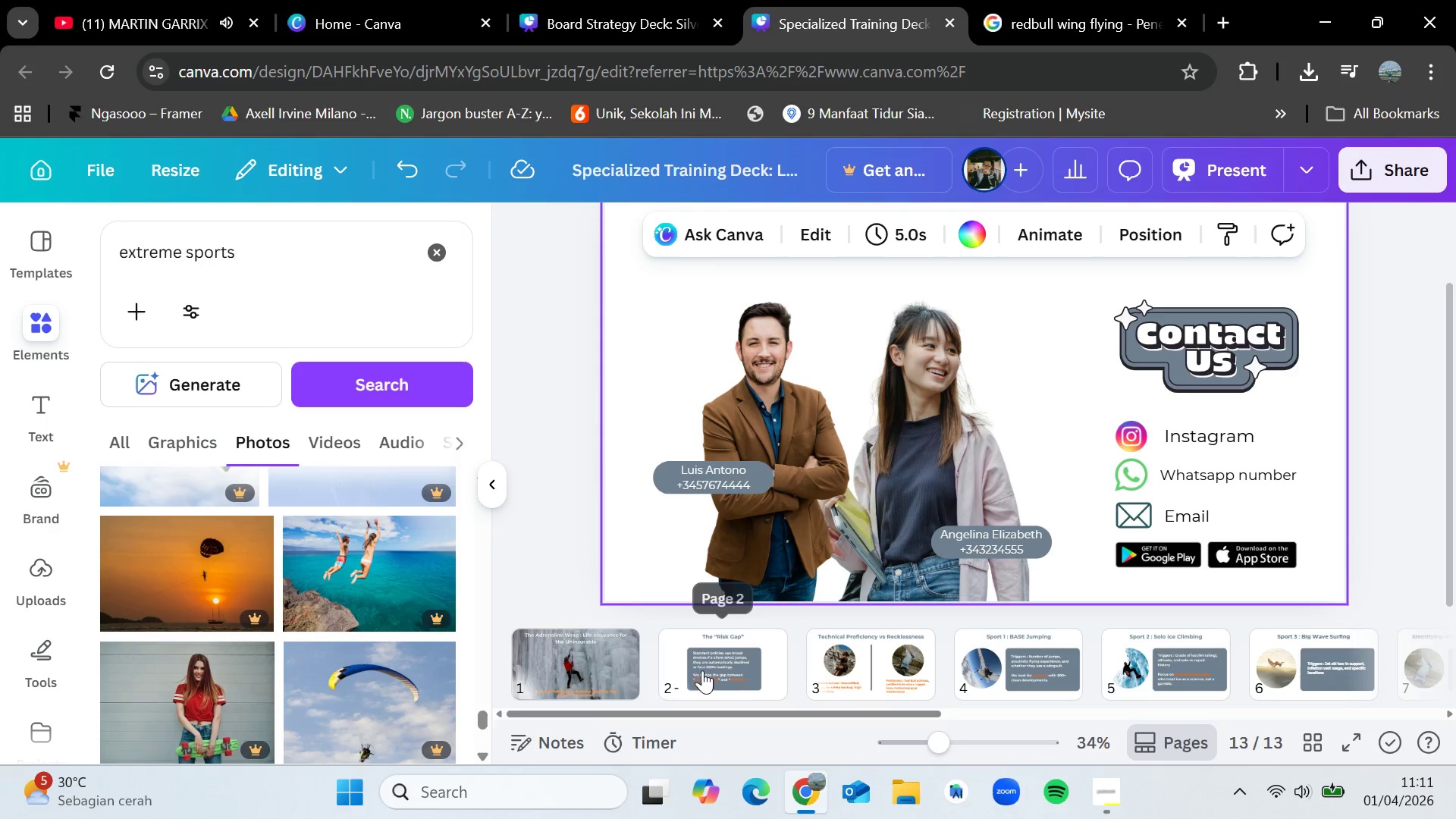 
double_click([837, 657])
 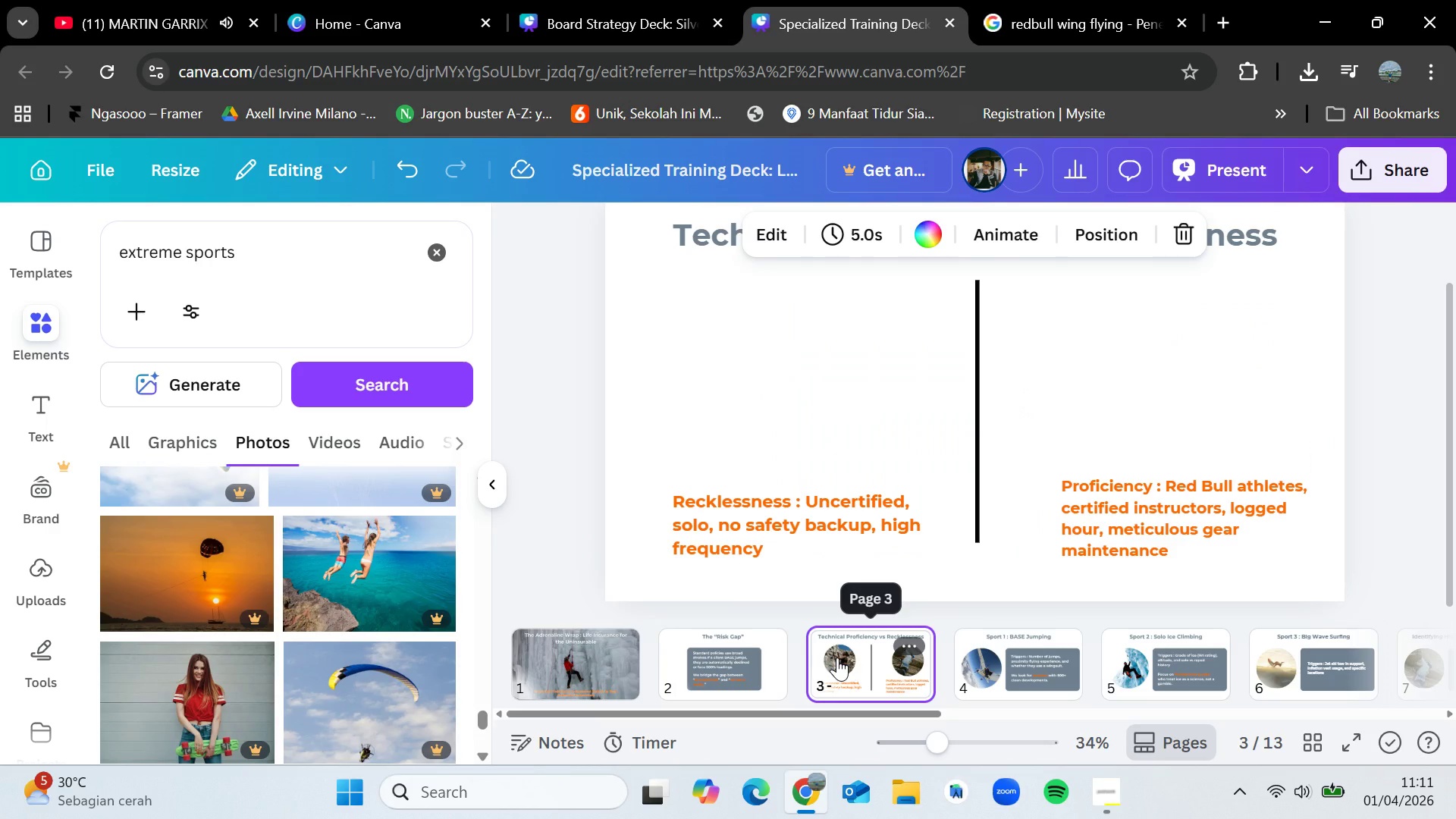 
left_click([1024, 656])
 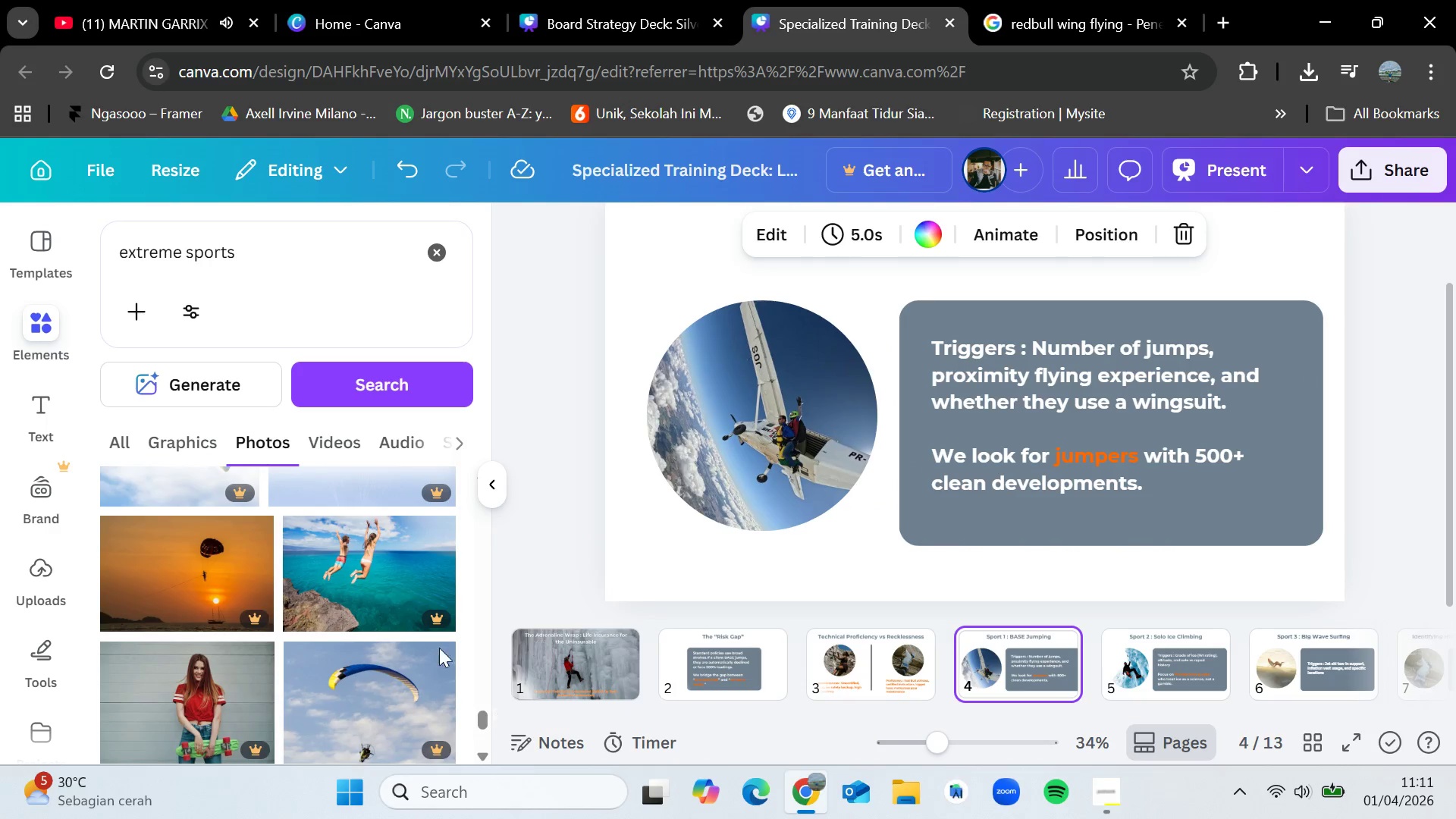 
scroll: coordinate [367, 675], scroll_direction: down, amount: 5.0
 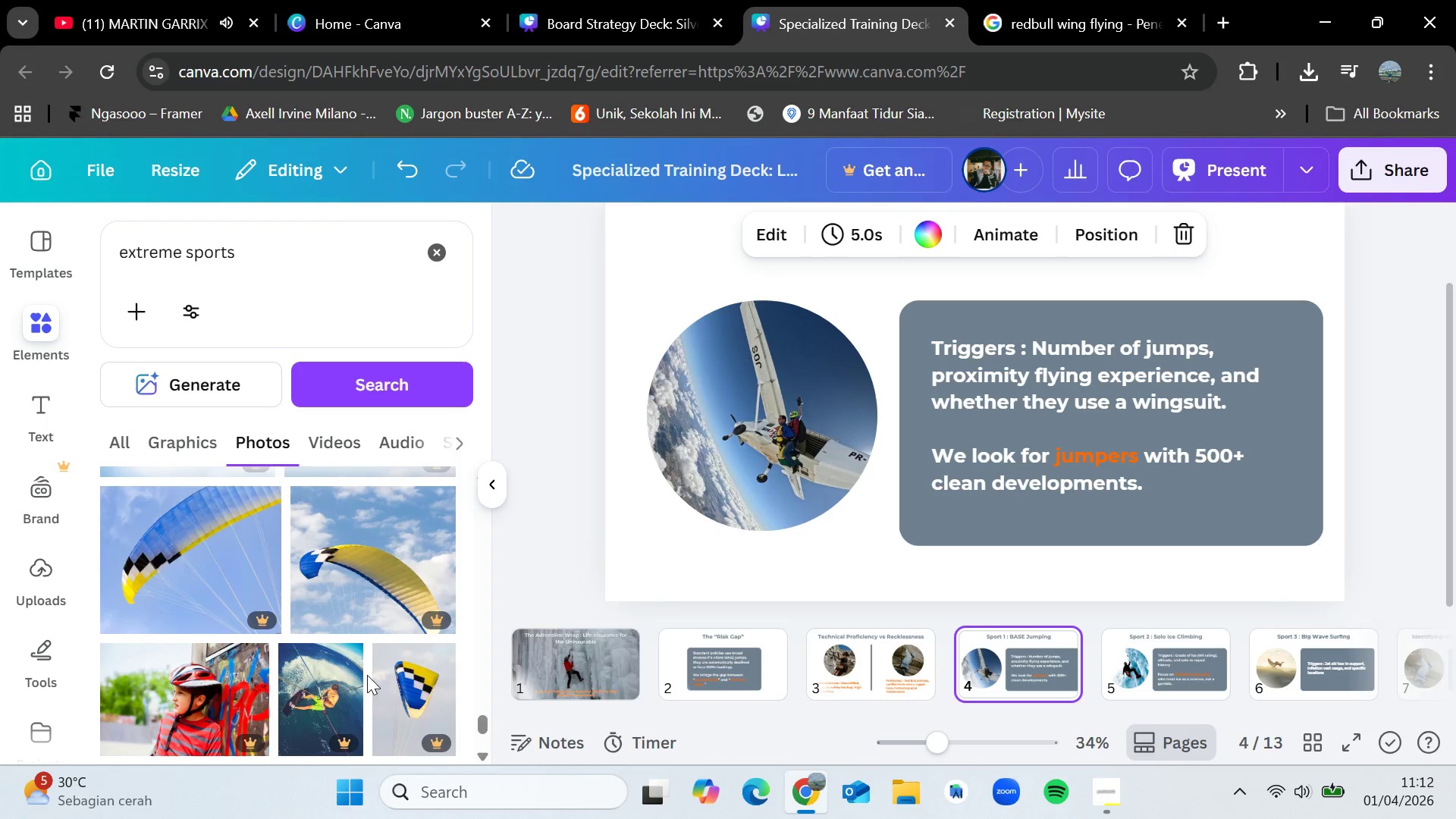 
wait(48.19)
 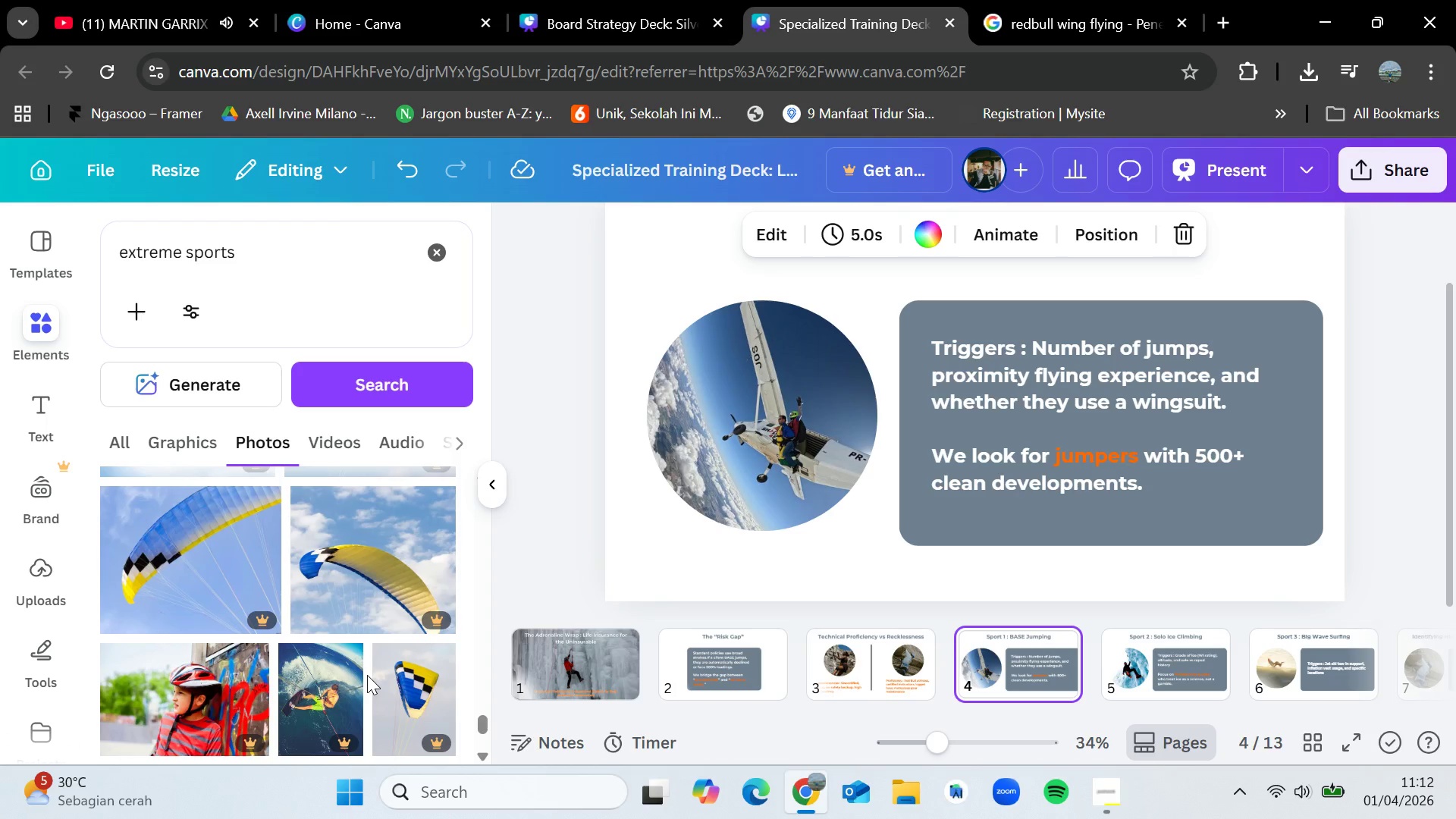 
scroll: coordinate [258, 613], scroll_direction: down, amount: 9.0
 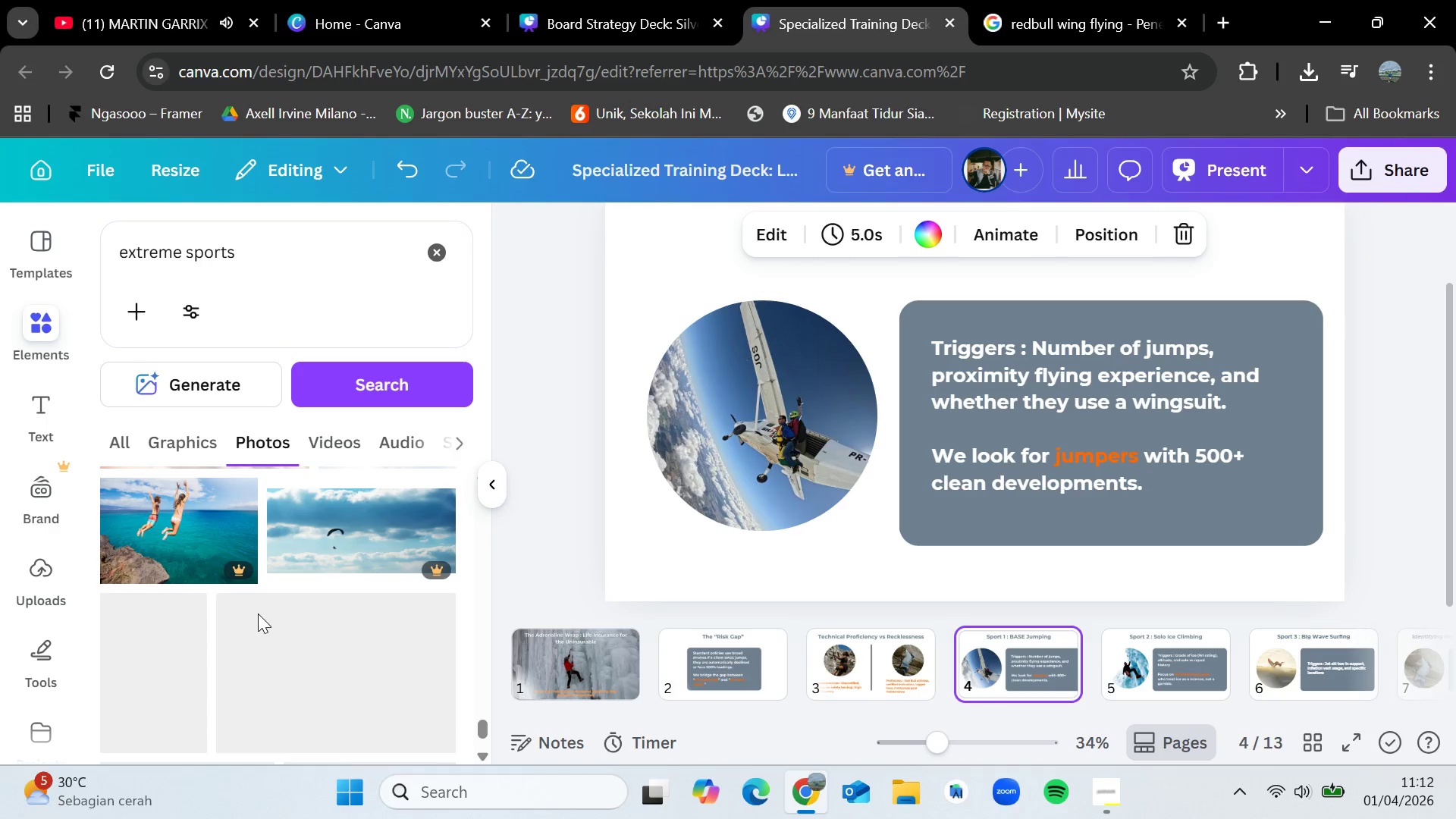 
scroll: coordinate [286, 631], scroll_direction: down, amount: 2.0
 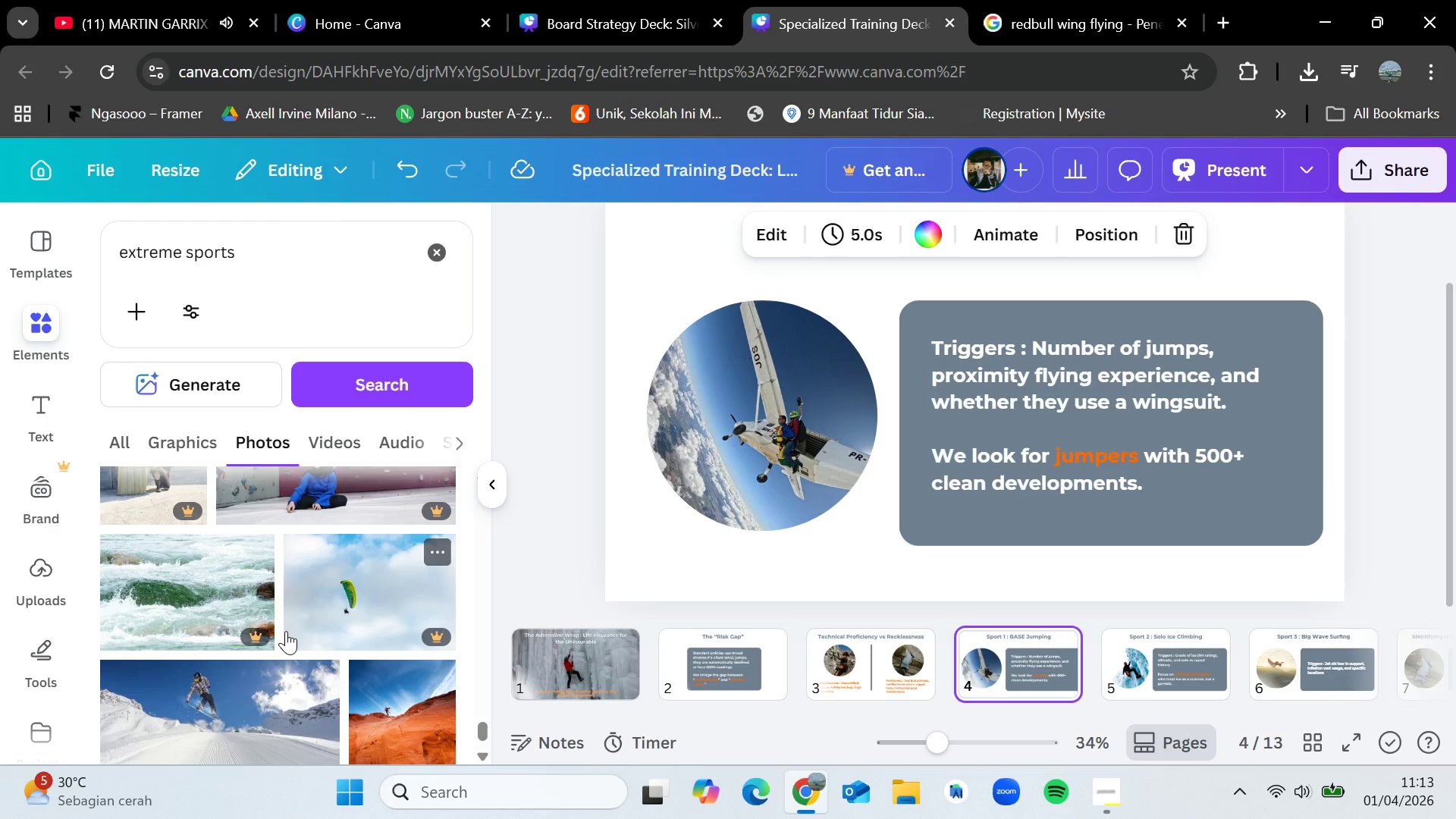 
wait(19.16)
 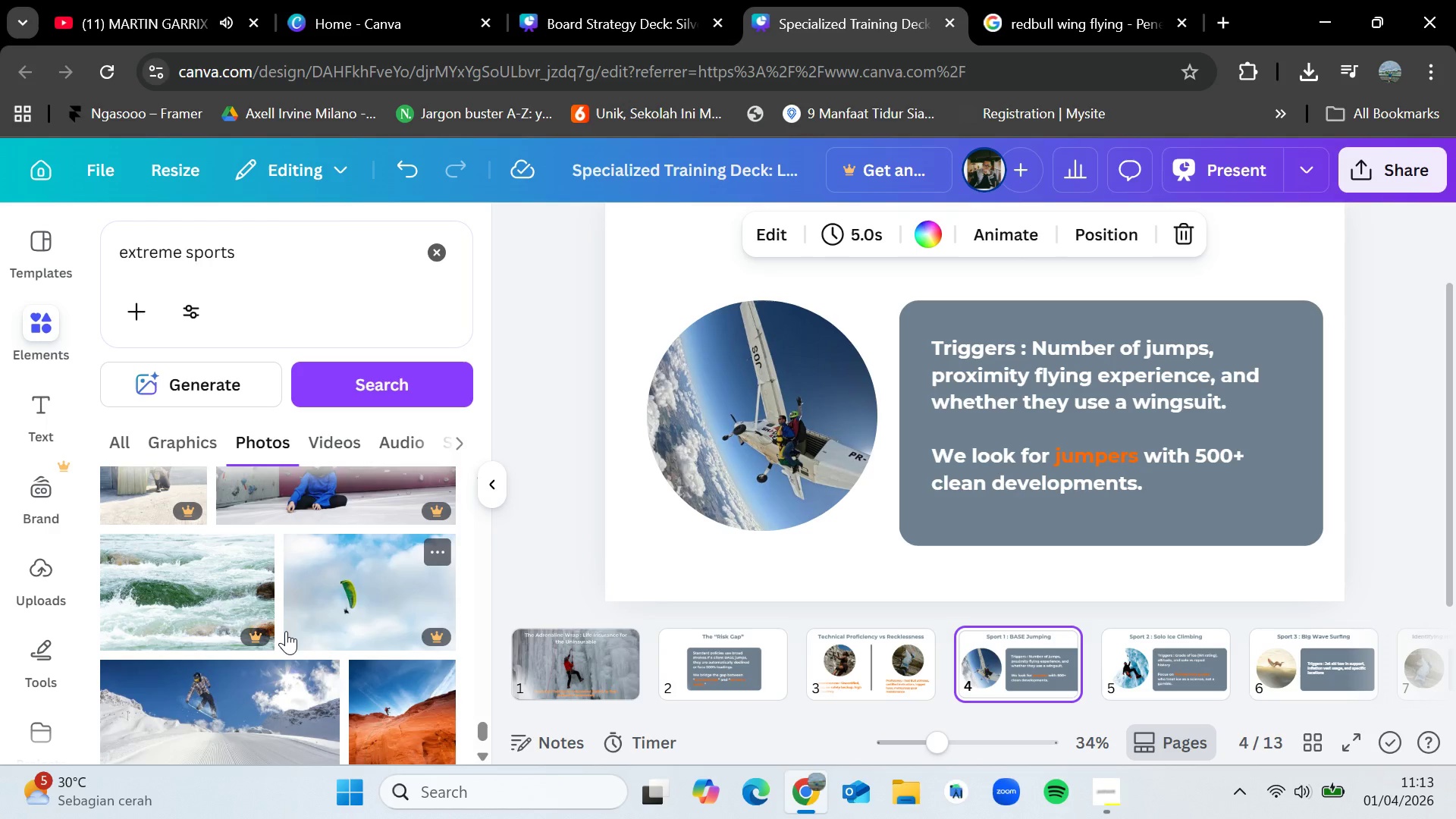 
scroll: coordinate [350, 614], scroll_direction: down, amount: 6.0
 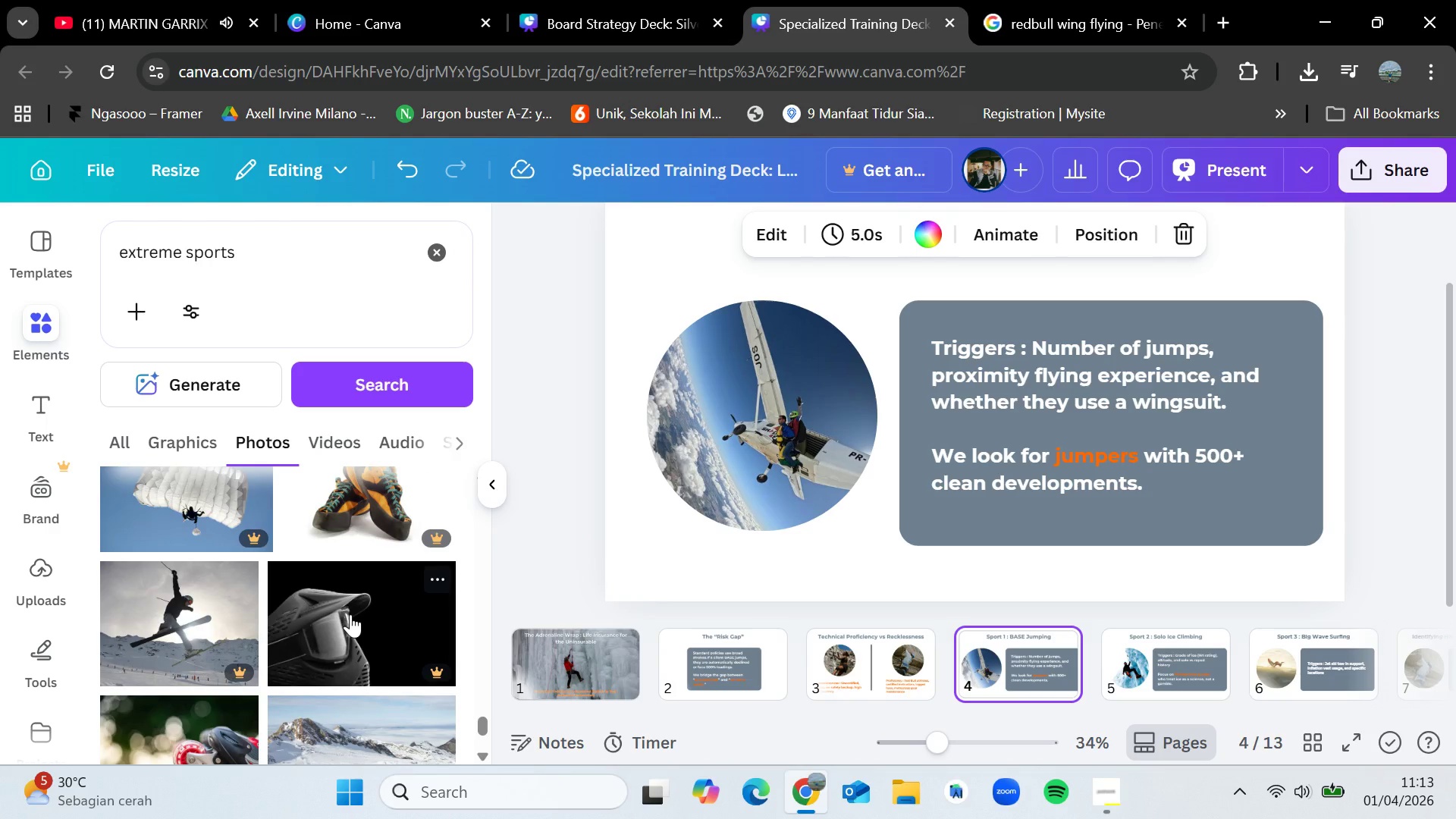 
wait(17.12)
 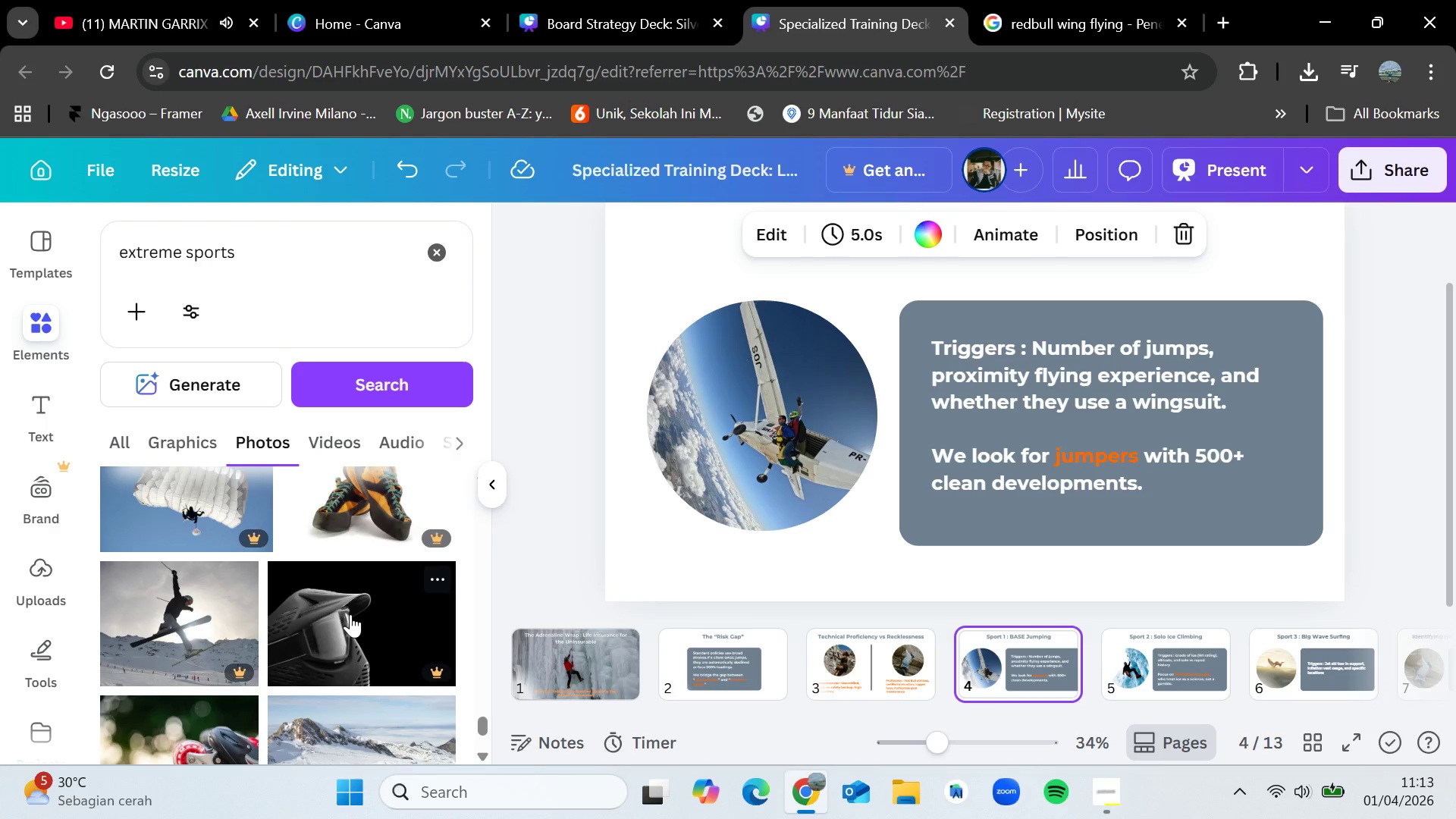 
scroll: coordinate [350, 614], scroll_direction: down, amount: 3.0
 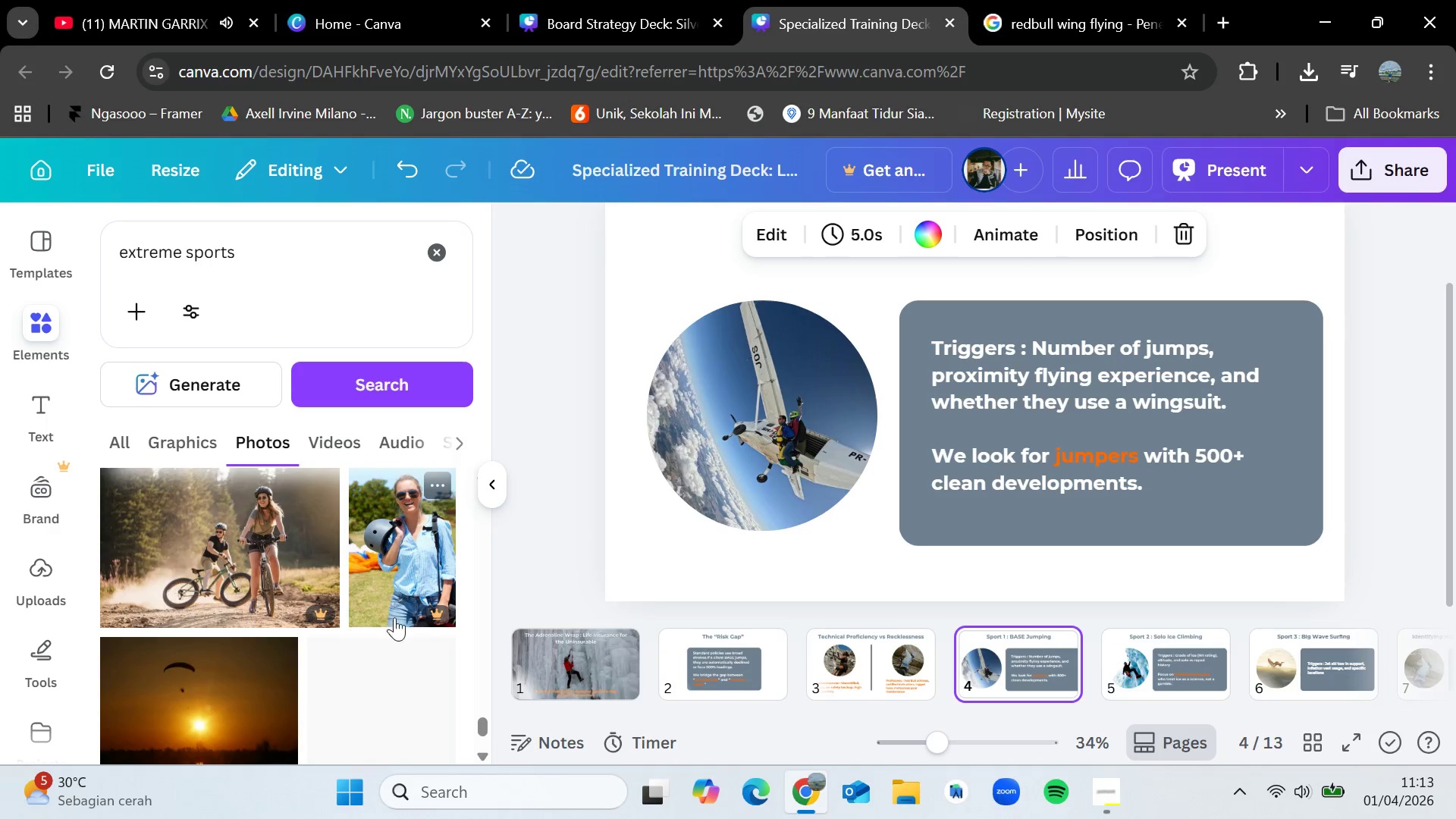 
double_click([555, 659])
 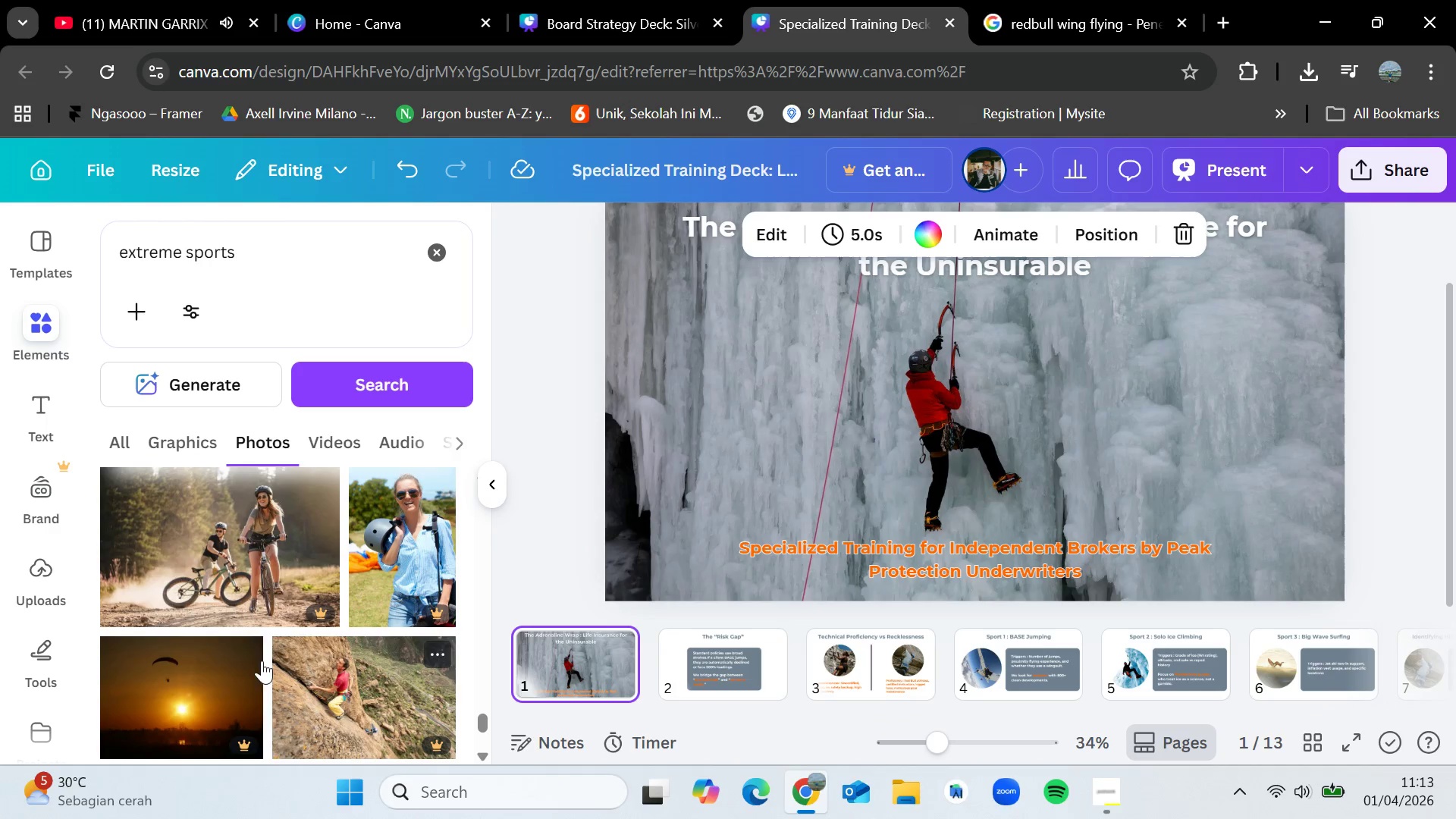 
scroll: coordinate [260, 627], scroll_direction: down, amount: 6.0
 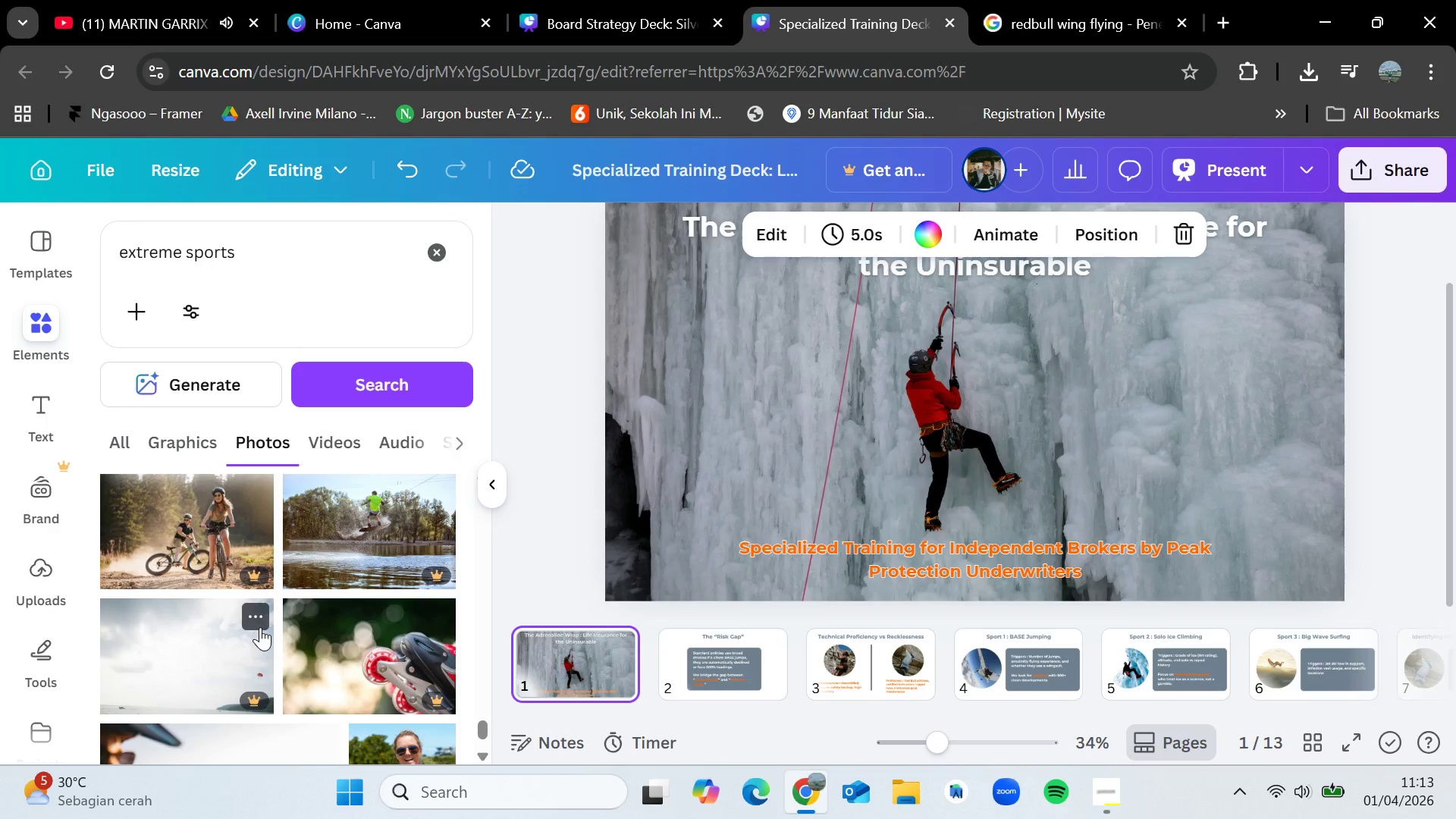 
wait(11.08)
 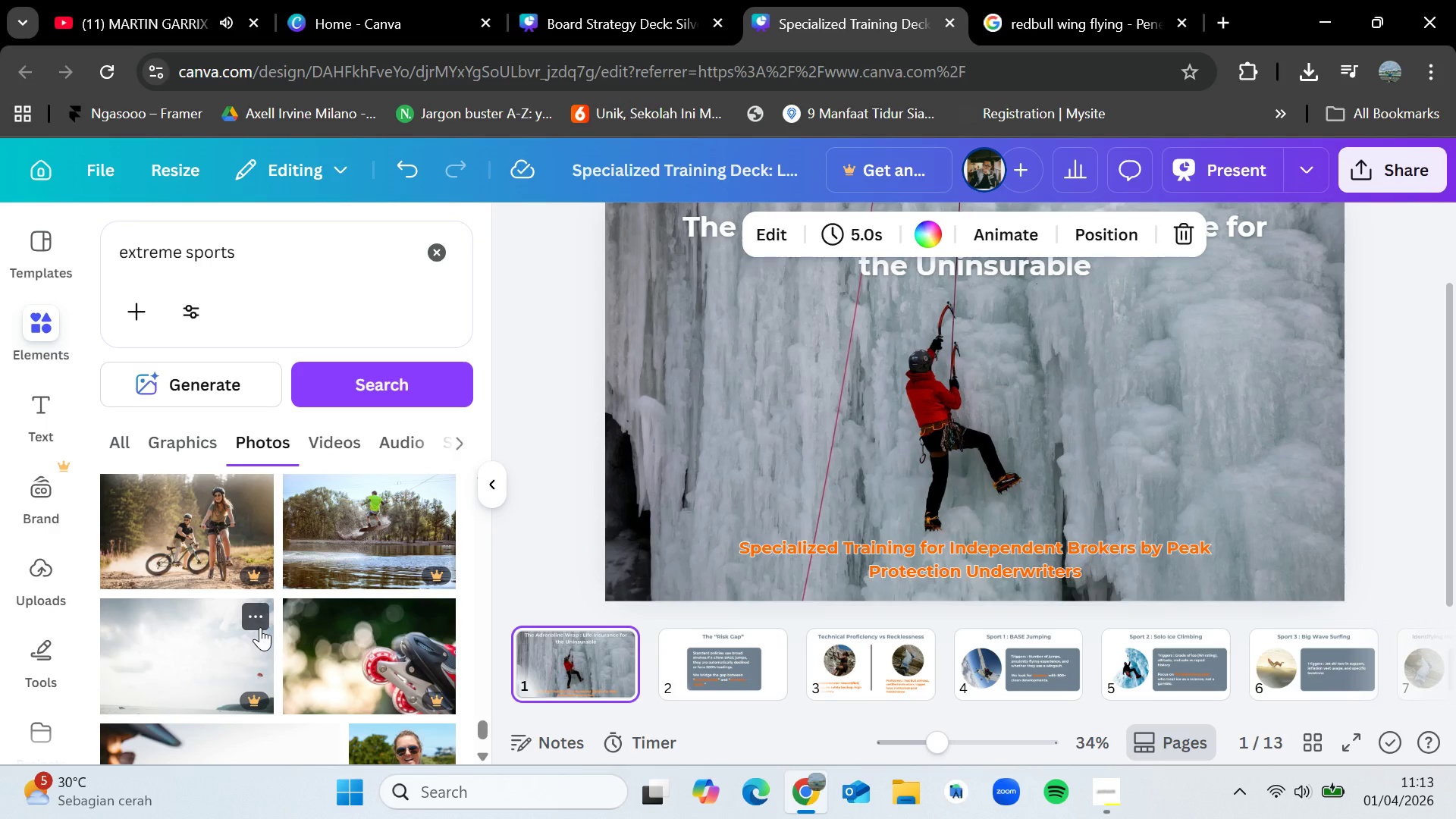 
scroll: coordinate [260, 627], scroll_direction: down, amount: 1.0
 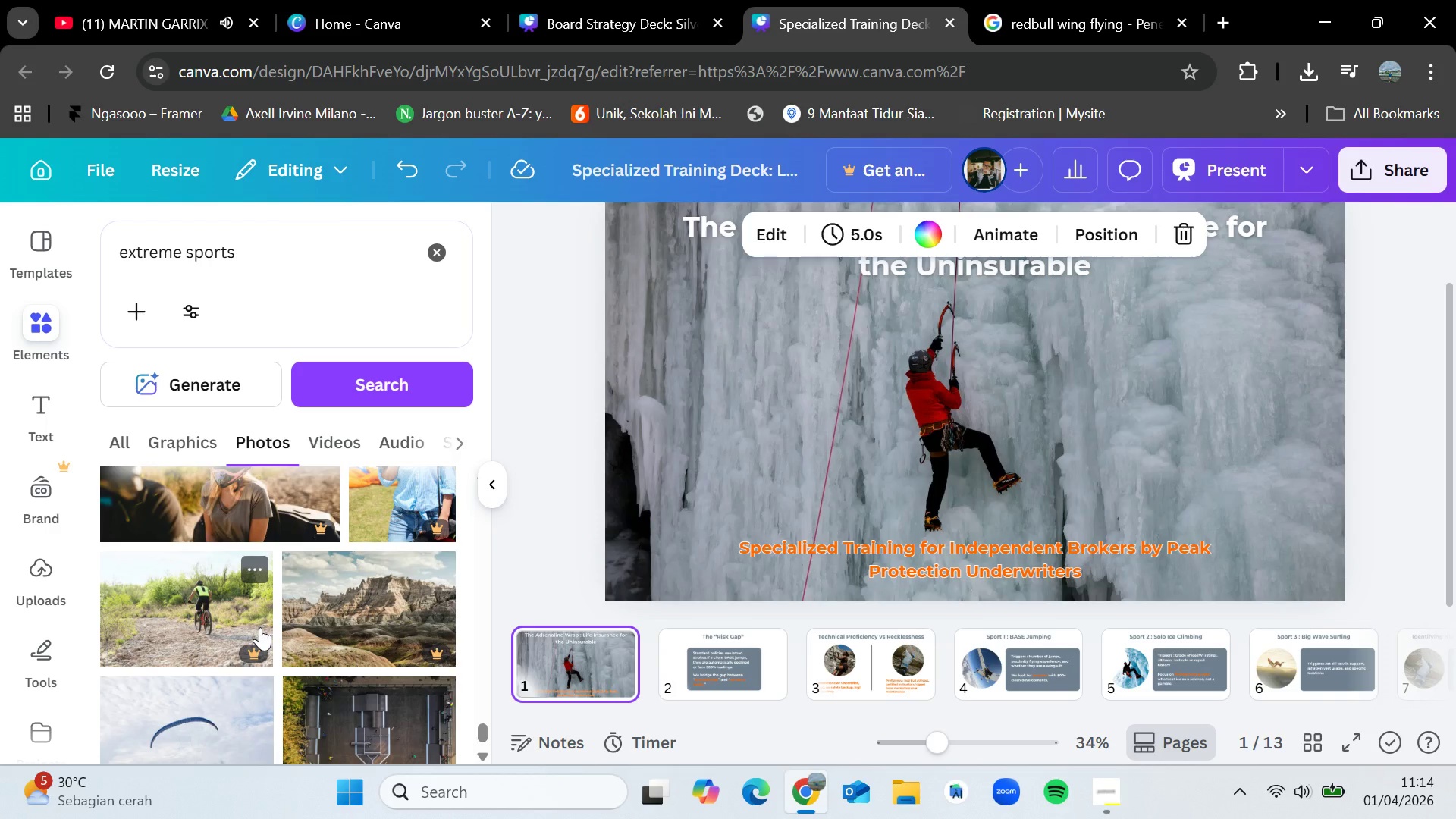 
wait(35.59)
 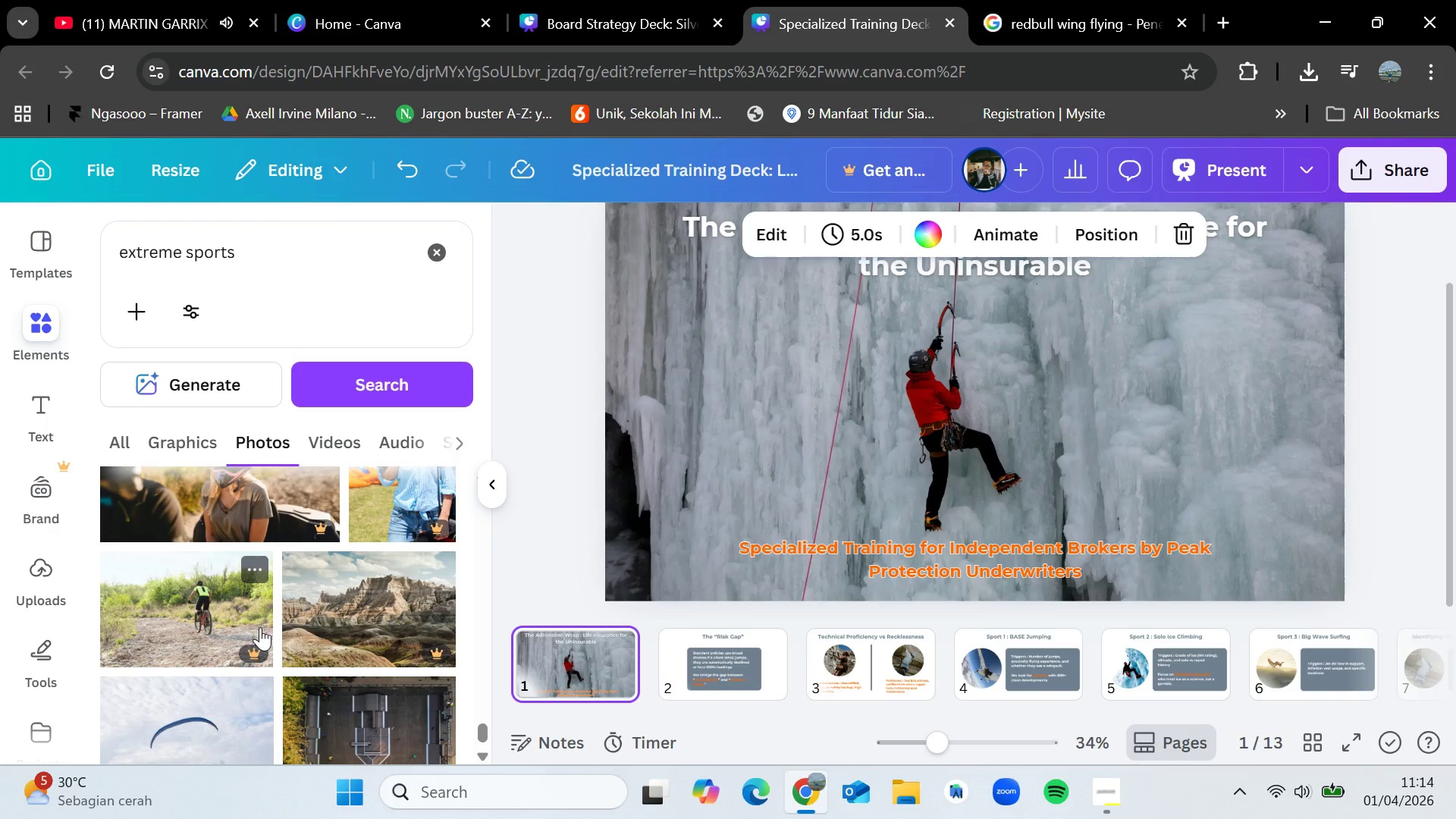 
scroll: coordinate [260, 627], scroll_direction: down, amount: 6.0
 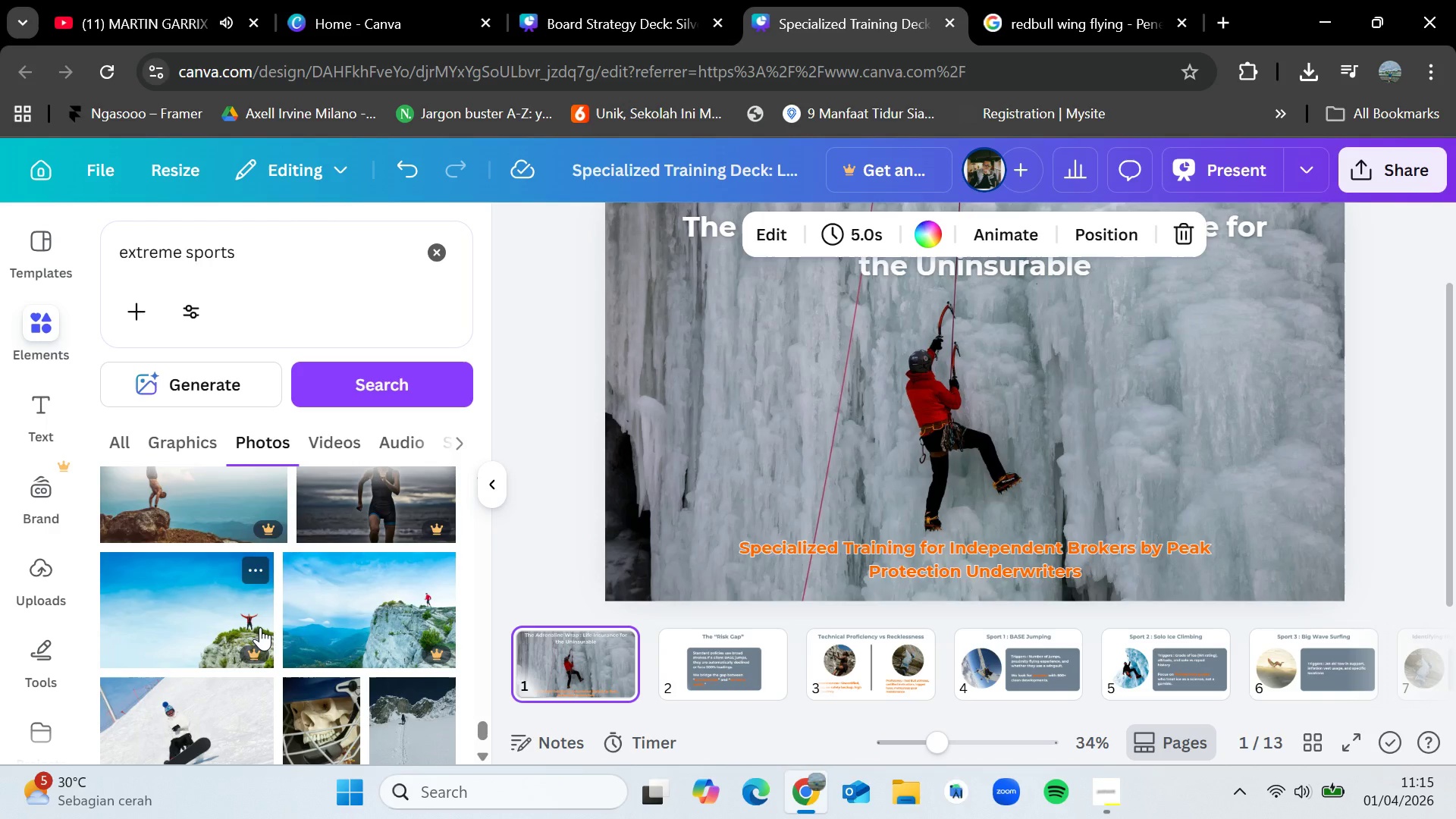 
wait(44.2)
 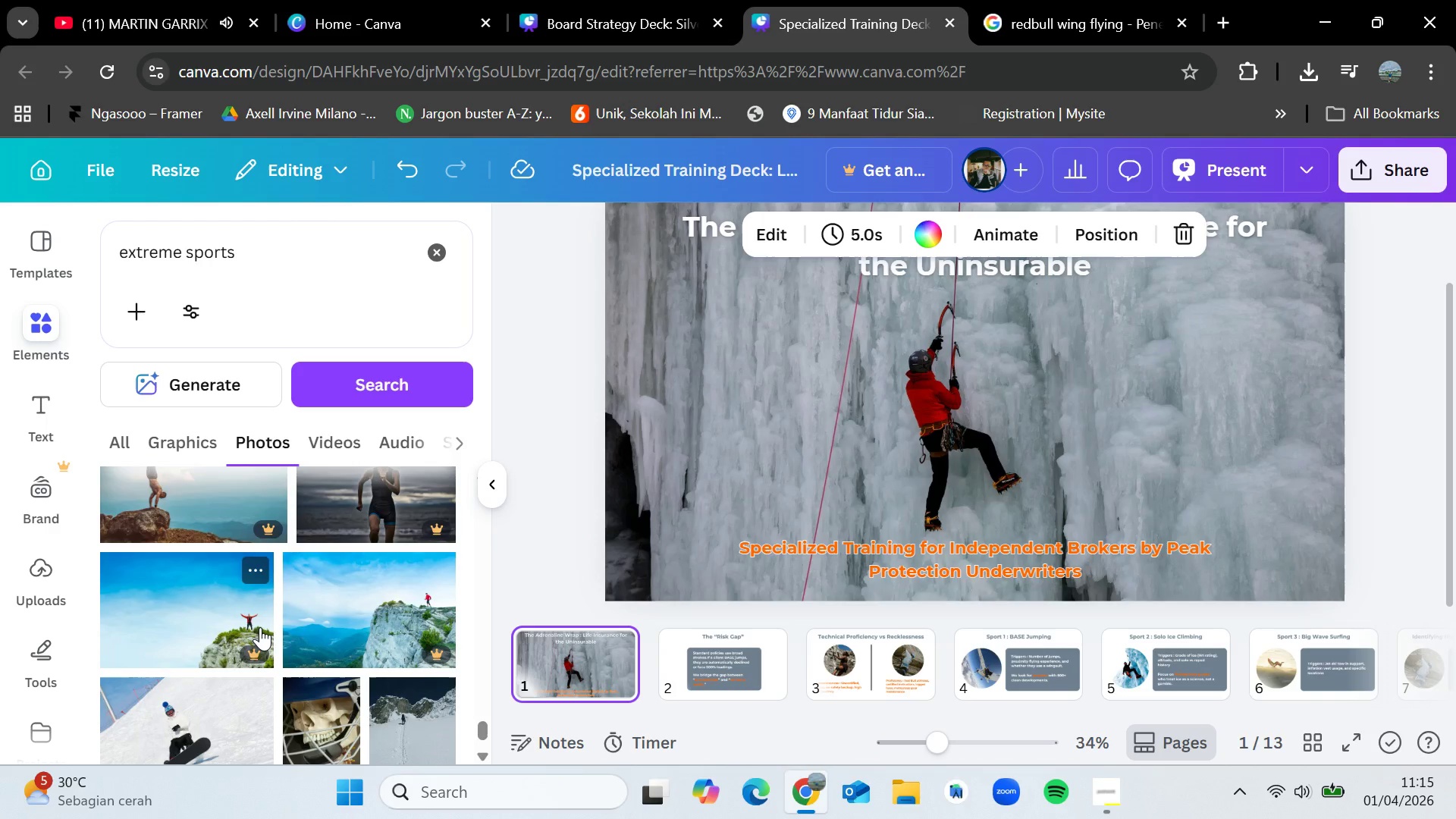 
scroll: coordinate [256, 588], scroll_direction: down, amount: 6.0
 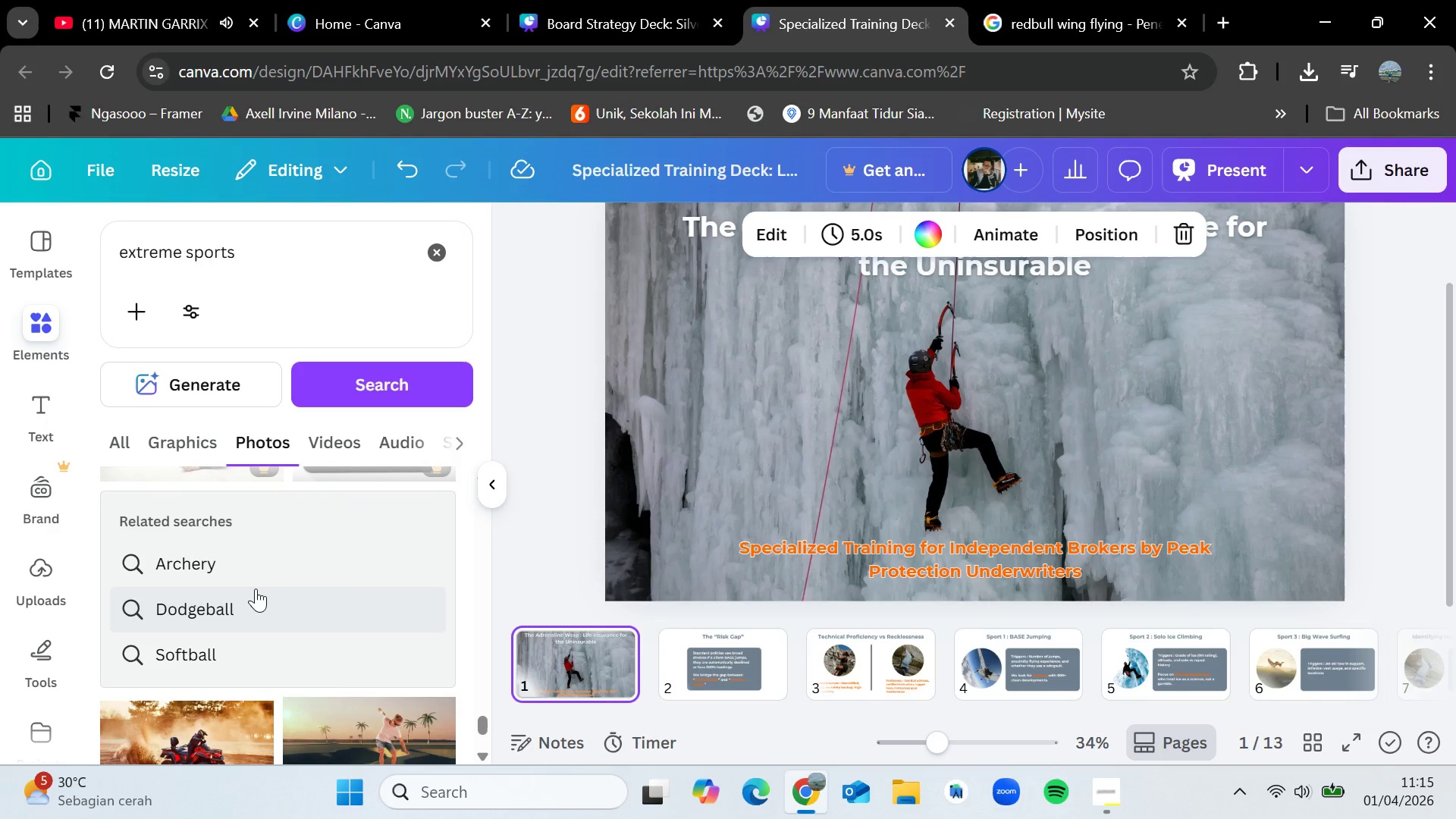 
wait(7.6)
 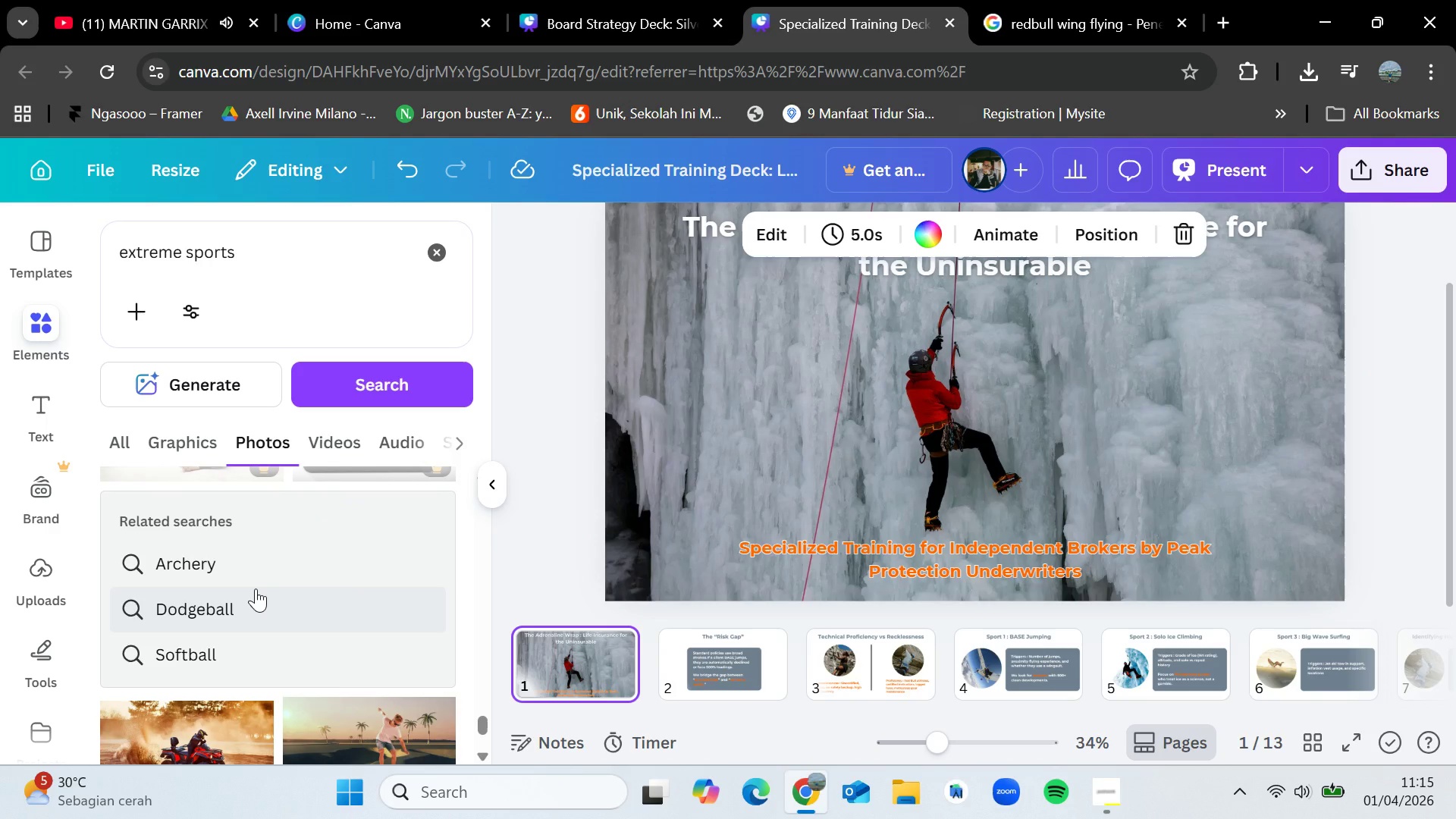 
scroll: coordinate [290, 563], scroll_direction: down, amount: 6.0
 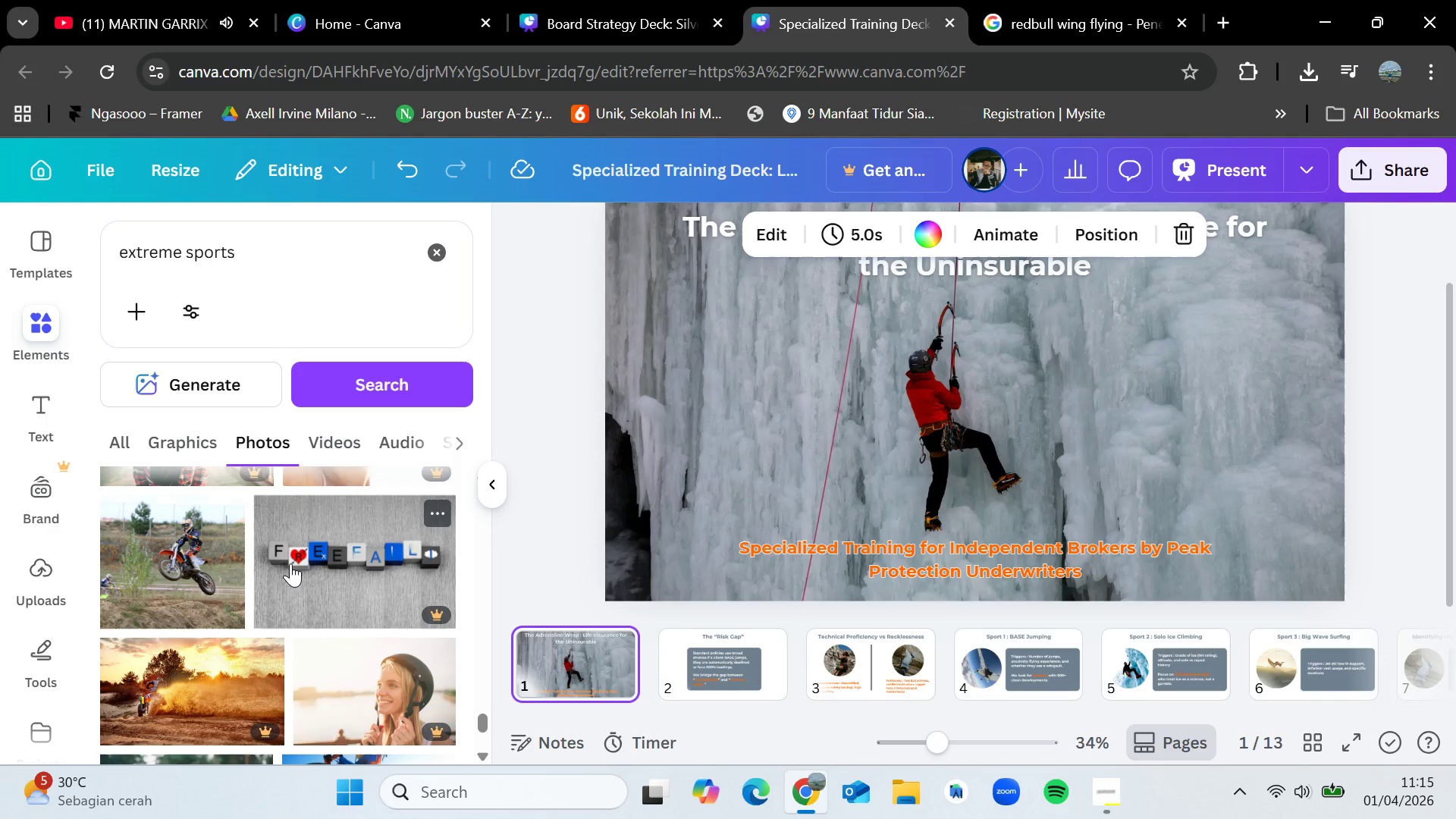 
wait(10.0)
 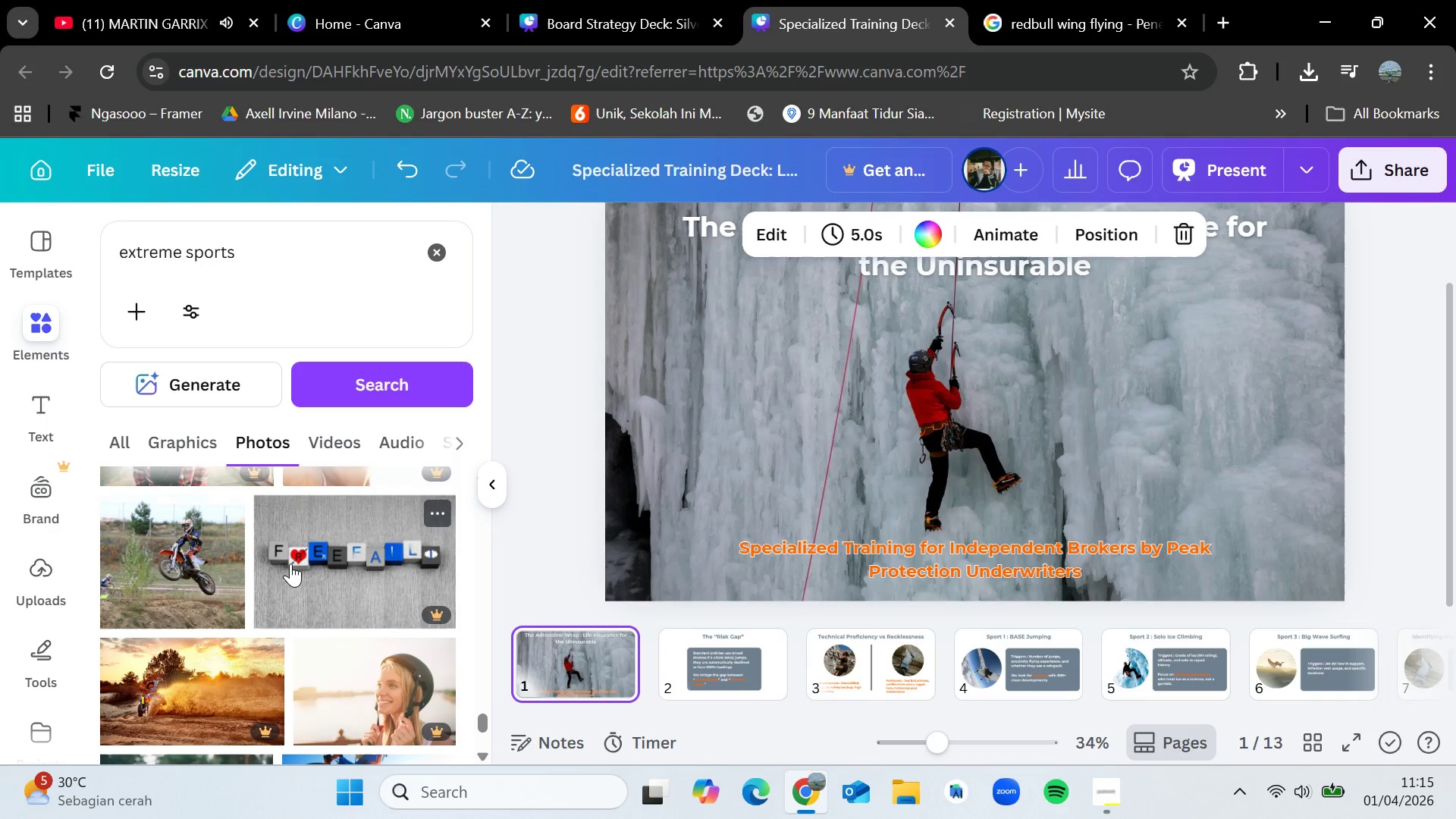 
scroll: coordinate [290, 563], scroll_direction: down, amount: 4.0
 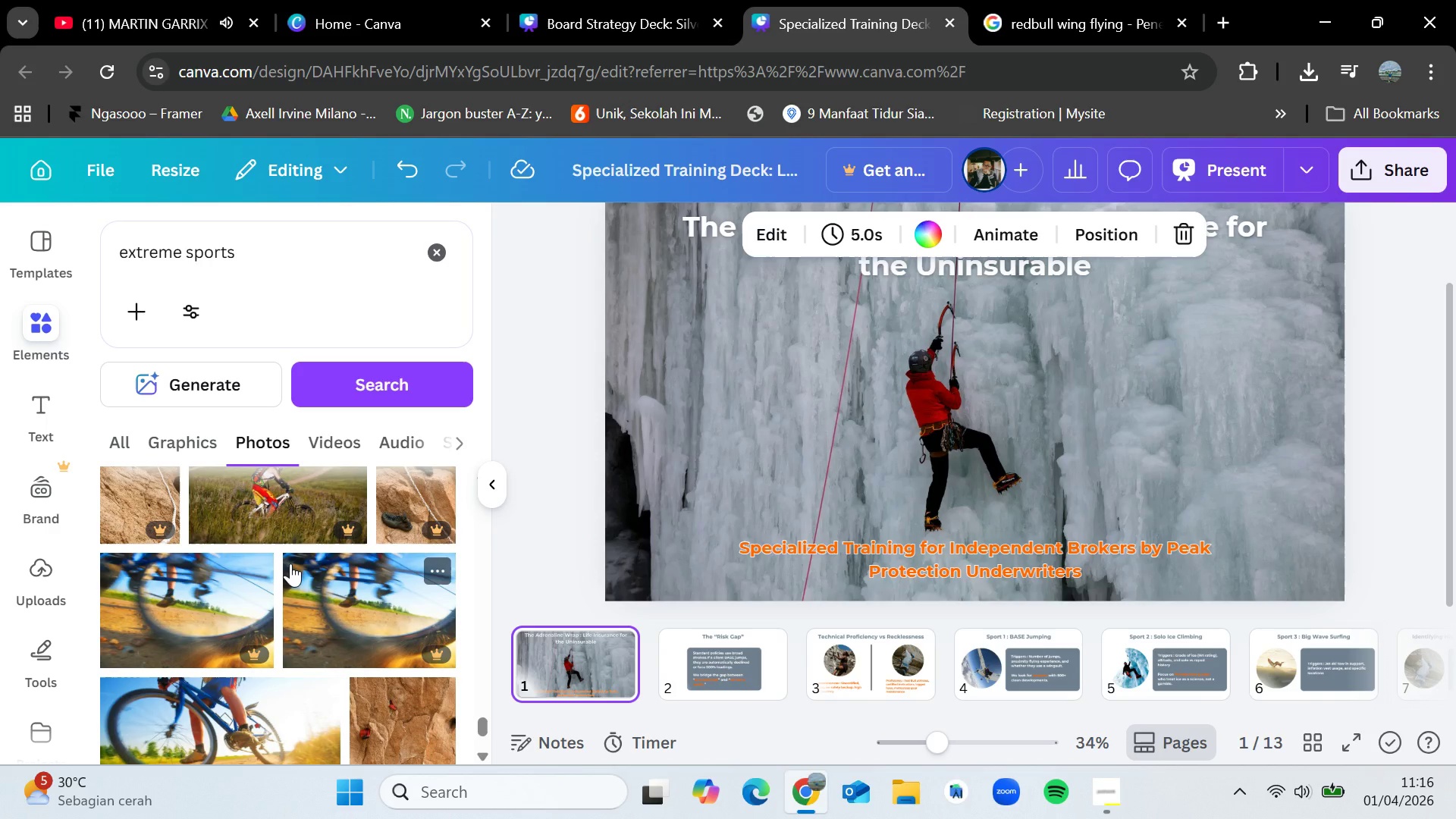 
wait(15.82)
 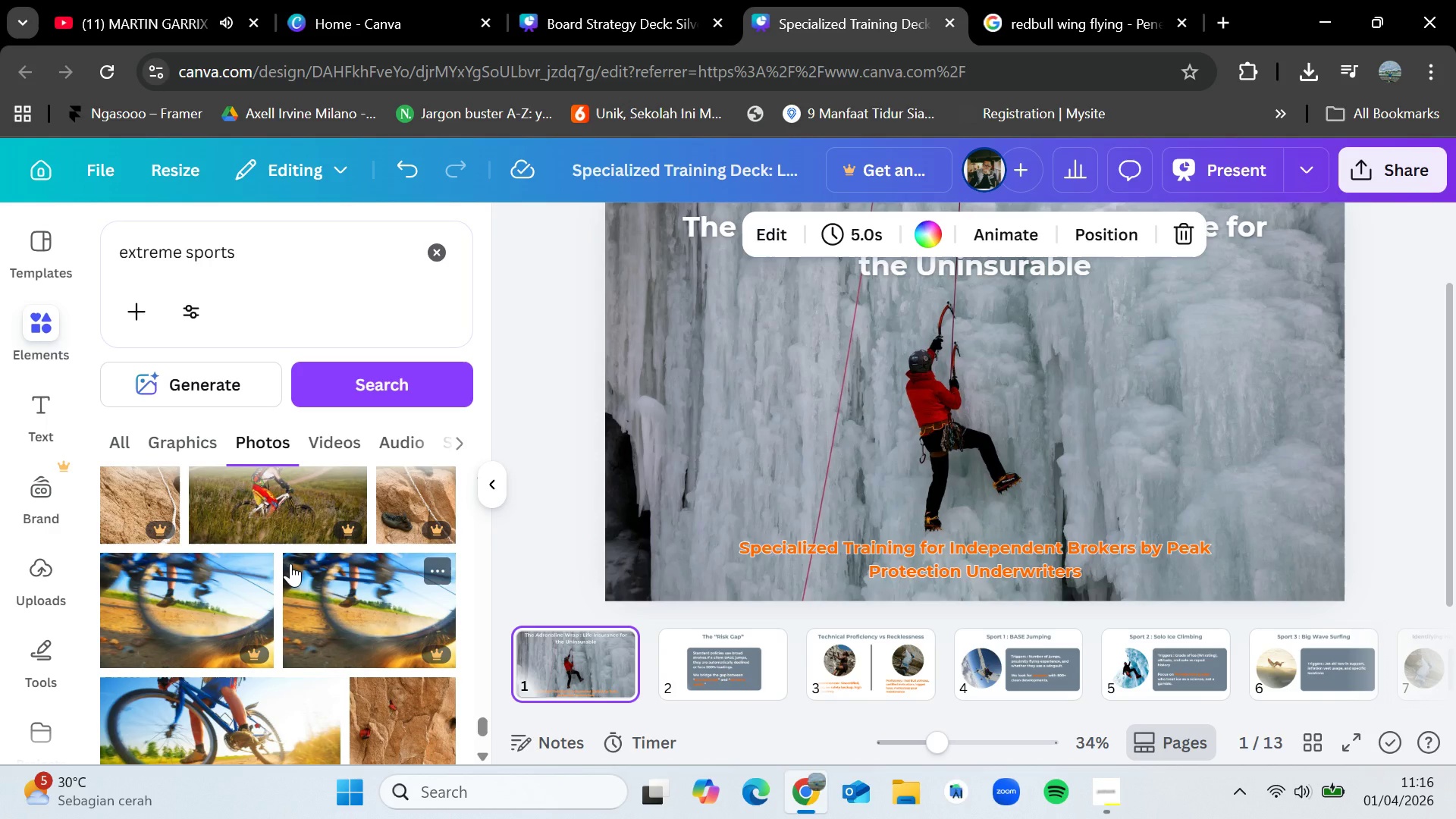 
scroll: coordinate [376, 625], scroll_direction: down, amount: 4.0
 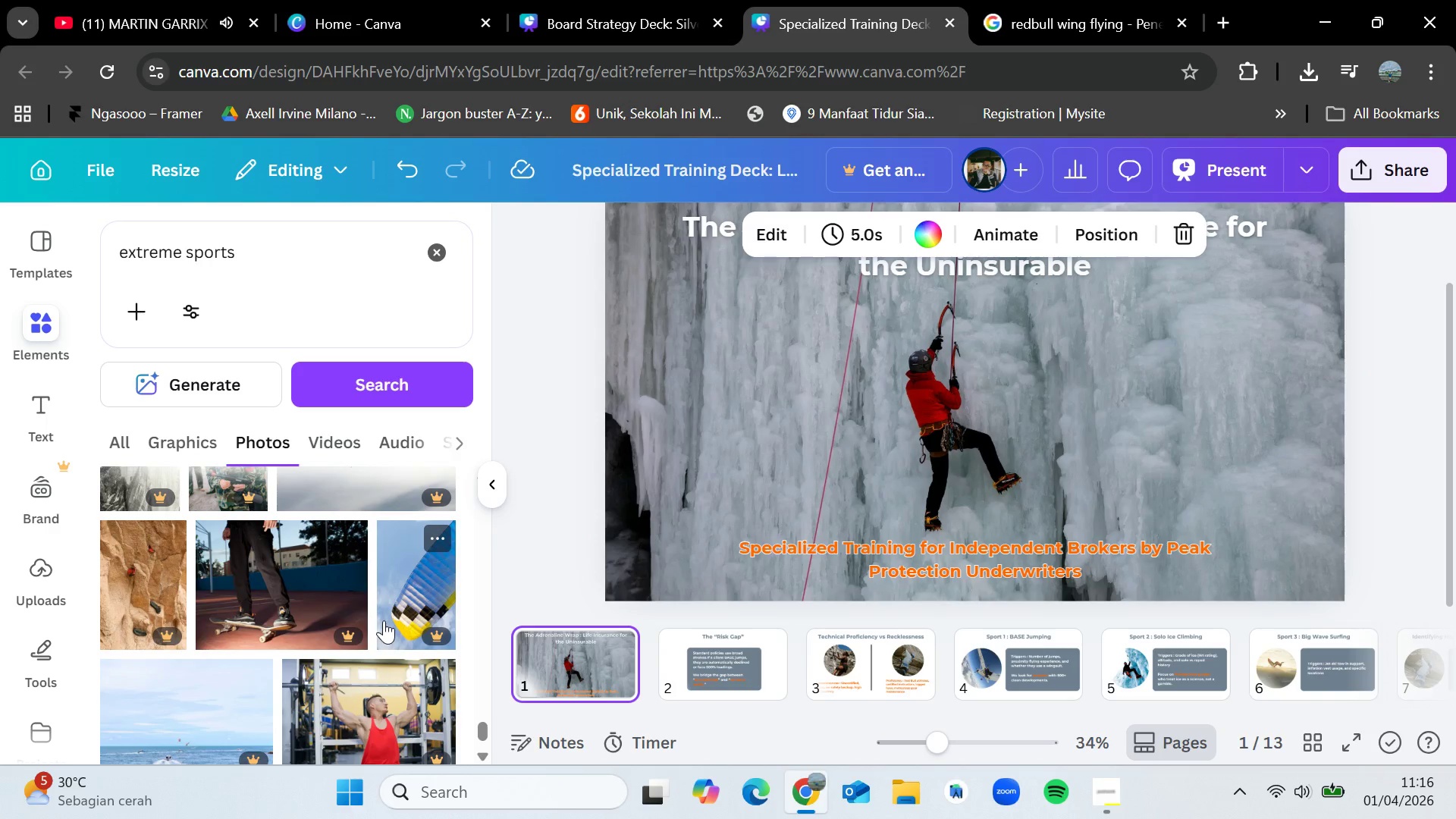 
scroll: coordinate [397, 631], scroll_direction: up, amount: 1.0
 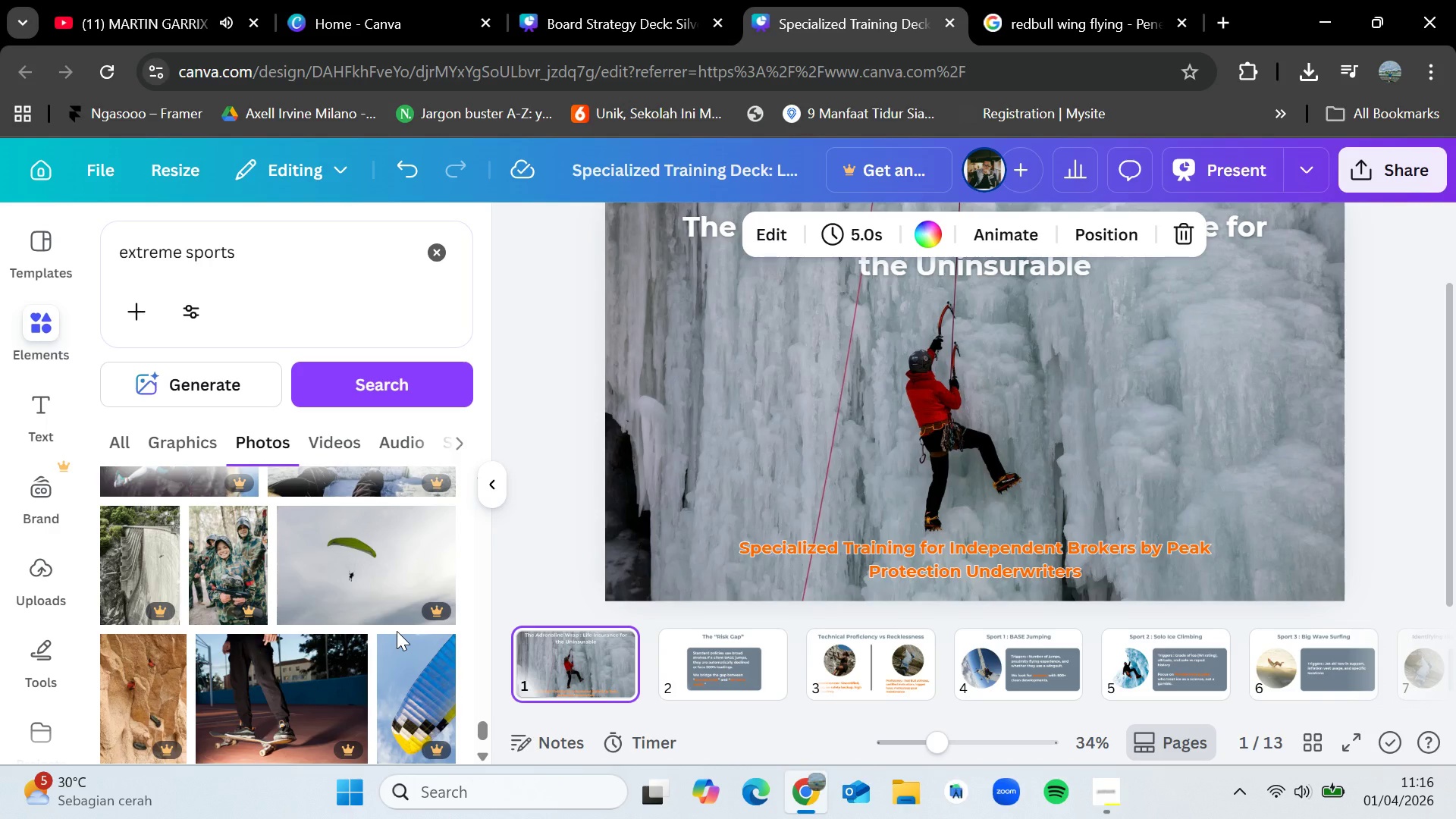 
scroll: coordinate [397, 631], scroll_direction: down, amount: 1.0
 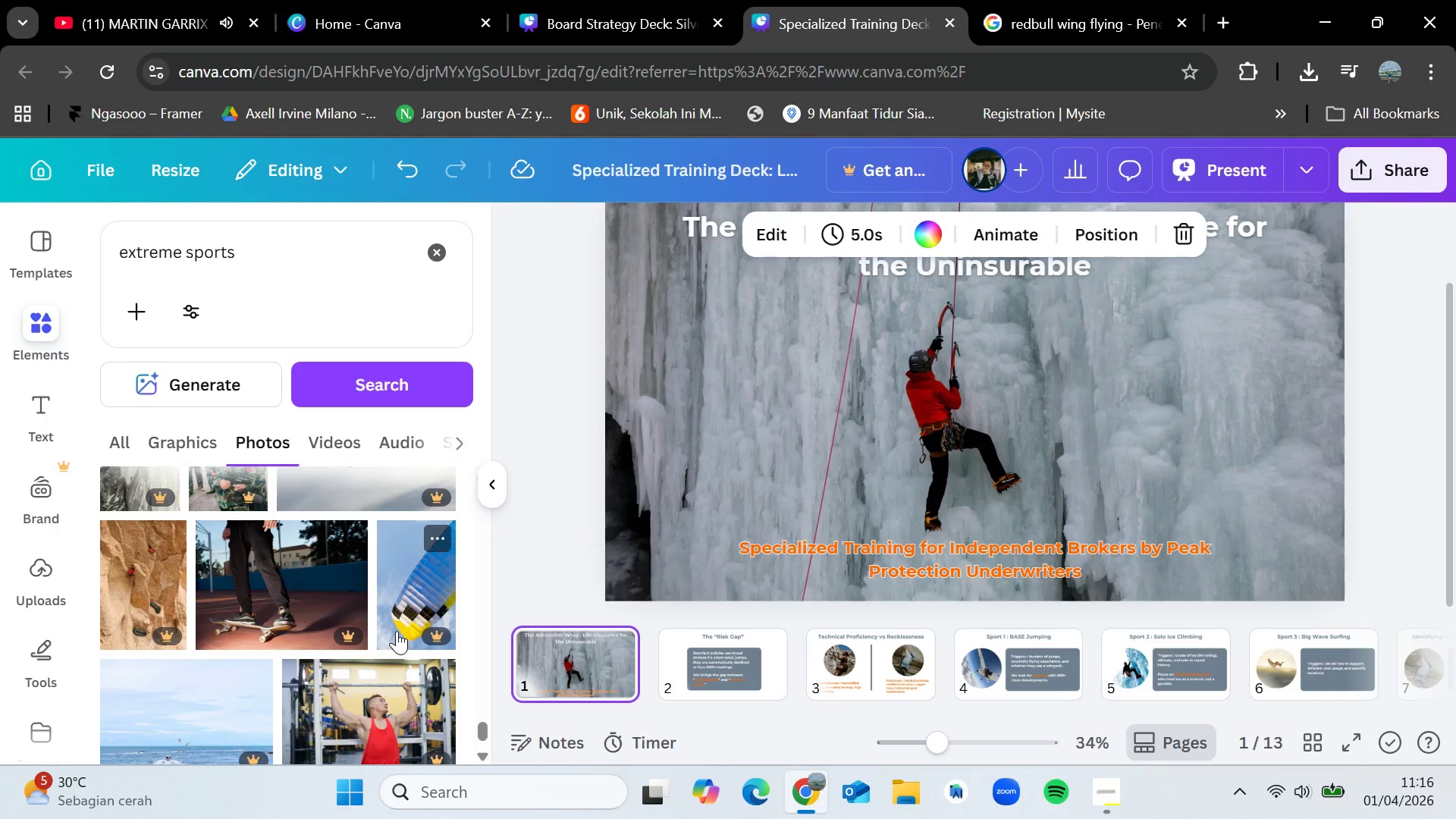 
wait(14.18)
 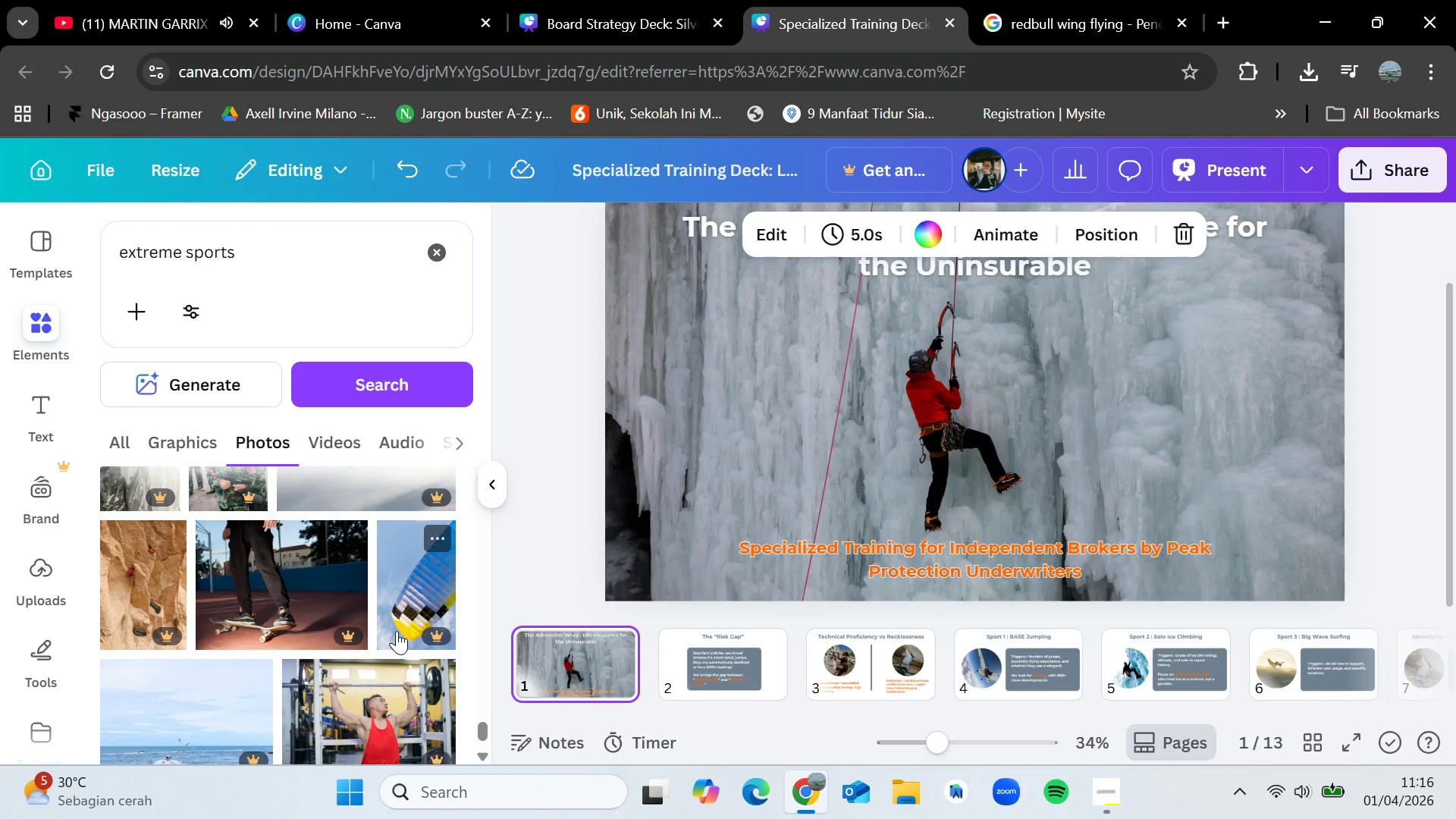 
scroll: coordinate [397, 631], scroll_direction: down, amount: 3.0
 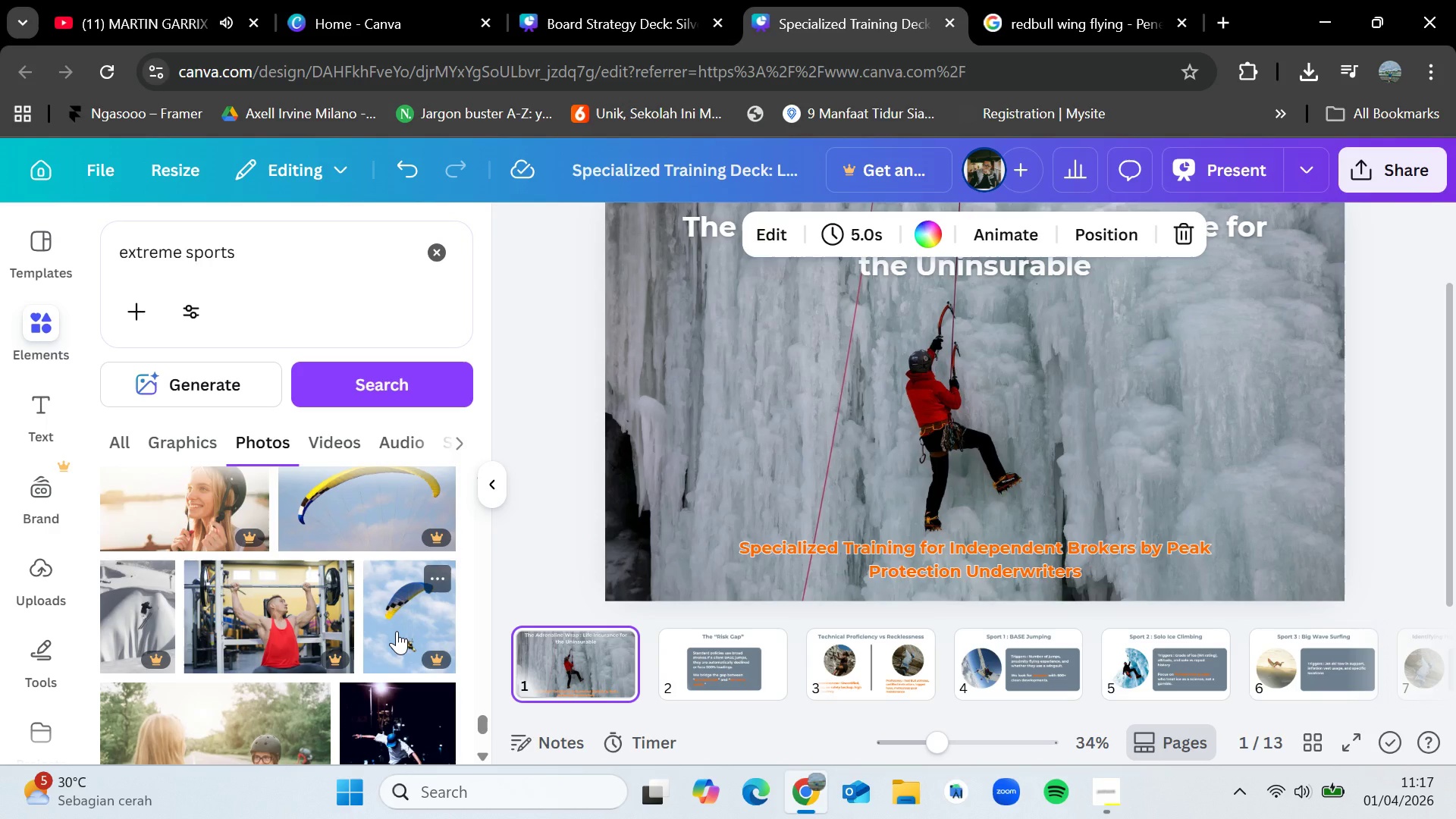 
wait(42.87)
 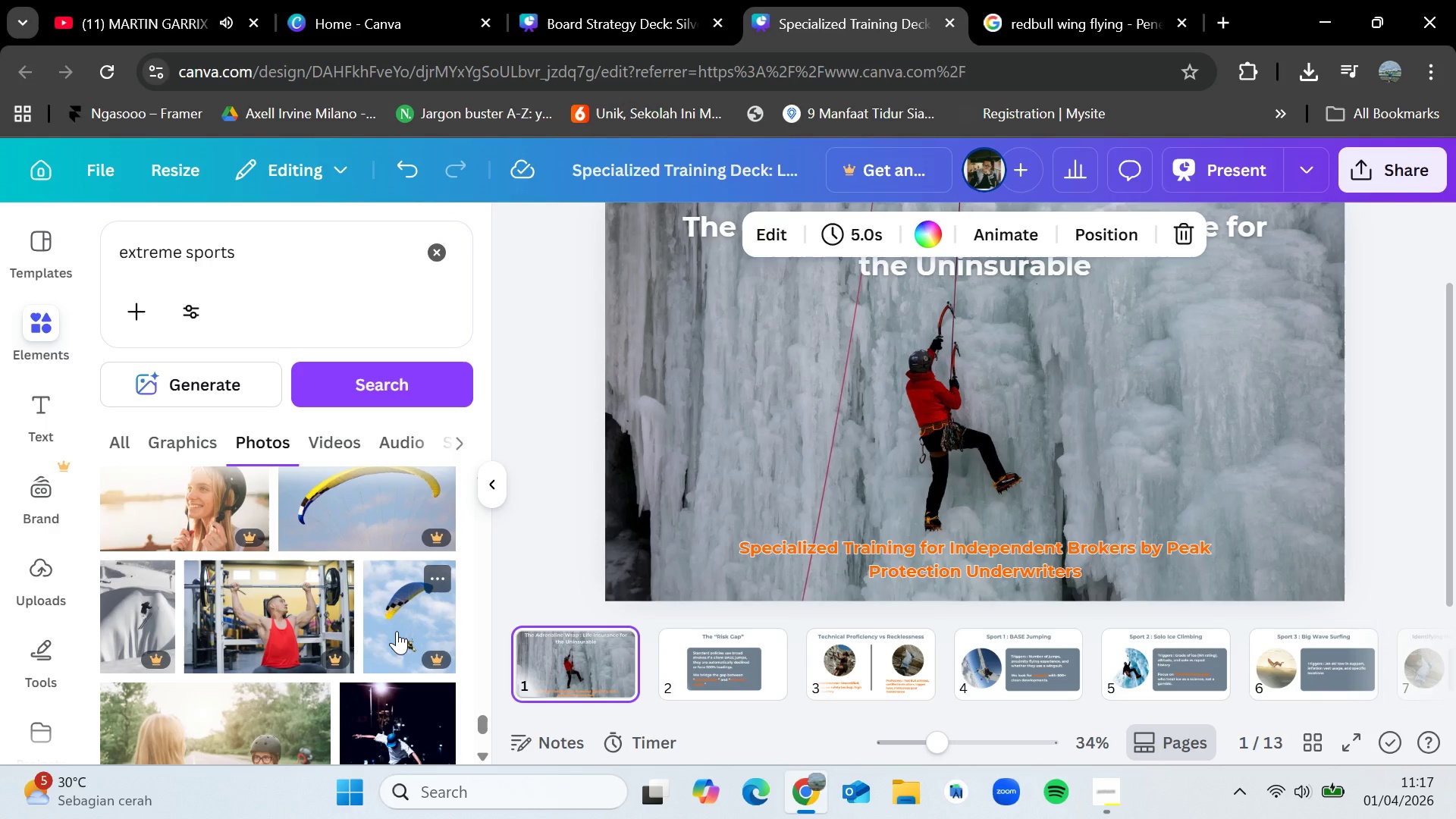 
scroll: coordinate [397, 631], scroll_direction: down, amount: 5.0
 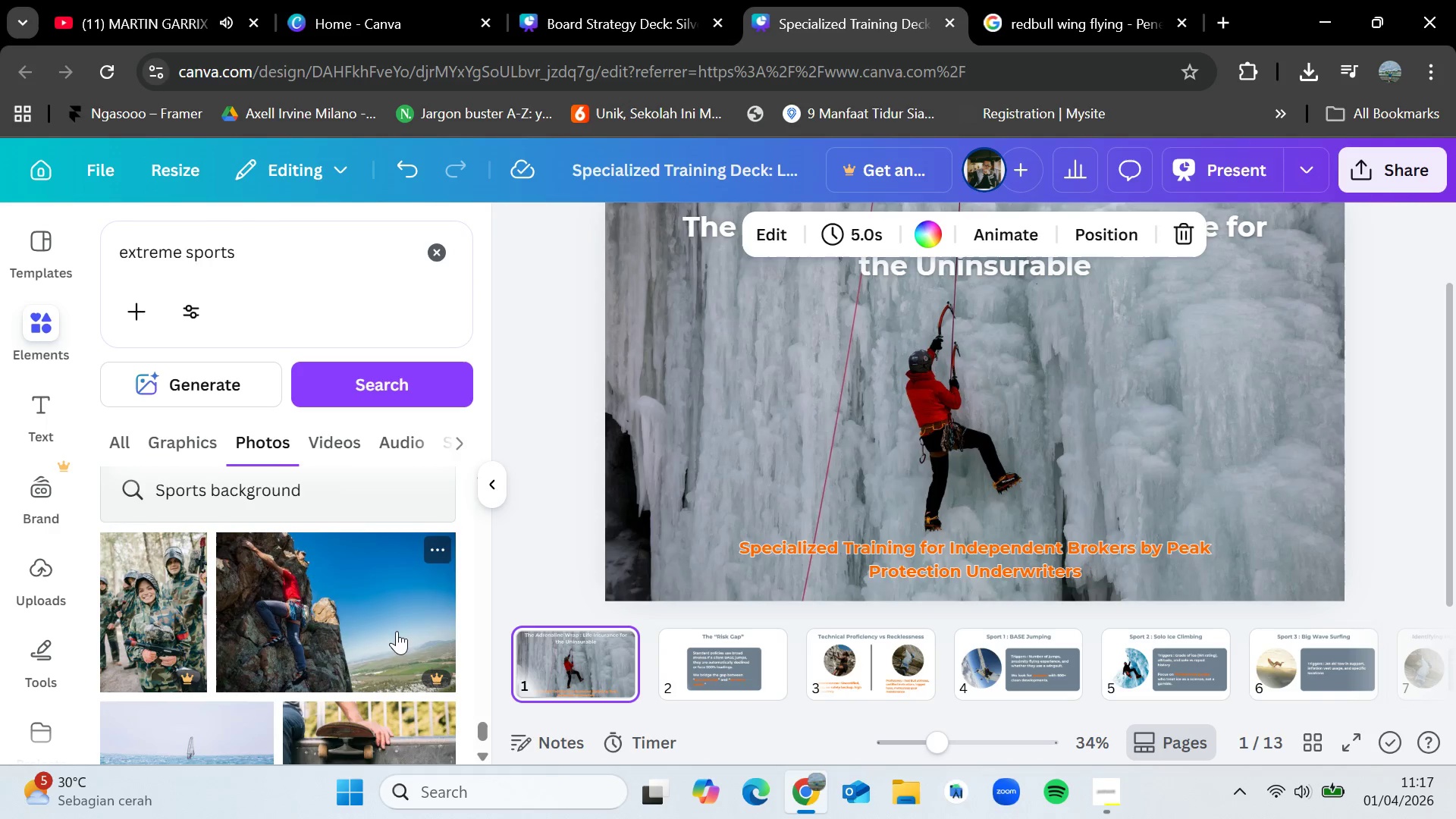 
scroll: coordinate [397, 631], scroll_direction: up, amount: 3.0
 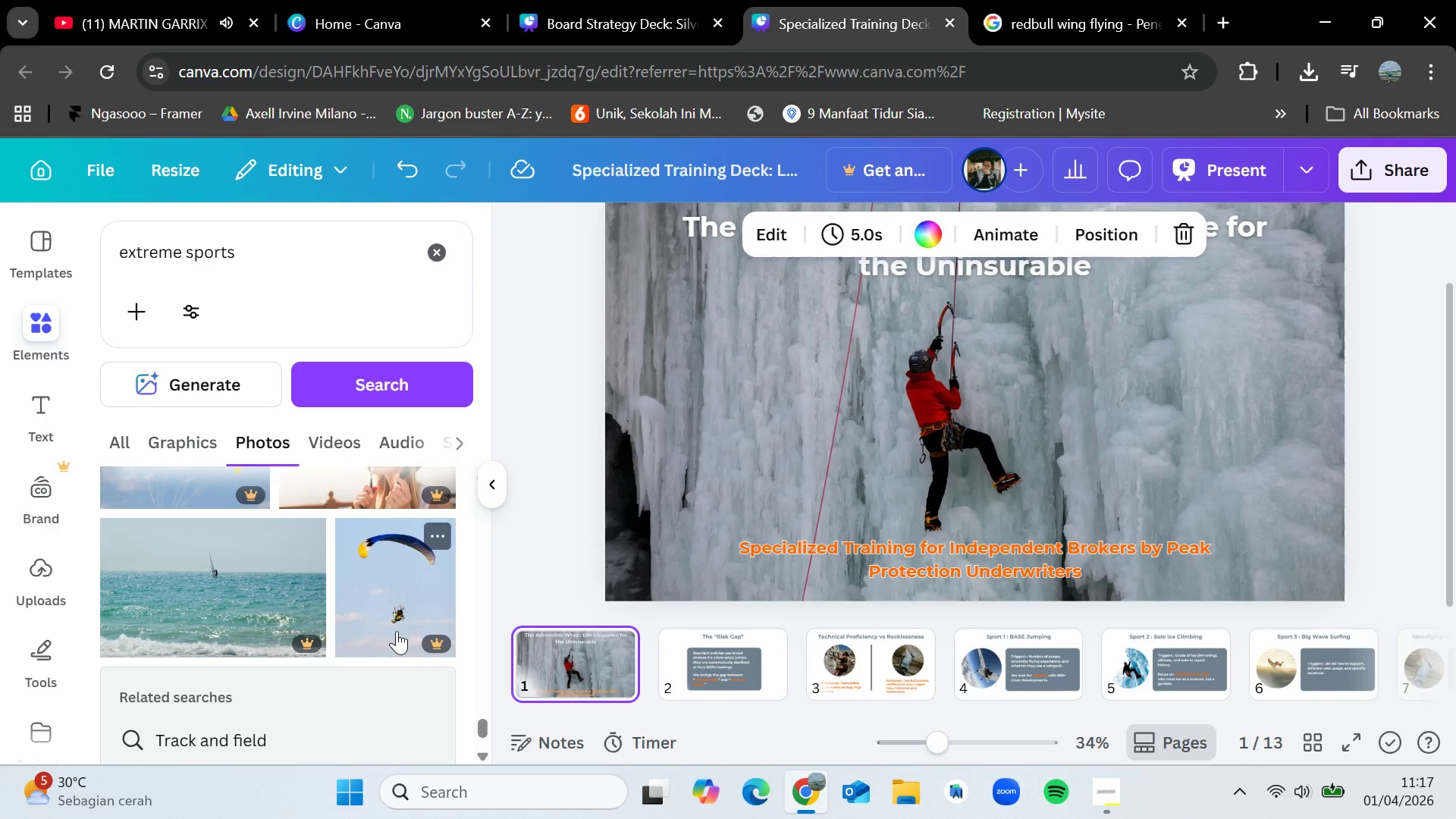 
scroll: coordinate [397, 631], scroll_direction: down, amount: 3.0
 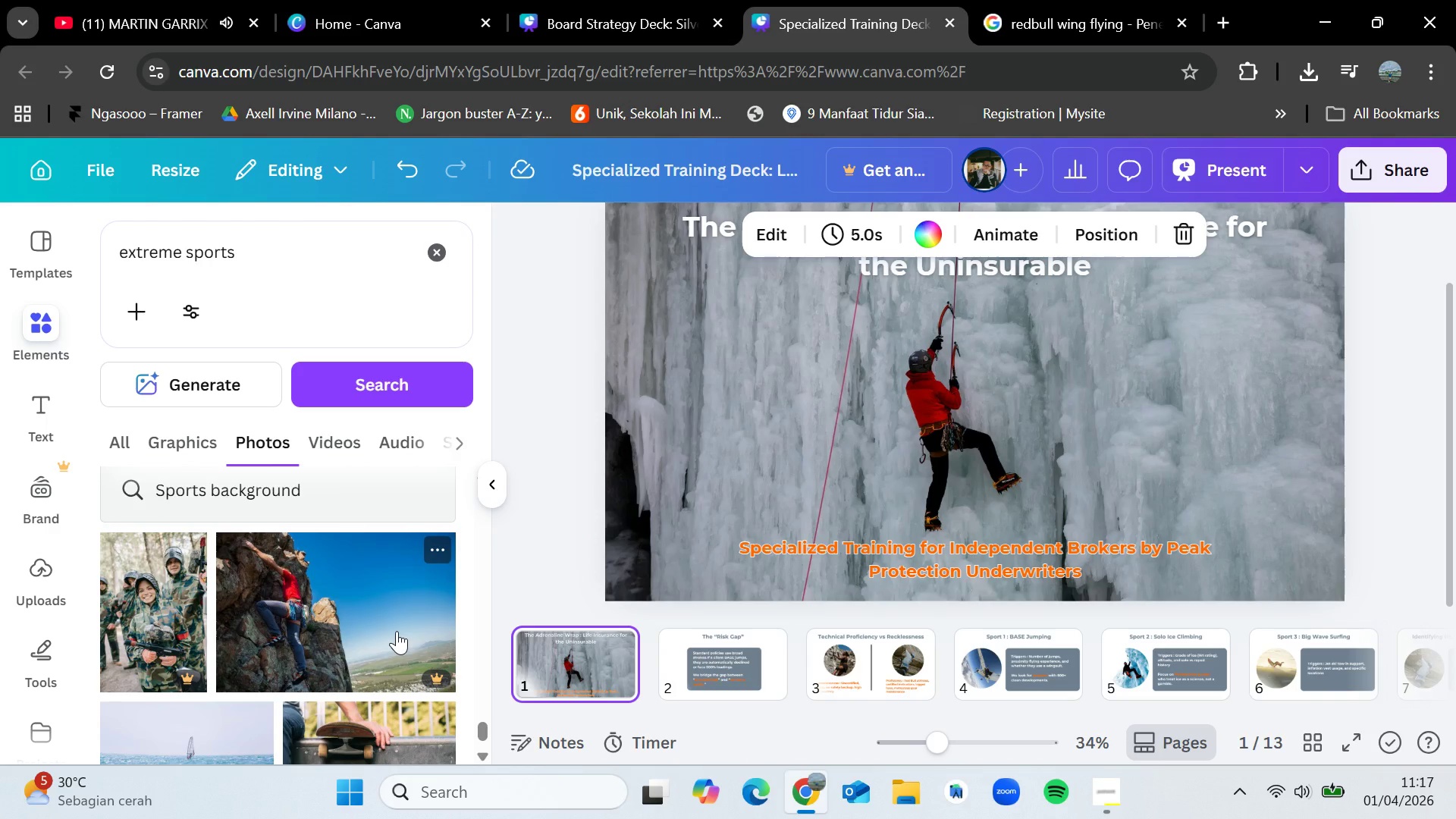 
wait(19.17)
 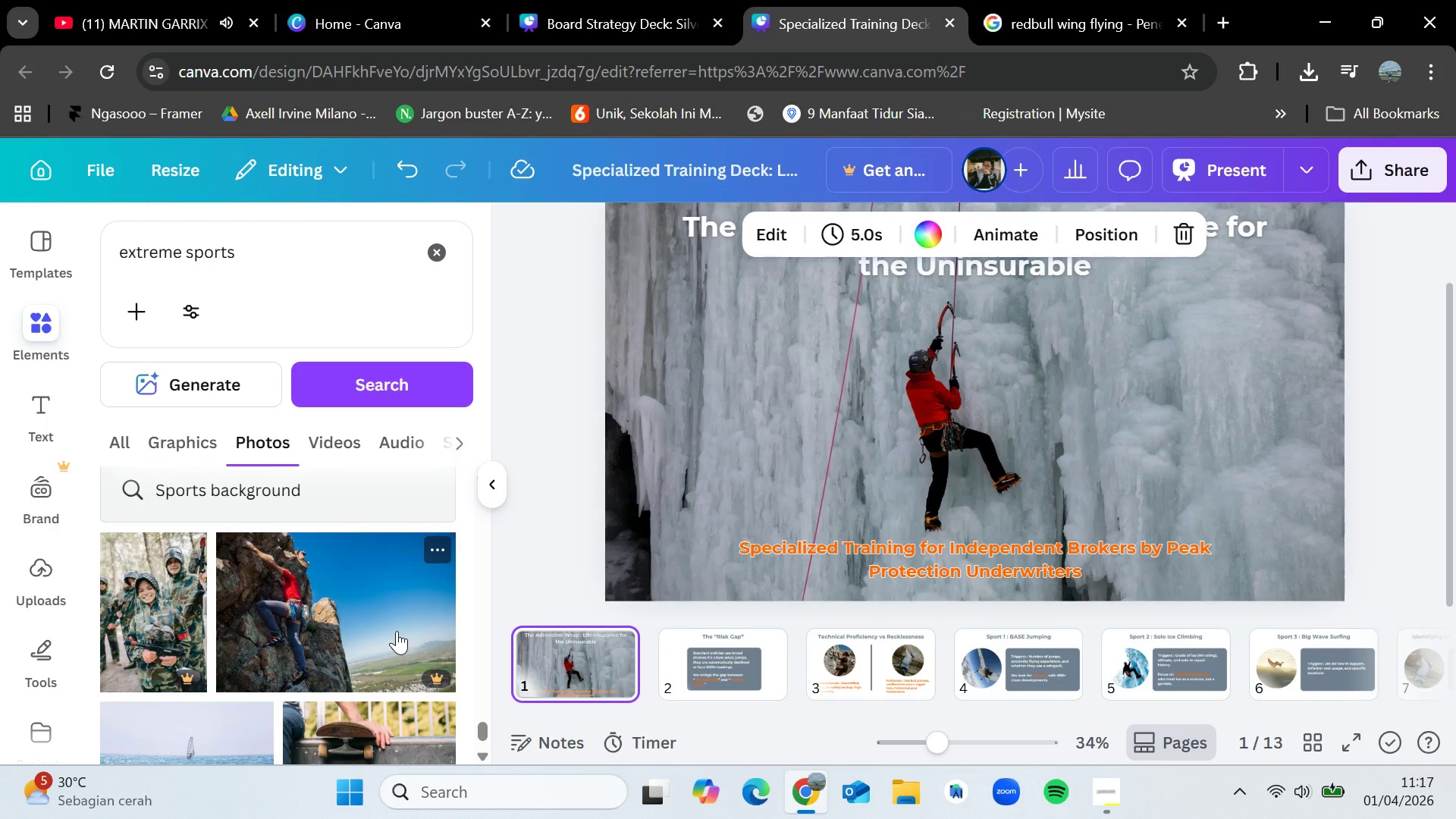 
scroll: coordinate [397, 631], scroll_direction: down, amount: 2.0
 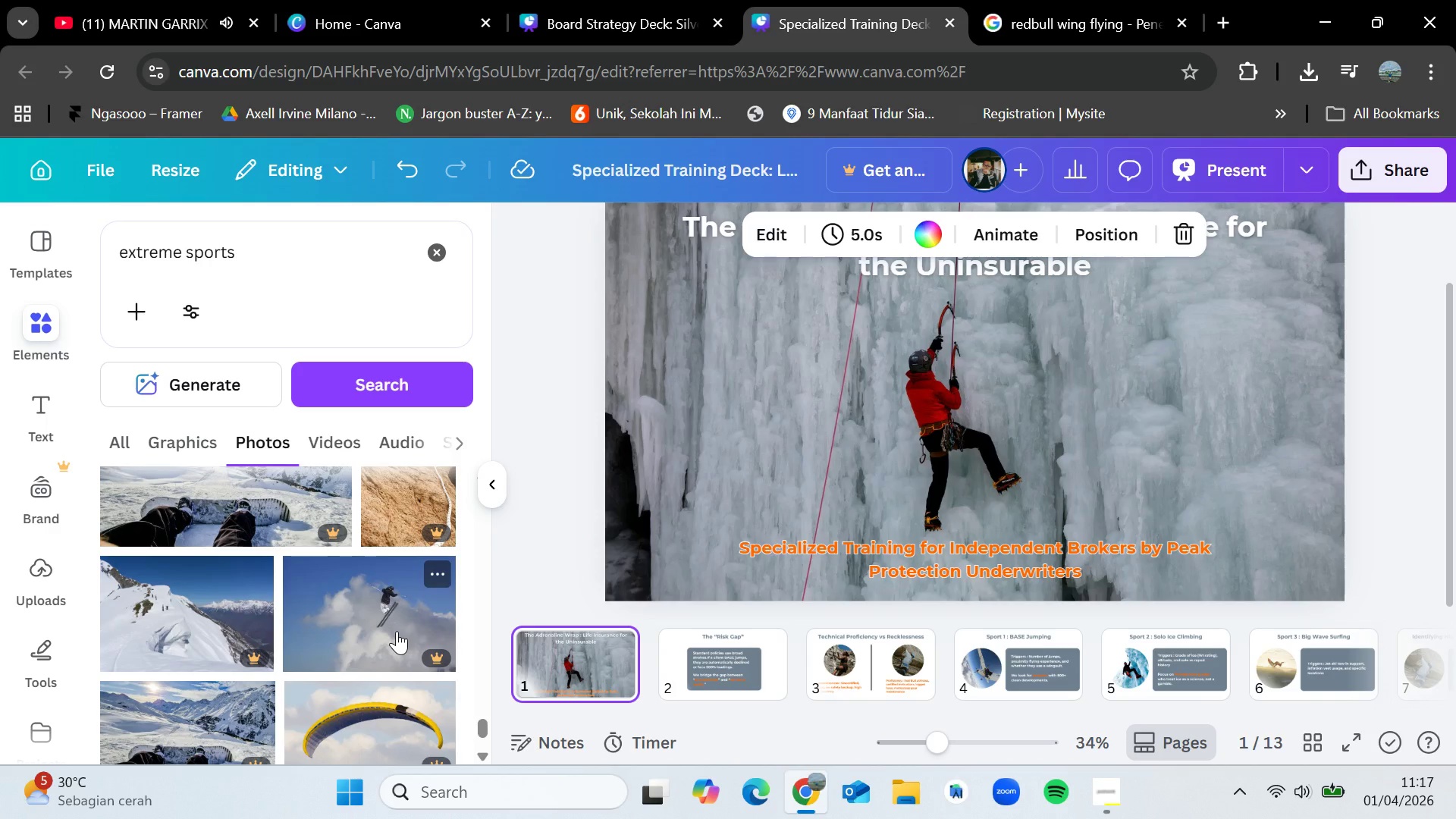 
wait(9.75)
 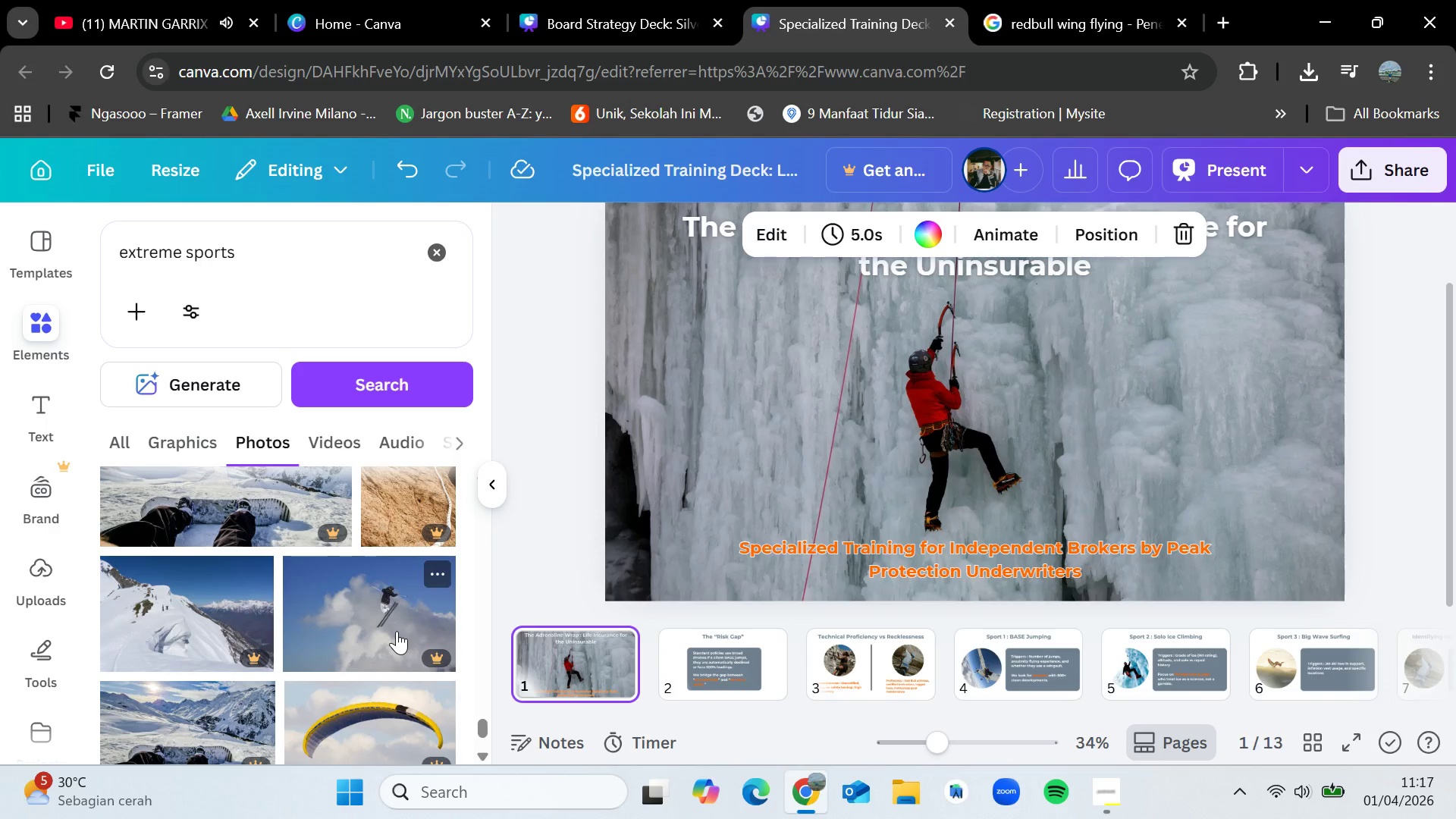 
scroll: coordinate [352, 635], scroll_direction: down, amount: 5.0
 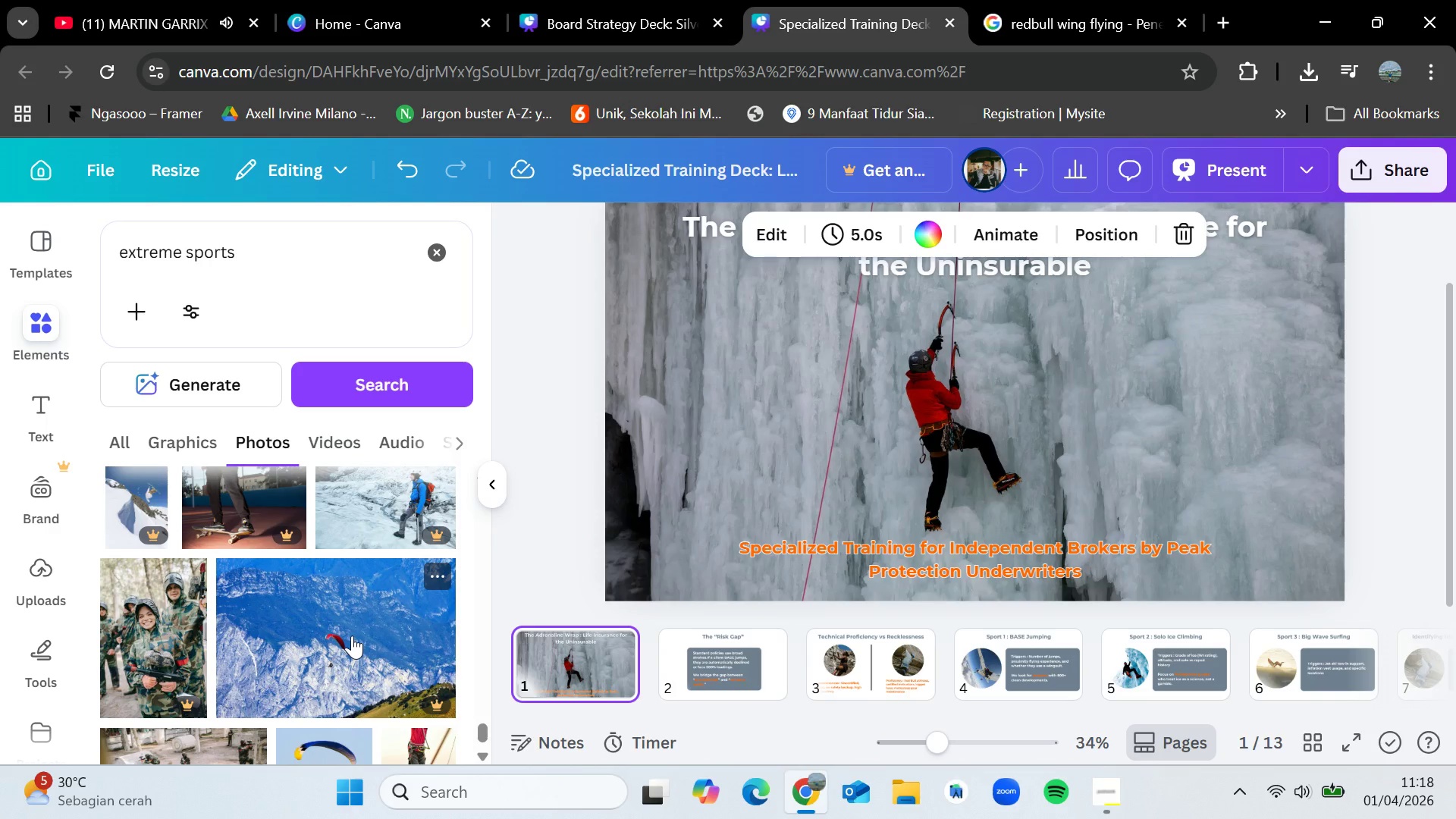 
wait(9.24)
 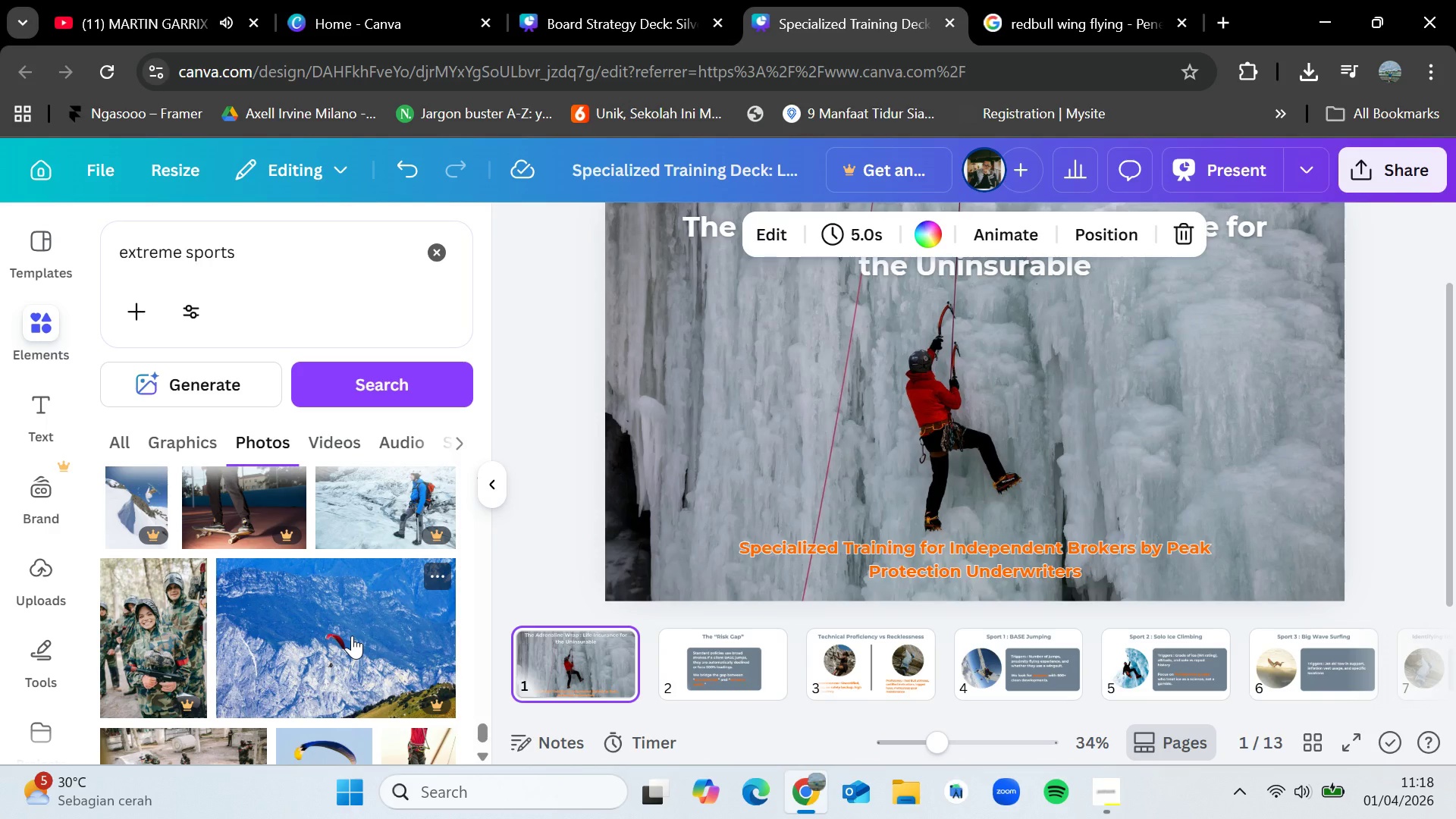 
scroll: coordinate [348, 630], scroll_direction: down, amount: 2.0
 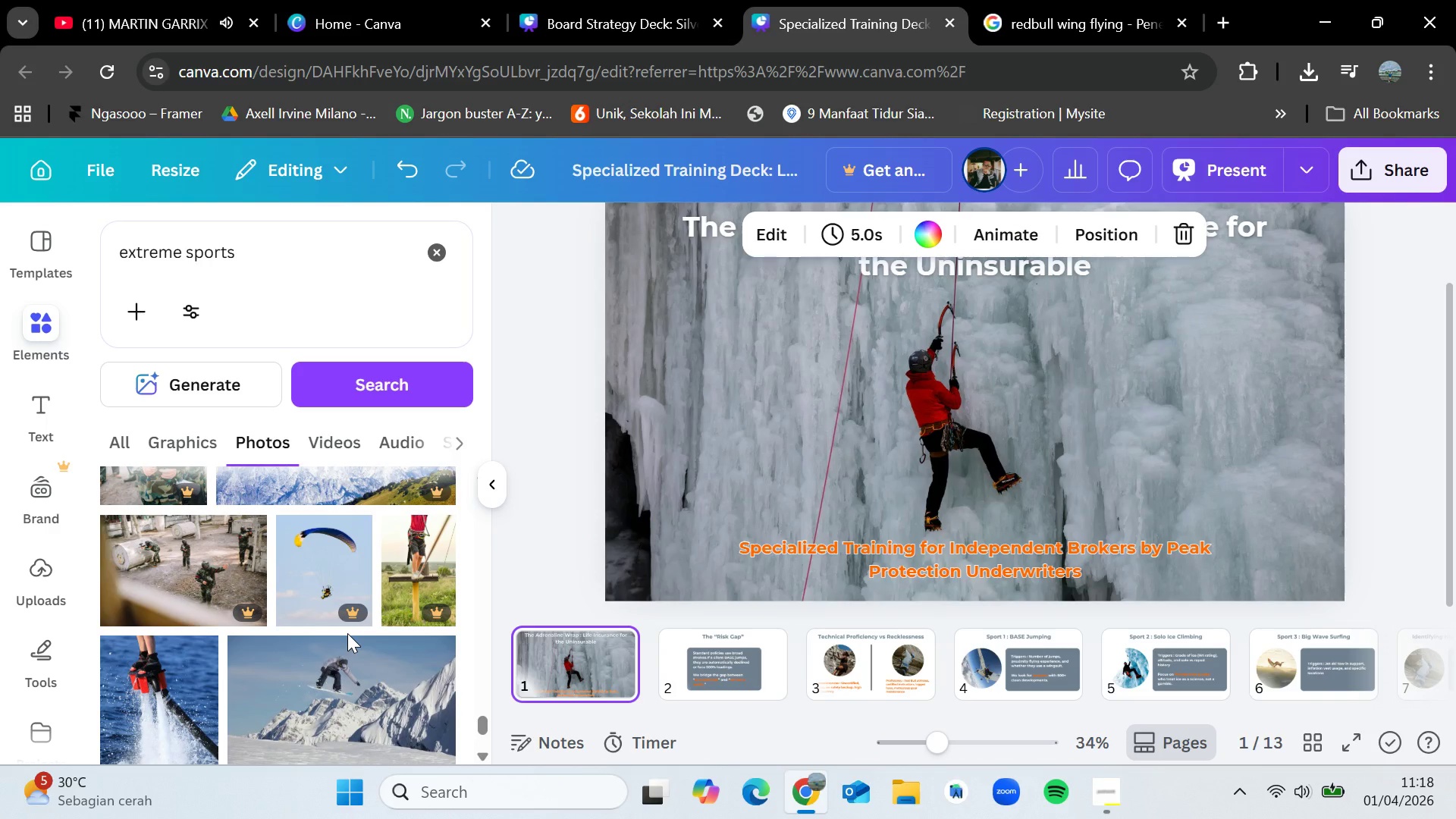 
wait(6.46)
 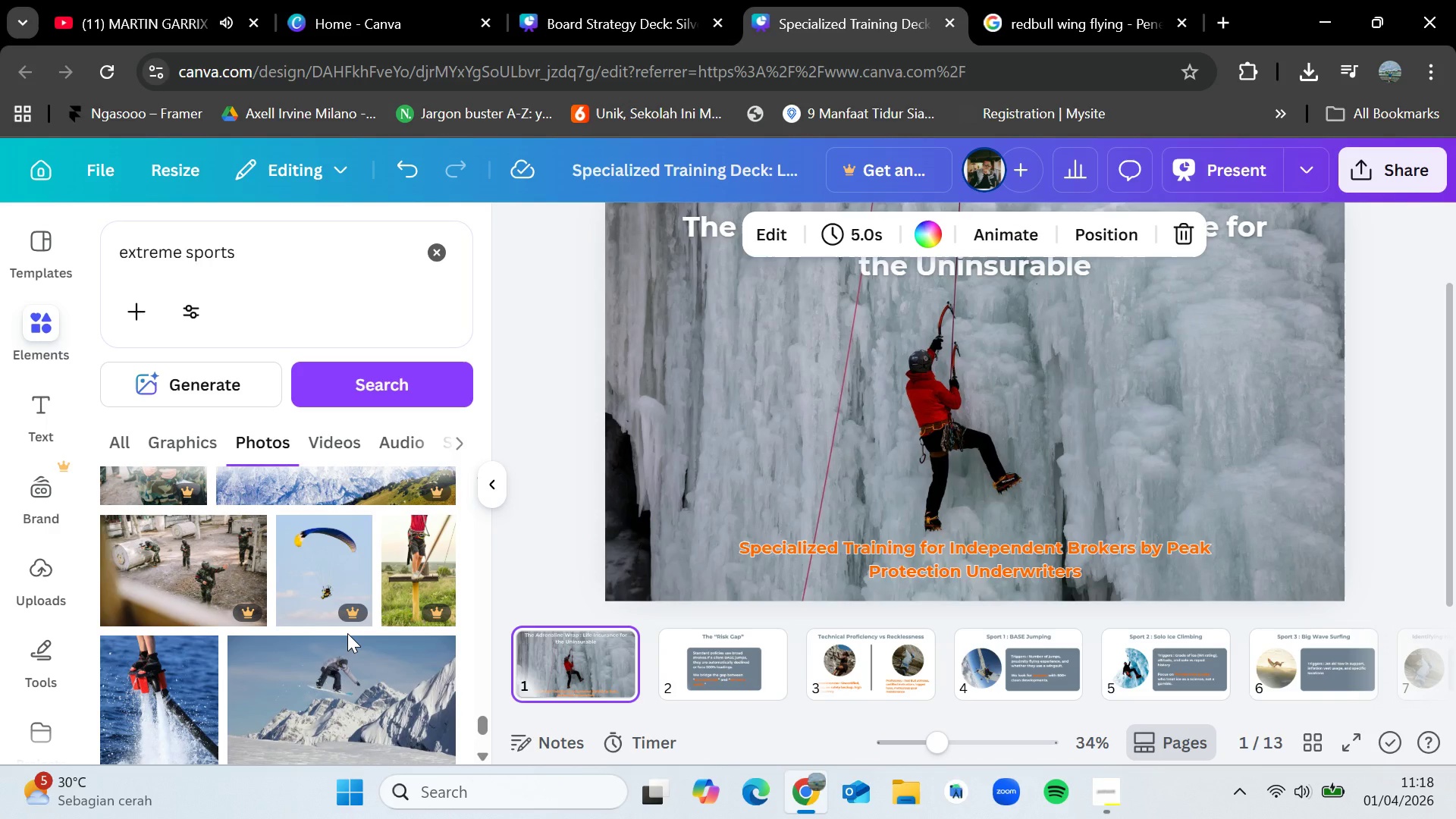 
scroll: coordinate [347, 633], scroll_direction: down, amount: 3.0
 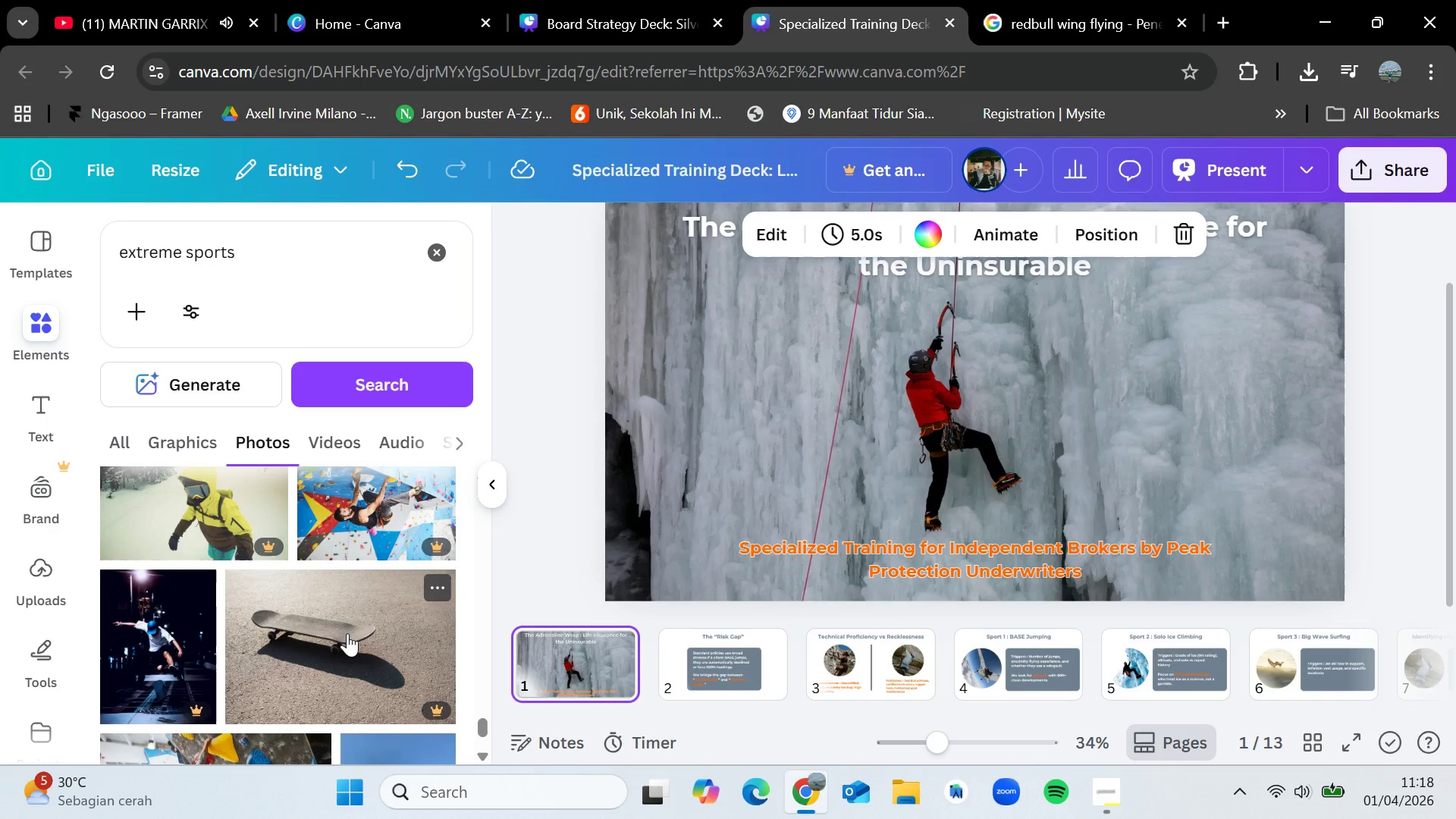 
wait(14.3)
 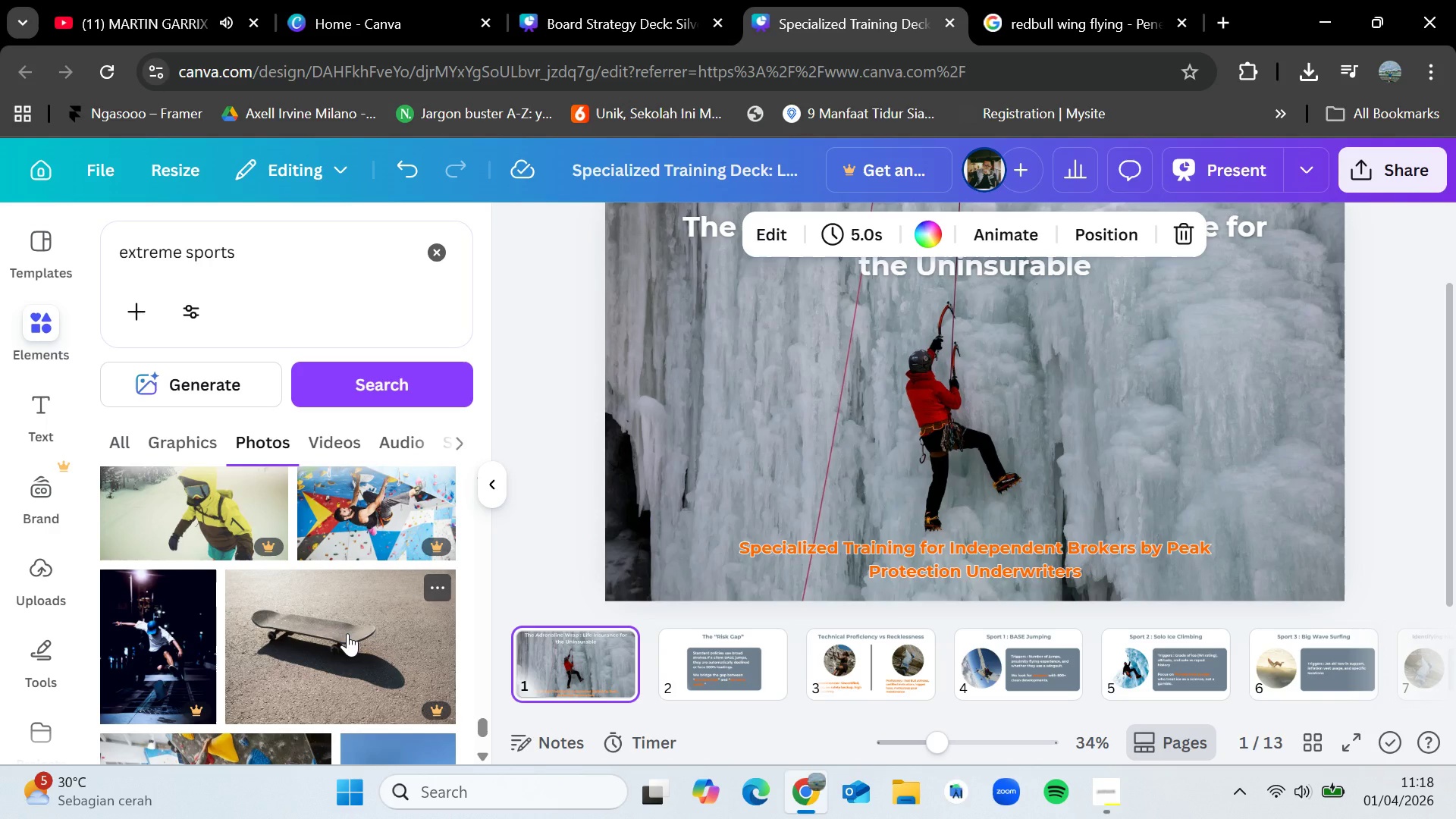 
scroll: coordinate [347, 633], scroll_direction: down, amount: 1.0
 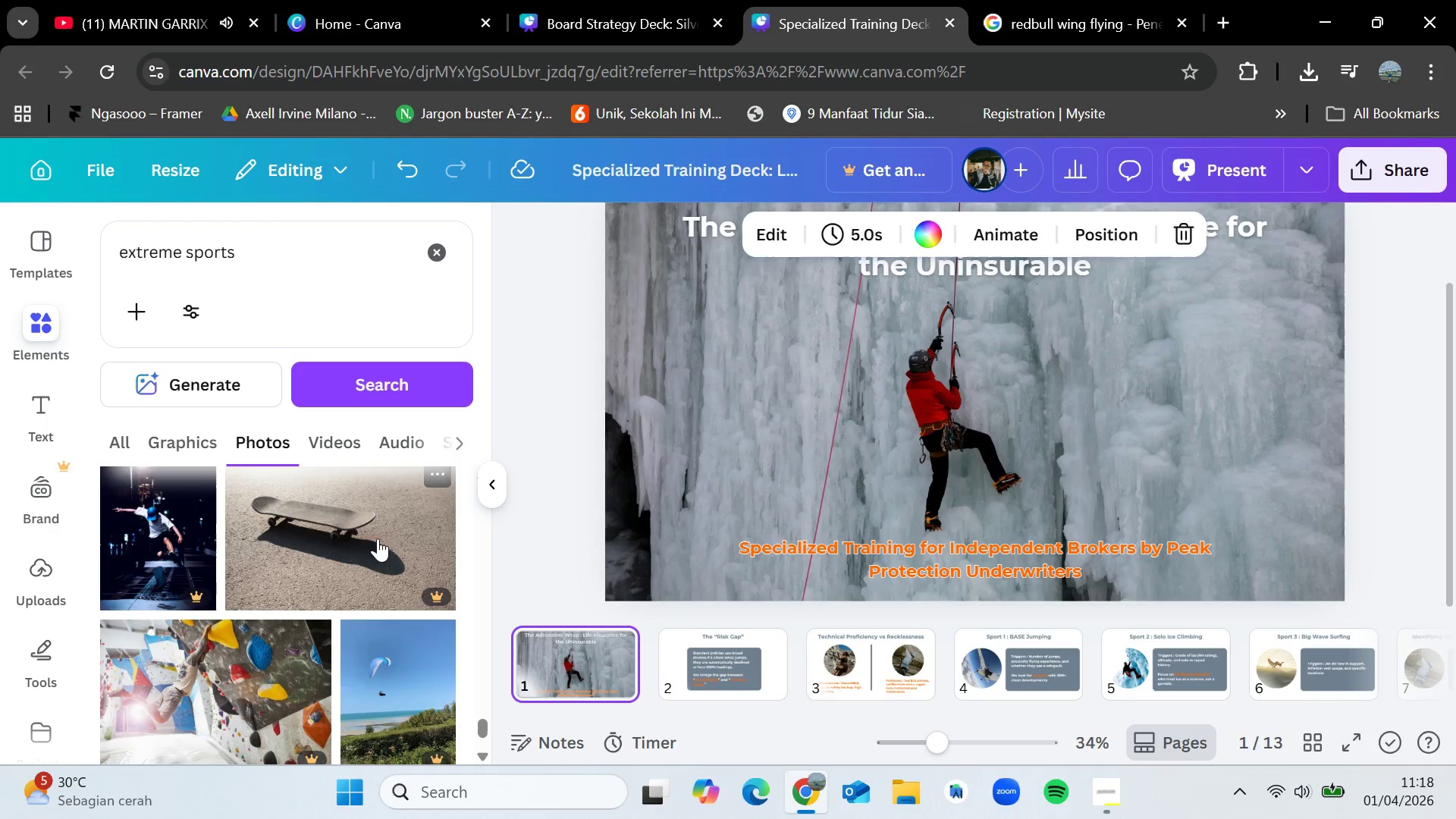 
scroll: coordinate [375, 543], scroll_direction: none, amount: 0.0
 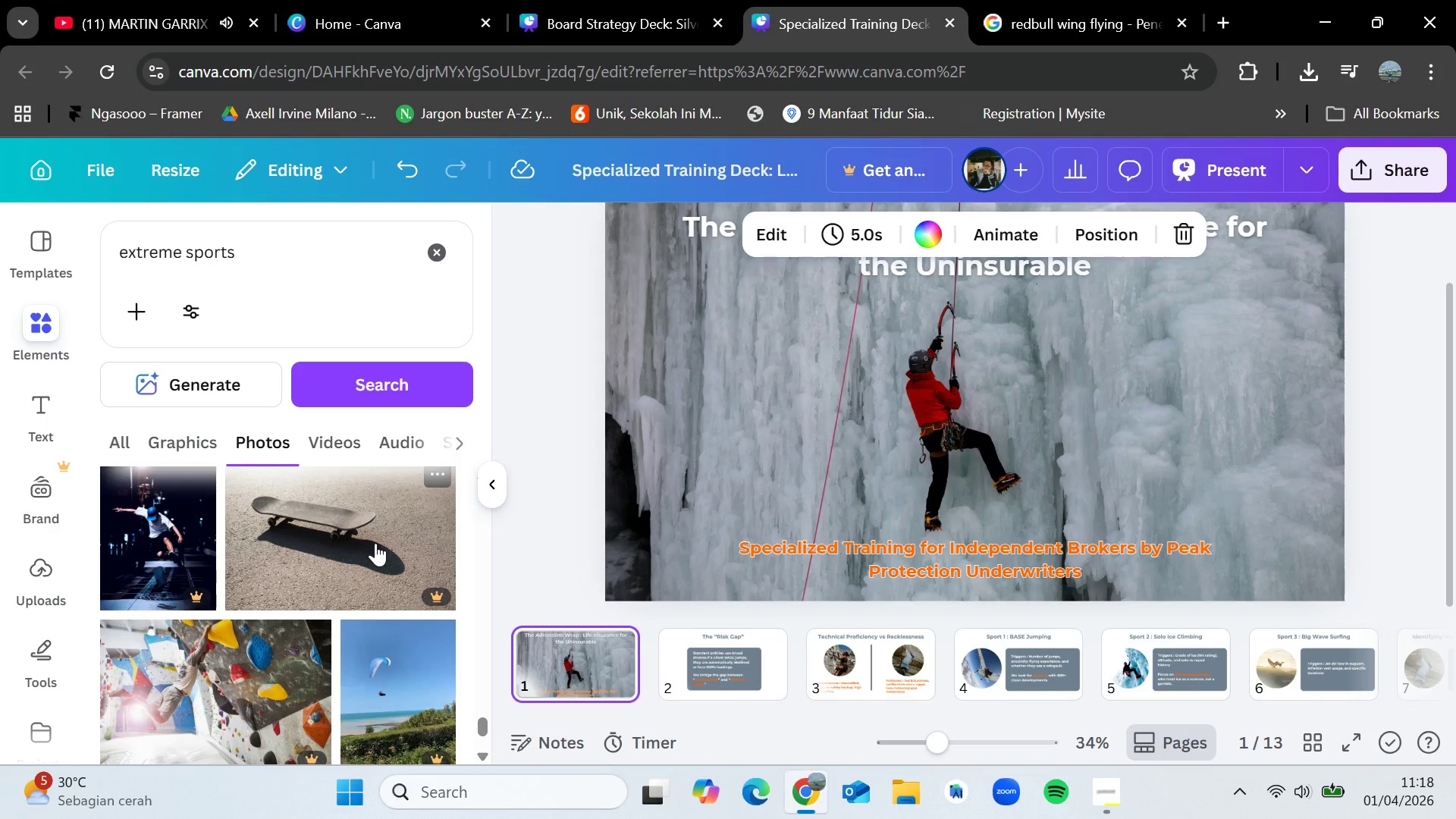 
wait(5.81)
 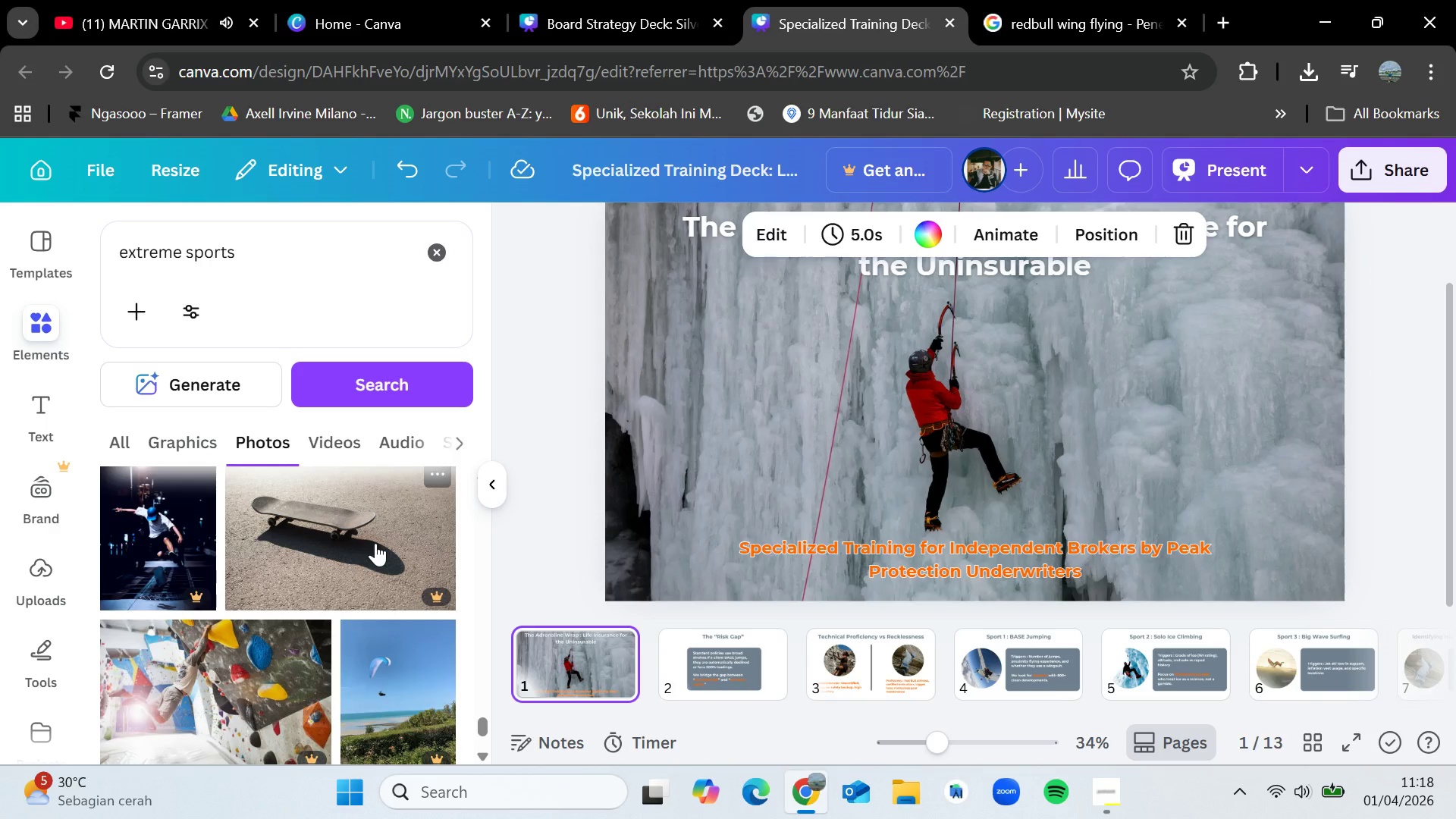 
scroll: coordinate [375, 543], scroll_direction: down, amount: 3.0
 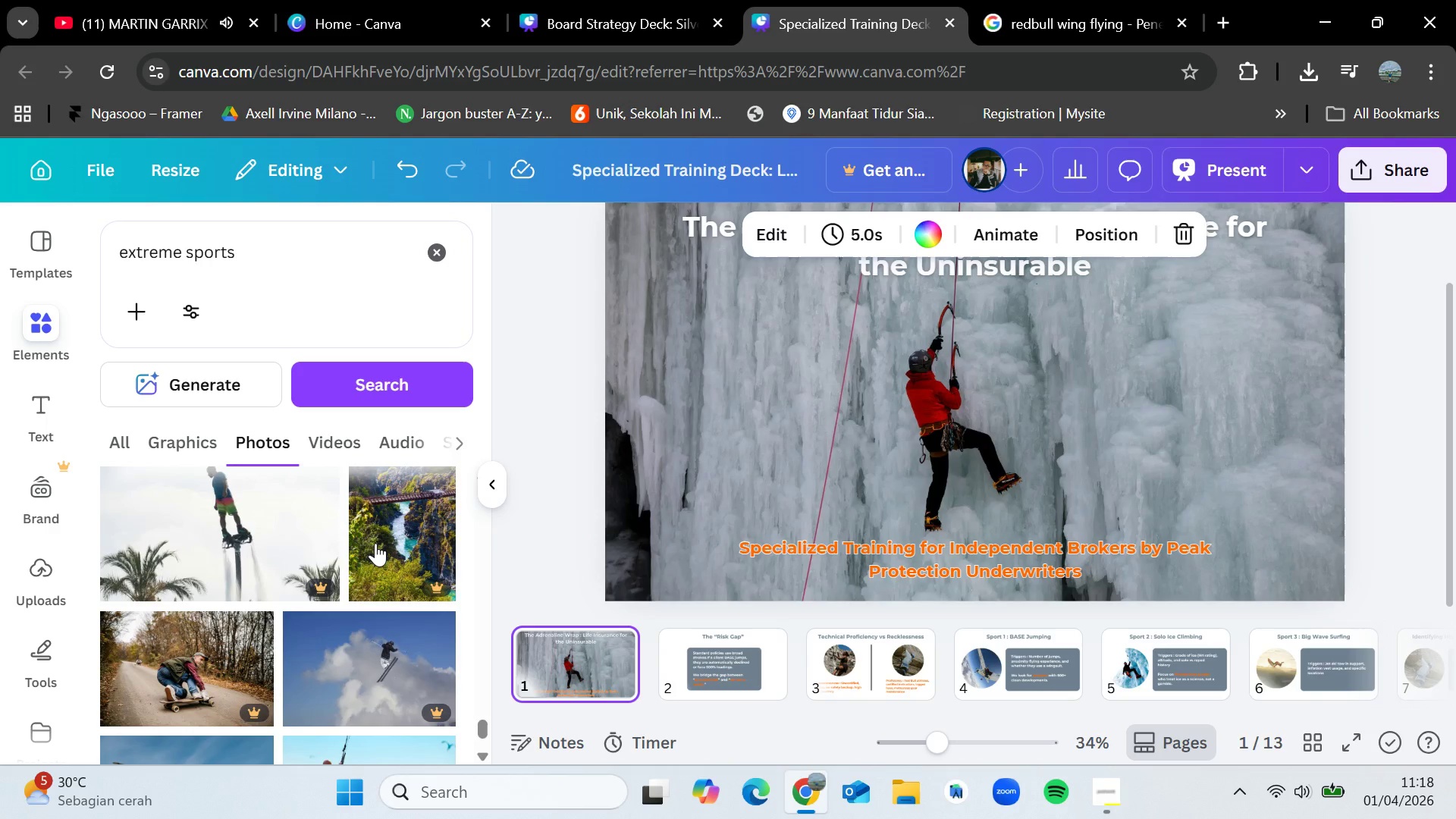 
wait(5.12)
 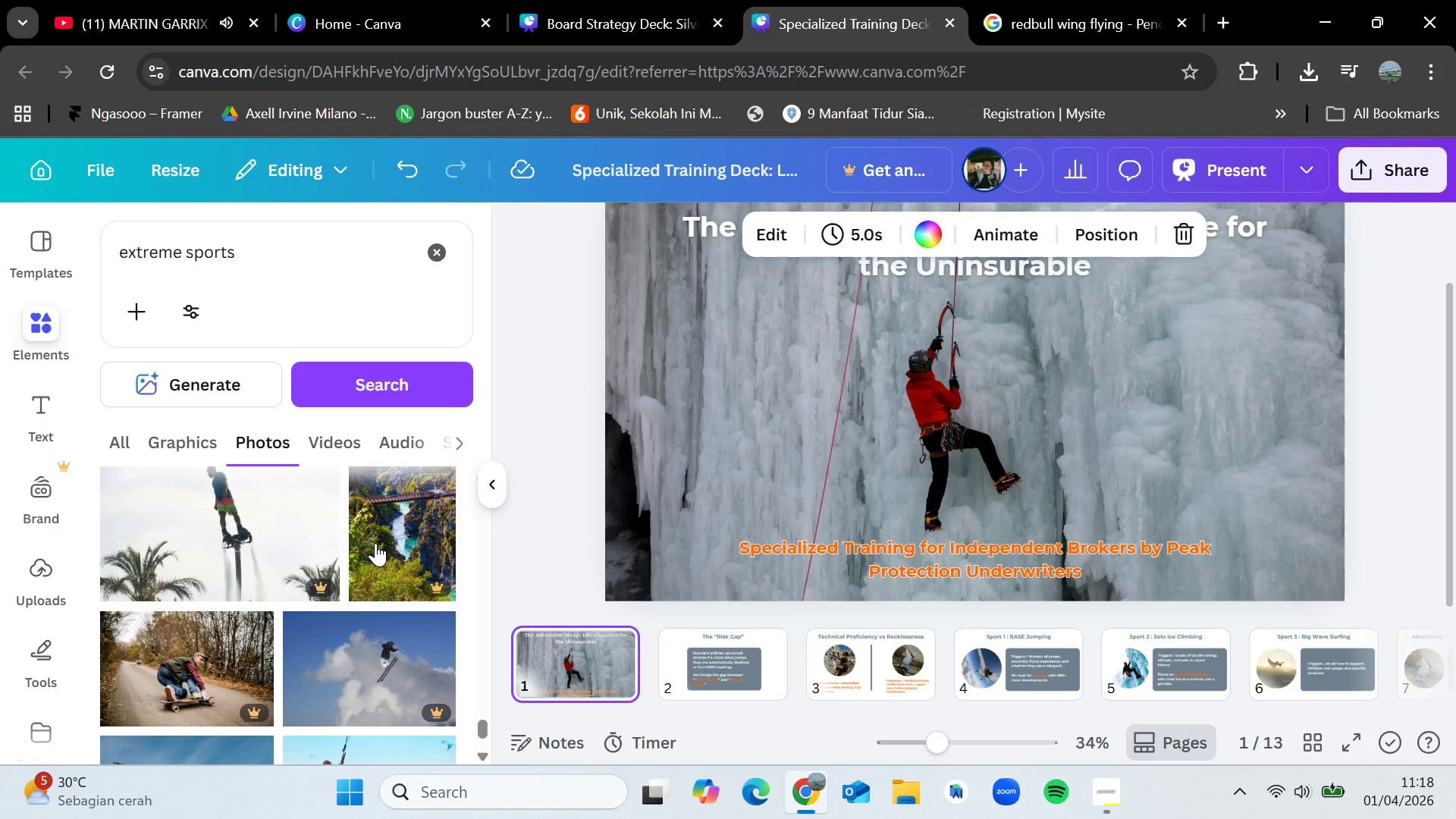 
scroll: coordinate [375, 543], scroll_direction: down, amount: 7.0
 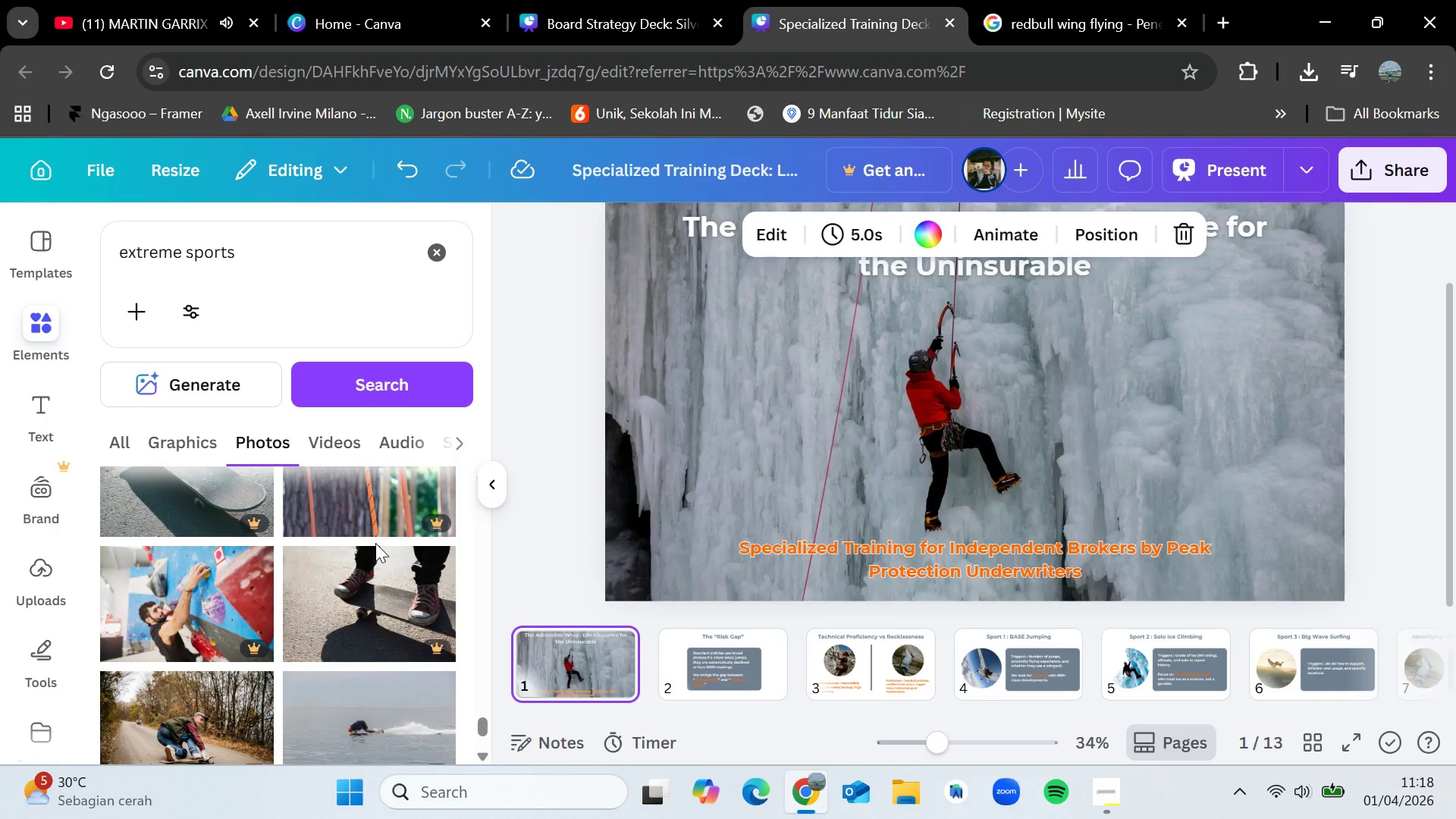 
scroll: coordinate [375, 543], scroll_direction: up, amount: 2.0
 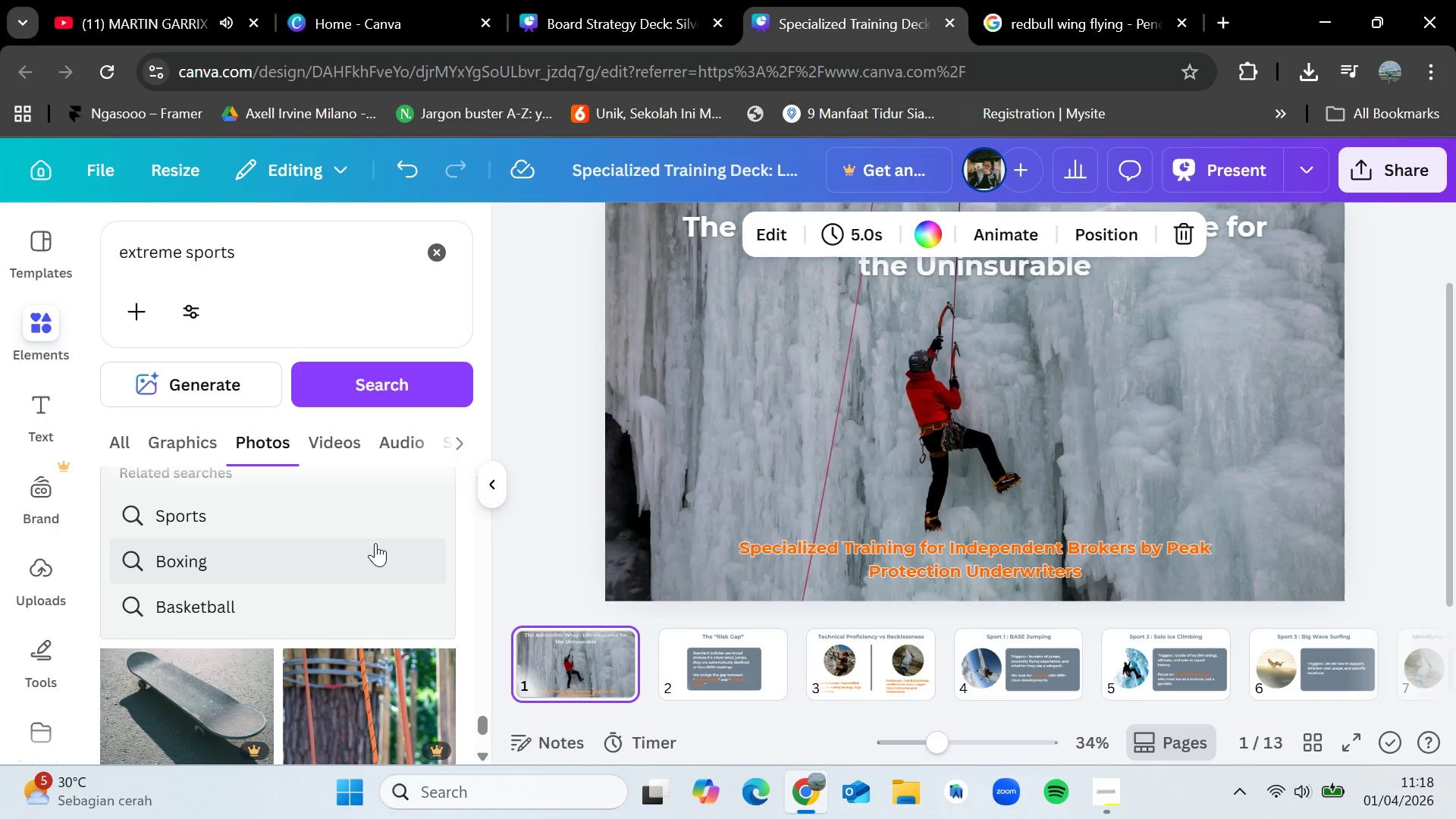 
scroll: coordinate [375, 543], scroll_direction: down, amount: 6.0
 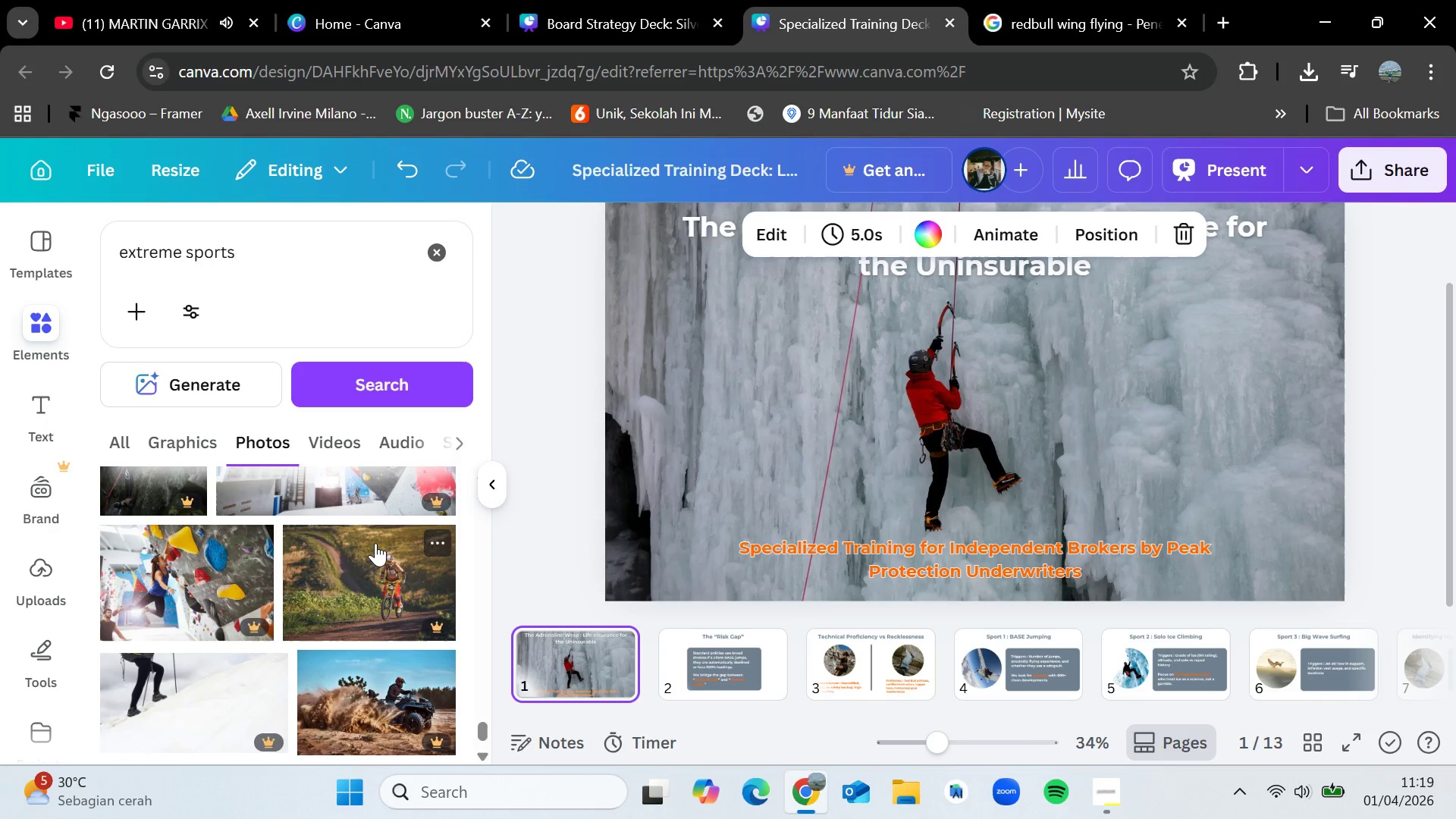 
scroll: coordinate [375, 543], scroll_direction: none, amount: 0.0
 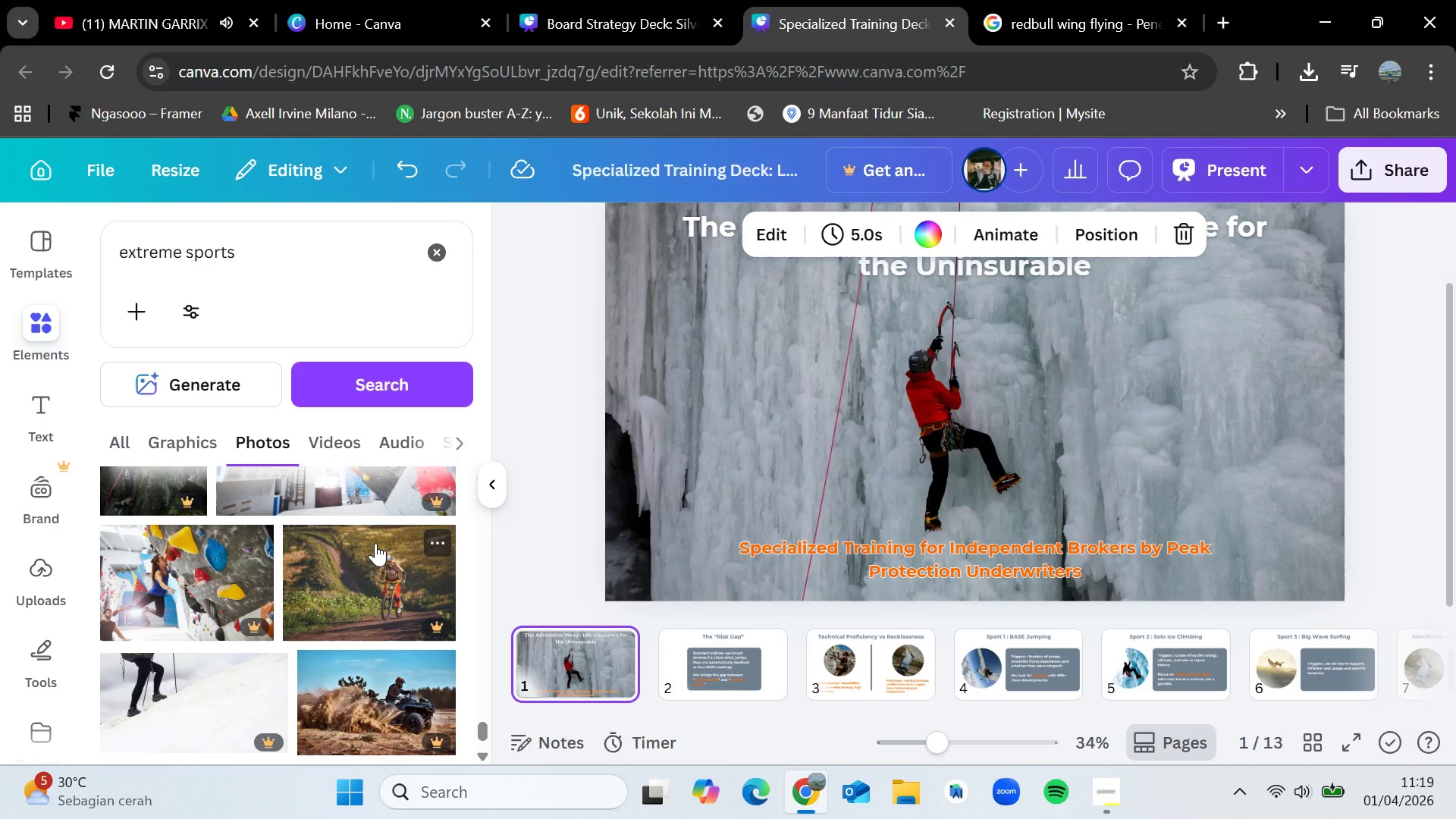 
scroll: coordinate [375, 543], scroll_direction: down, amount: 1.0
 